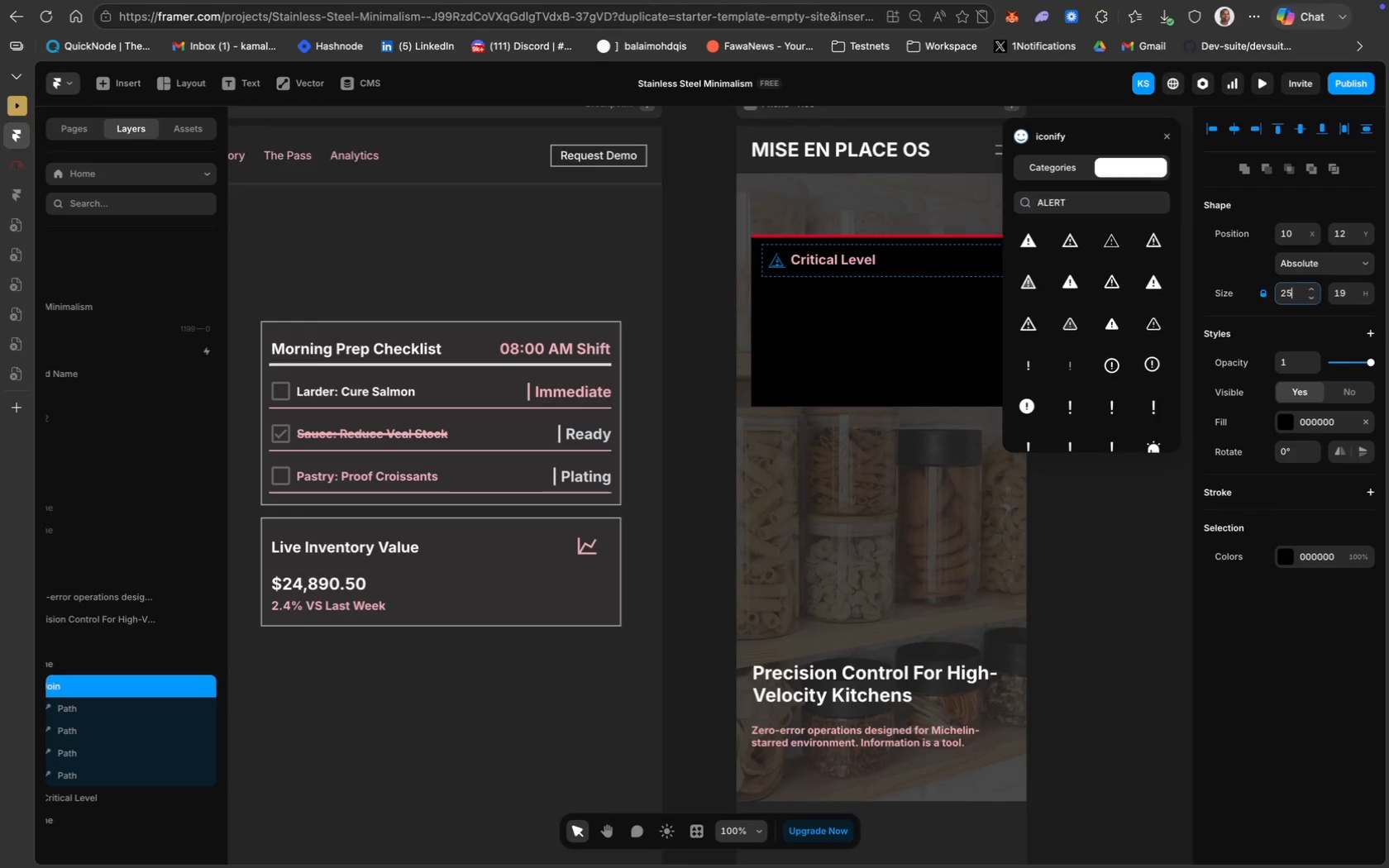 
key(Enter)
 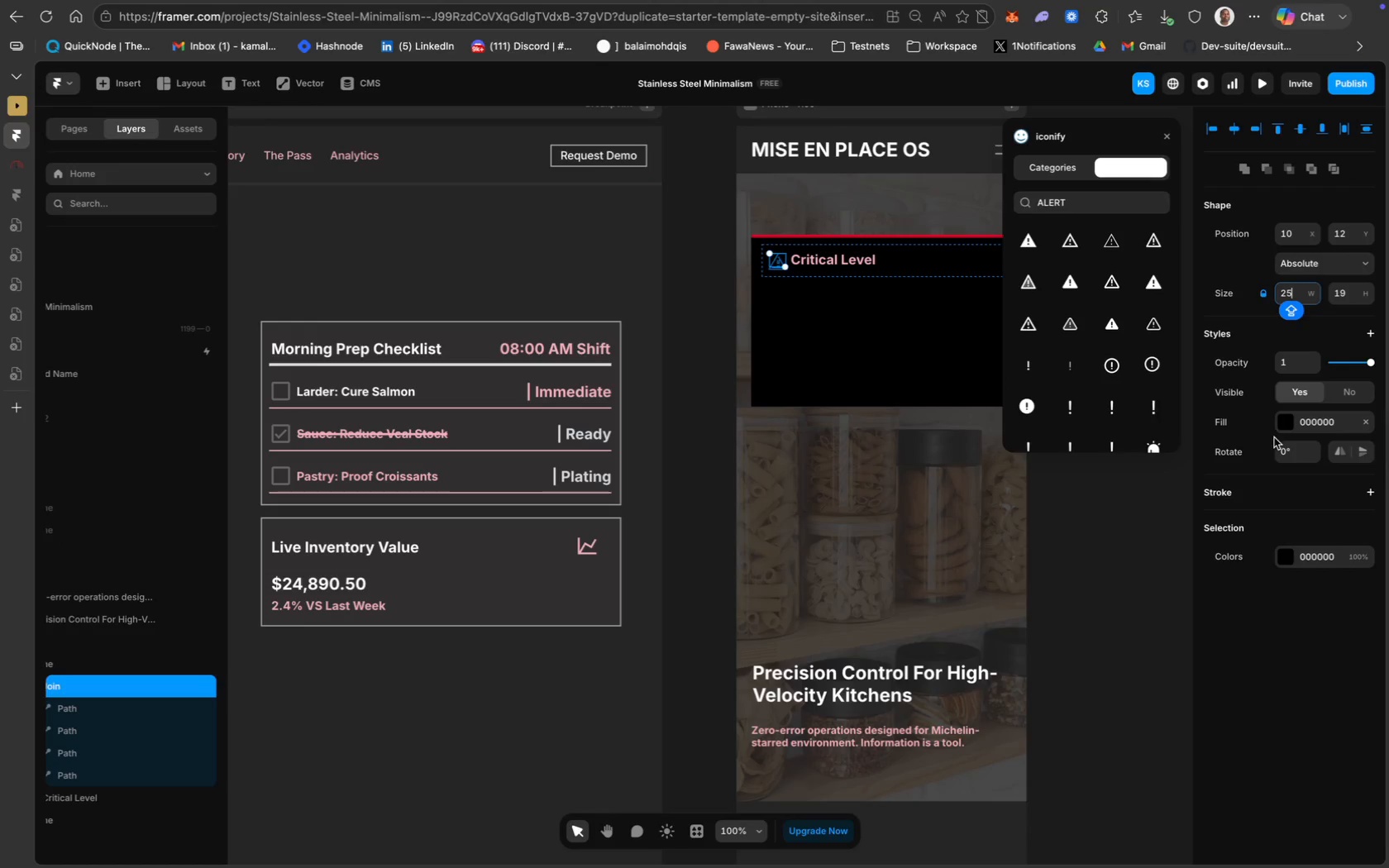 
left_click([1320, 422])
 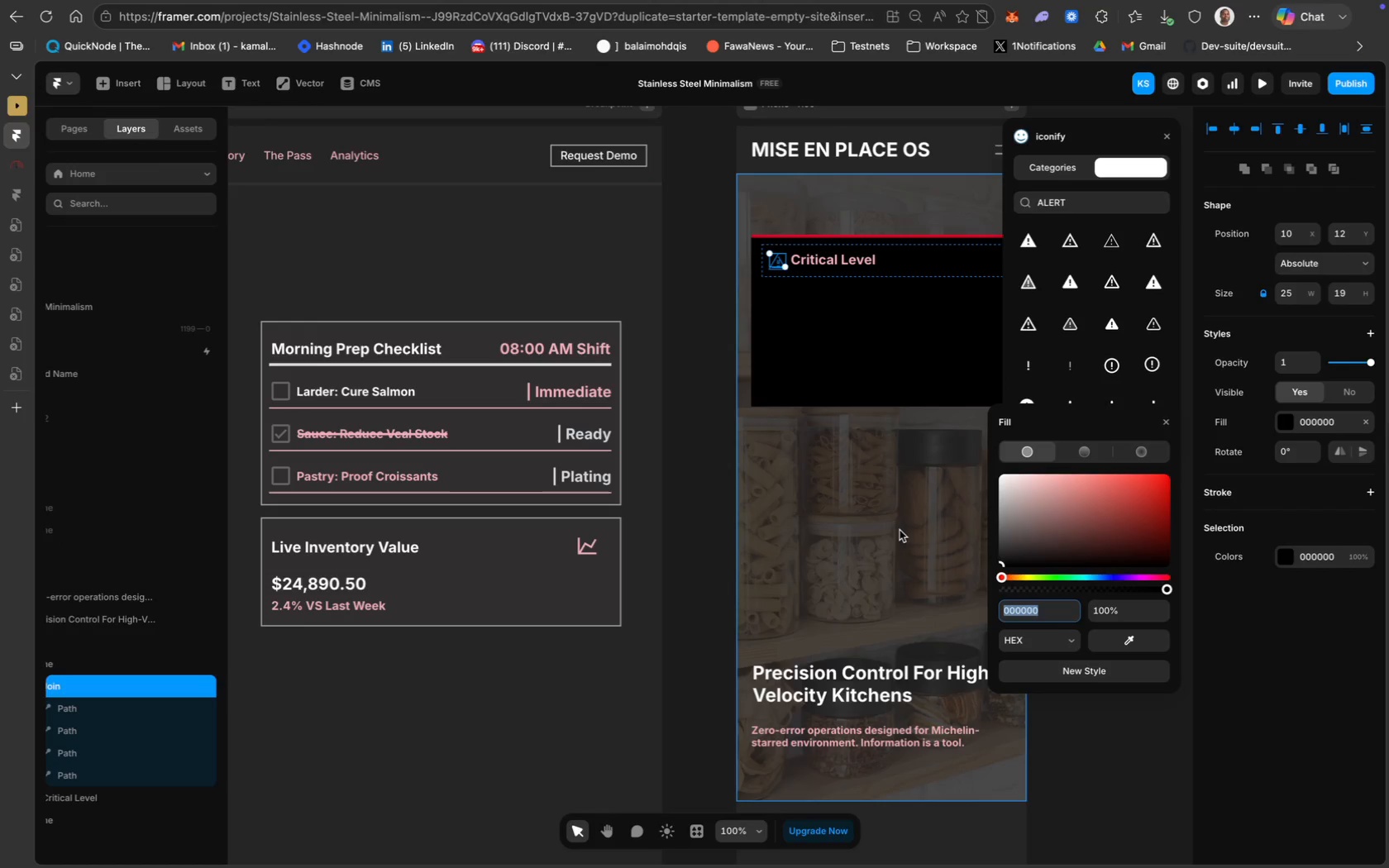 
key(Meta+MetaRight)
 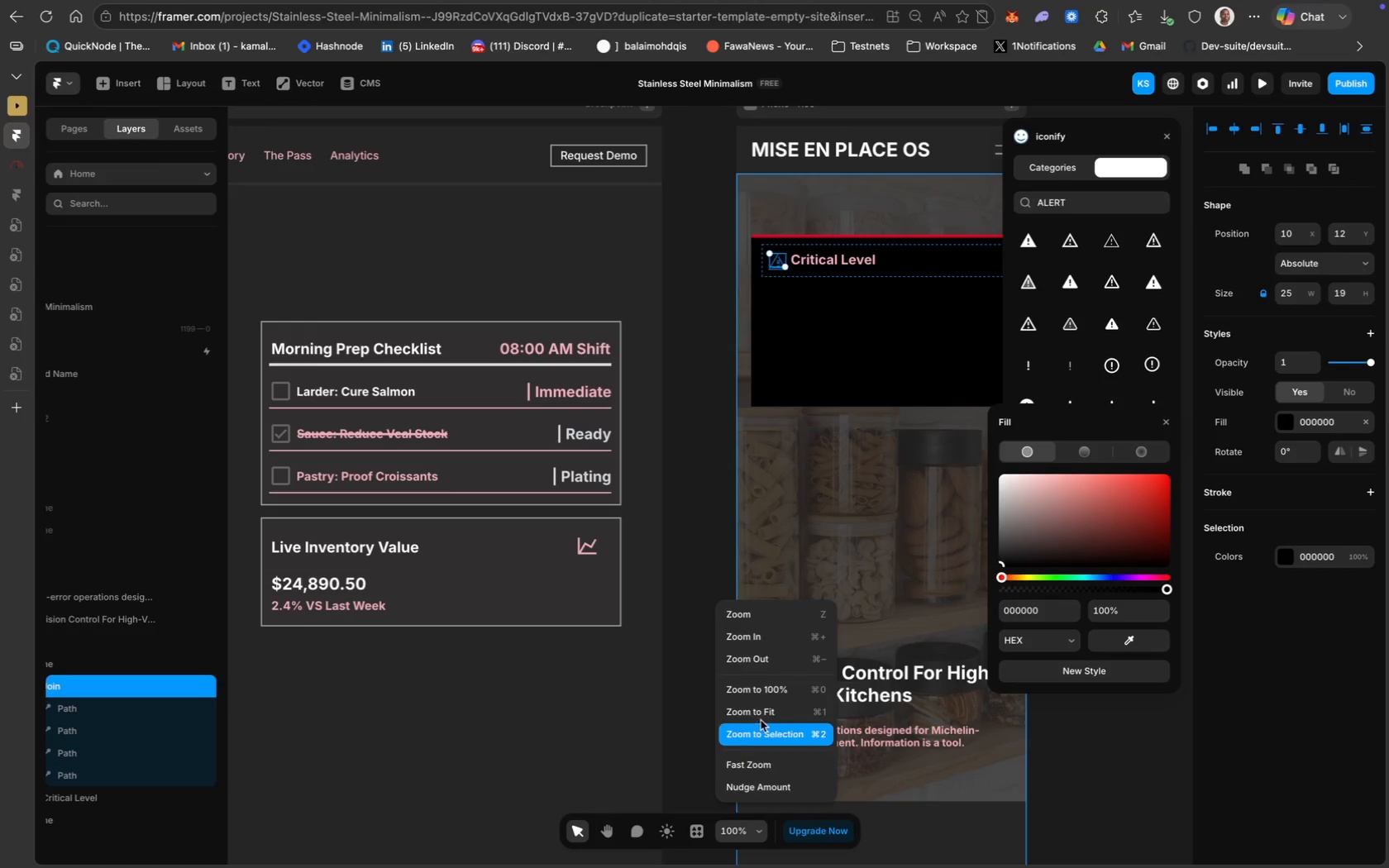 
left_click([773, 661])
 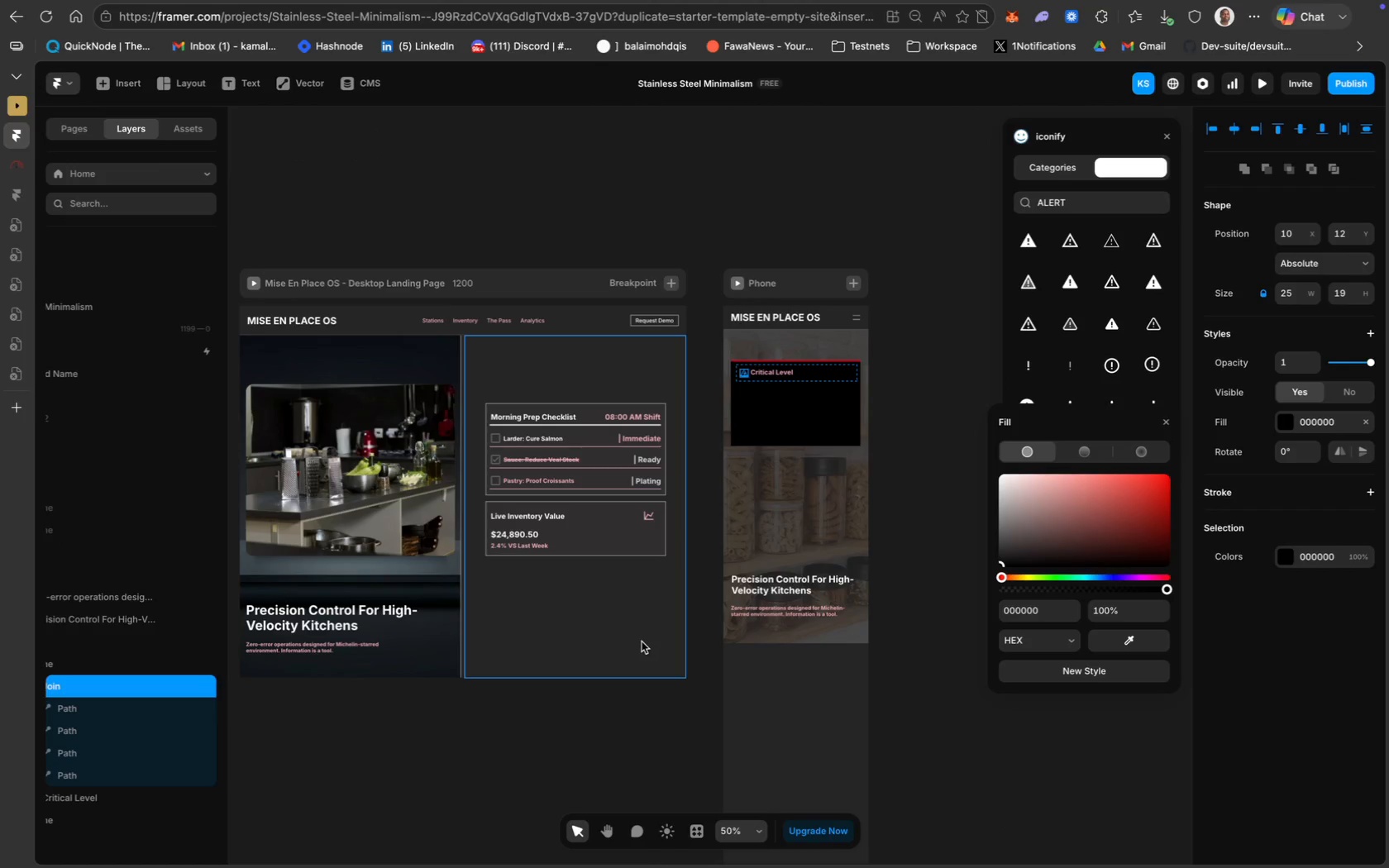 
scroll: coordinate [563, 641], scroll_direction: up, amount: 30.0
 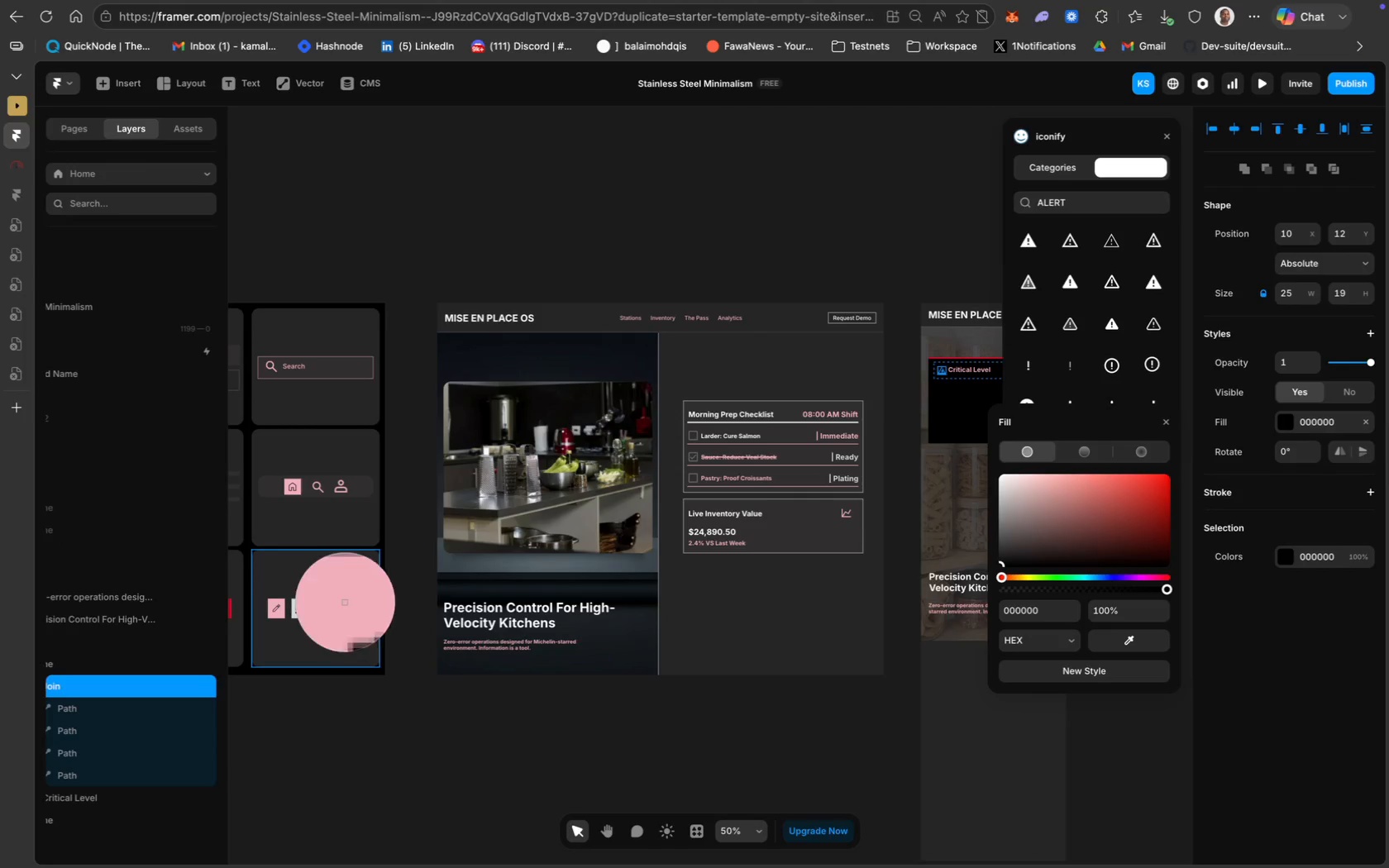 
left_click([346, 602])
 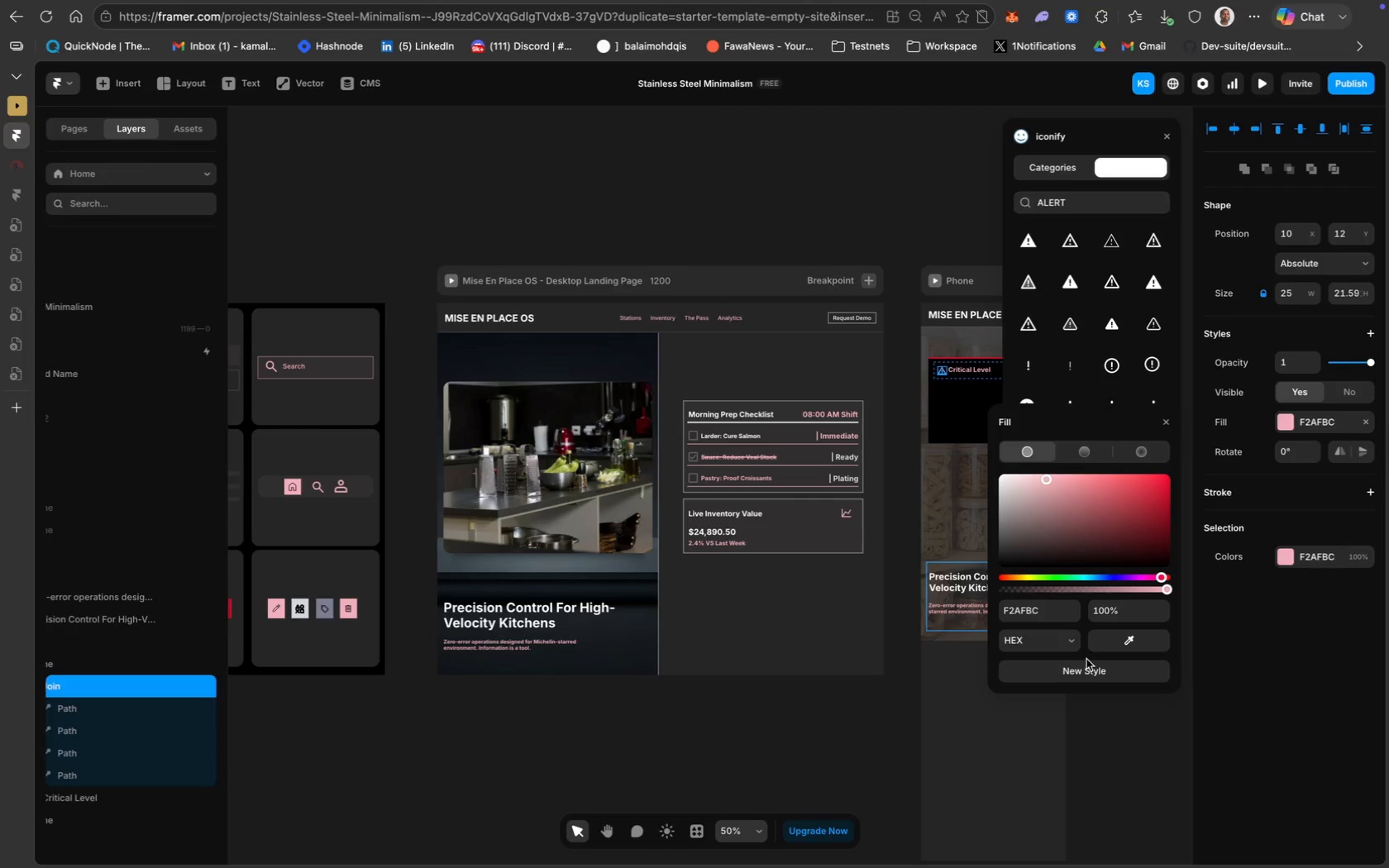 
left_click([1097, 674])
 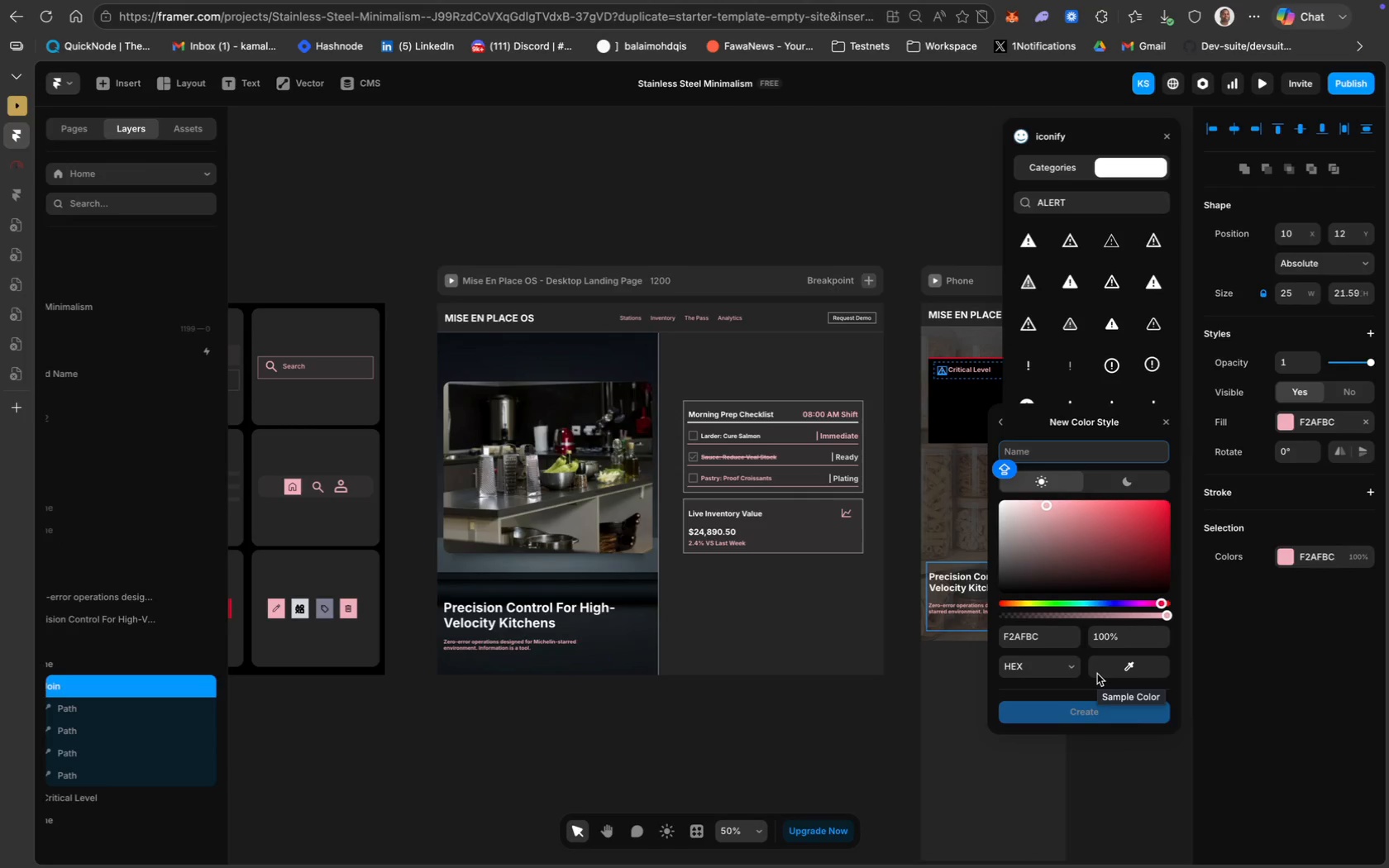 
type(H-bg)
 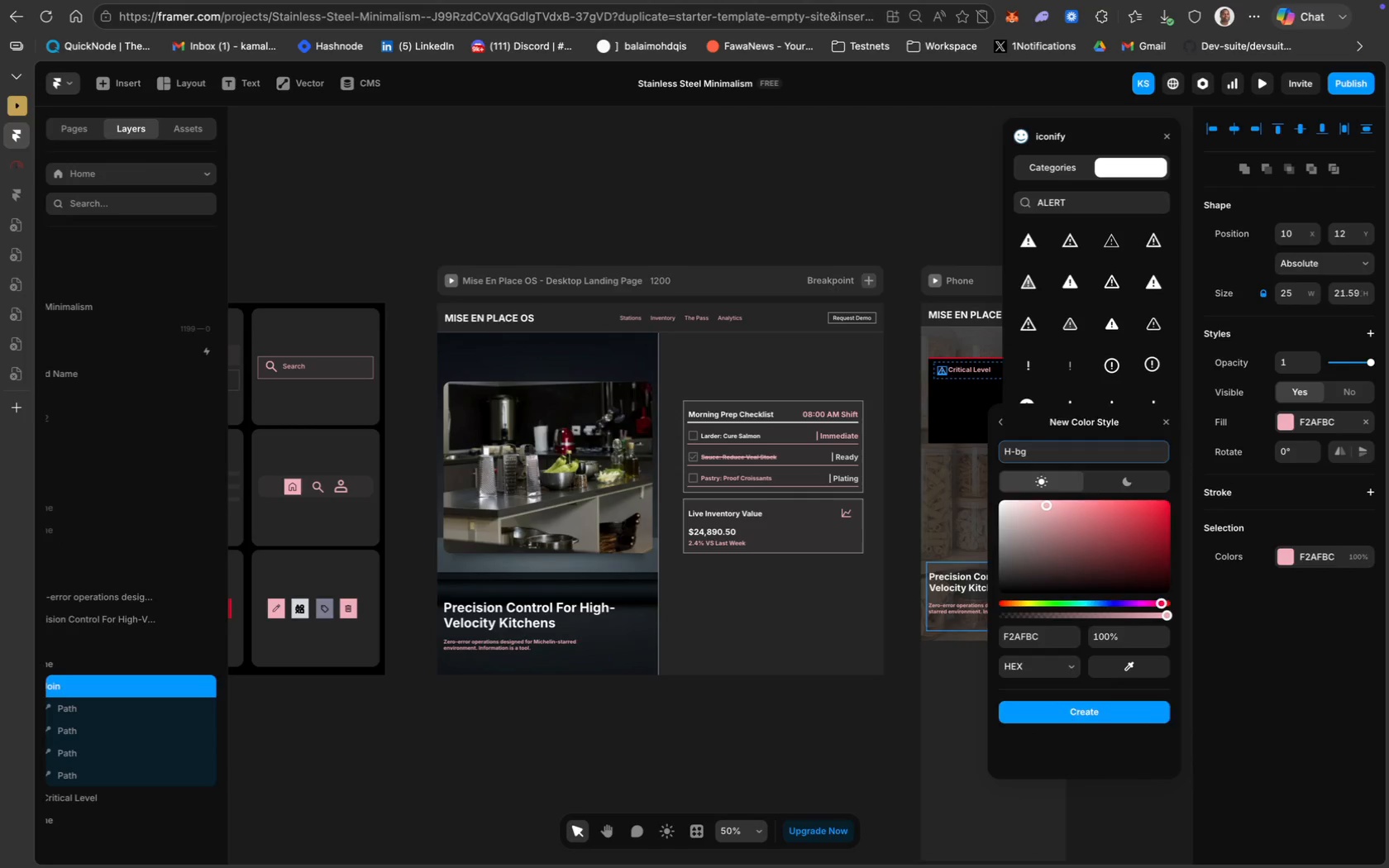 
key(Enter)
 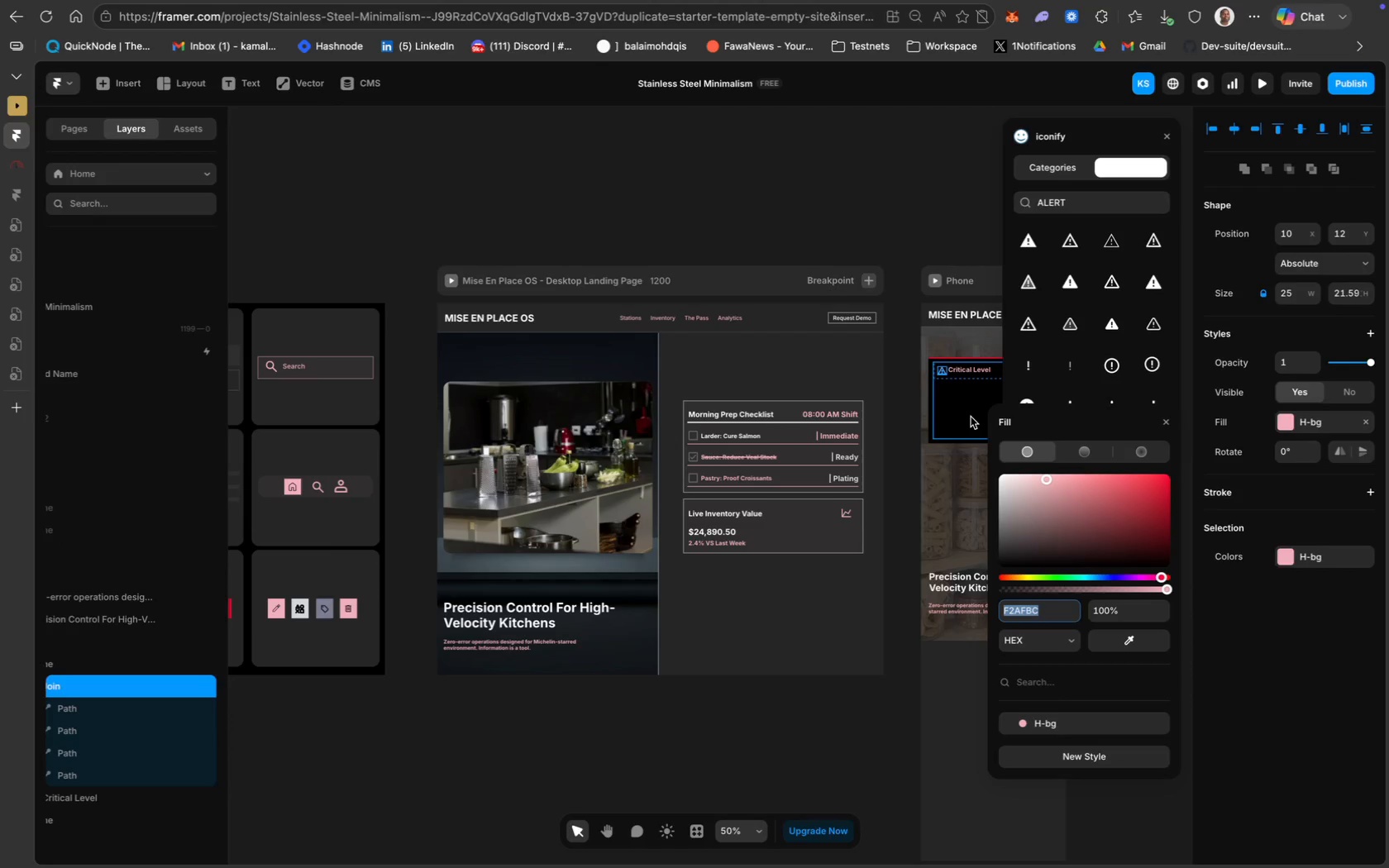 
key(Meta+Equal)
 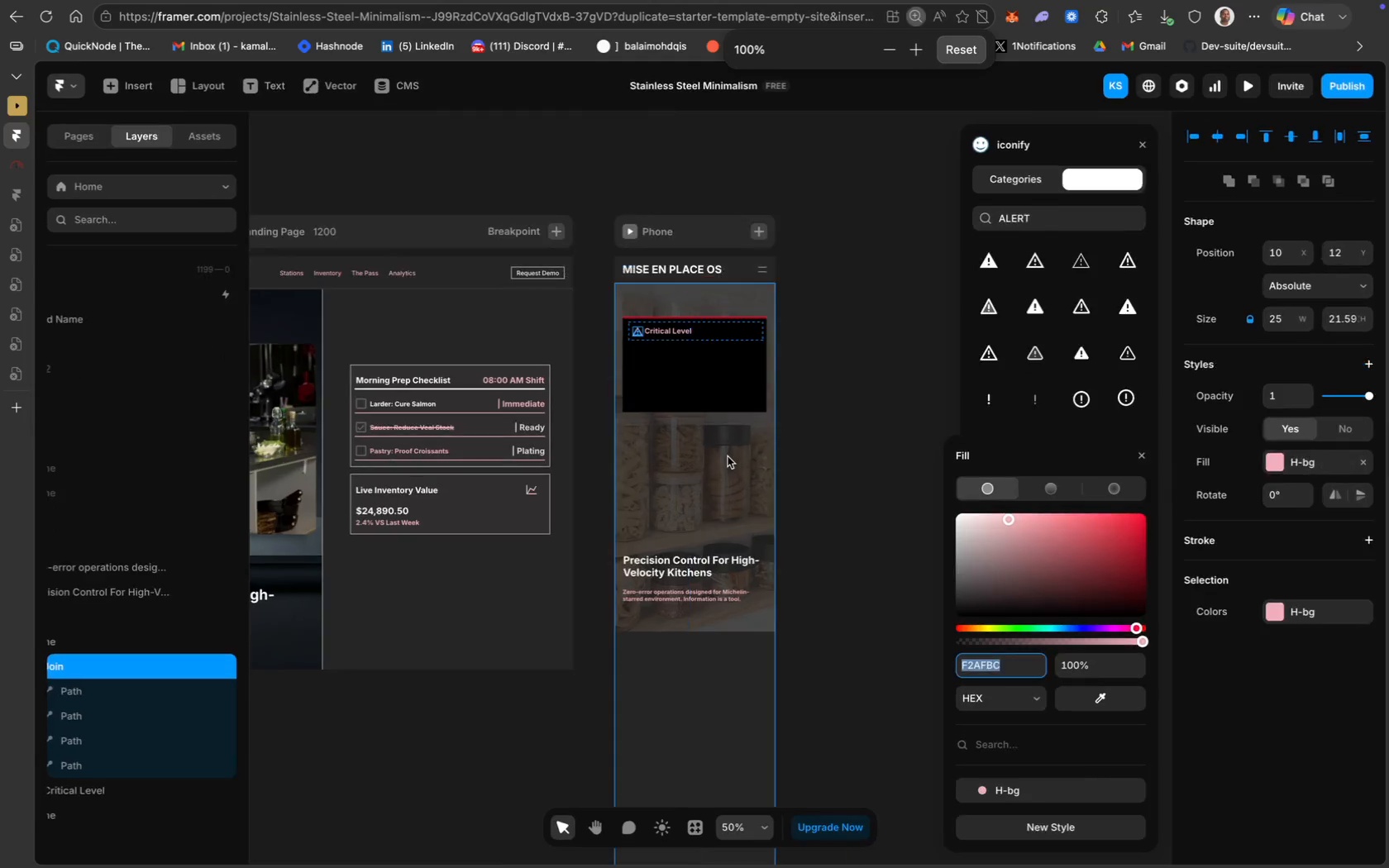 
scroll: coordinate [971, 417], scroll_direction: down, amount: 25.0
 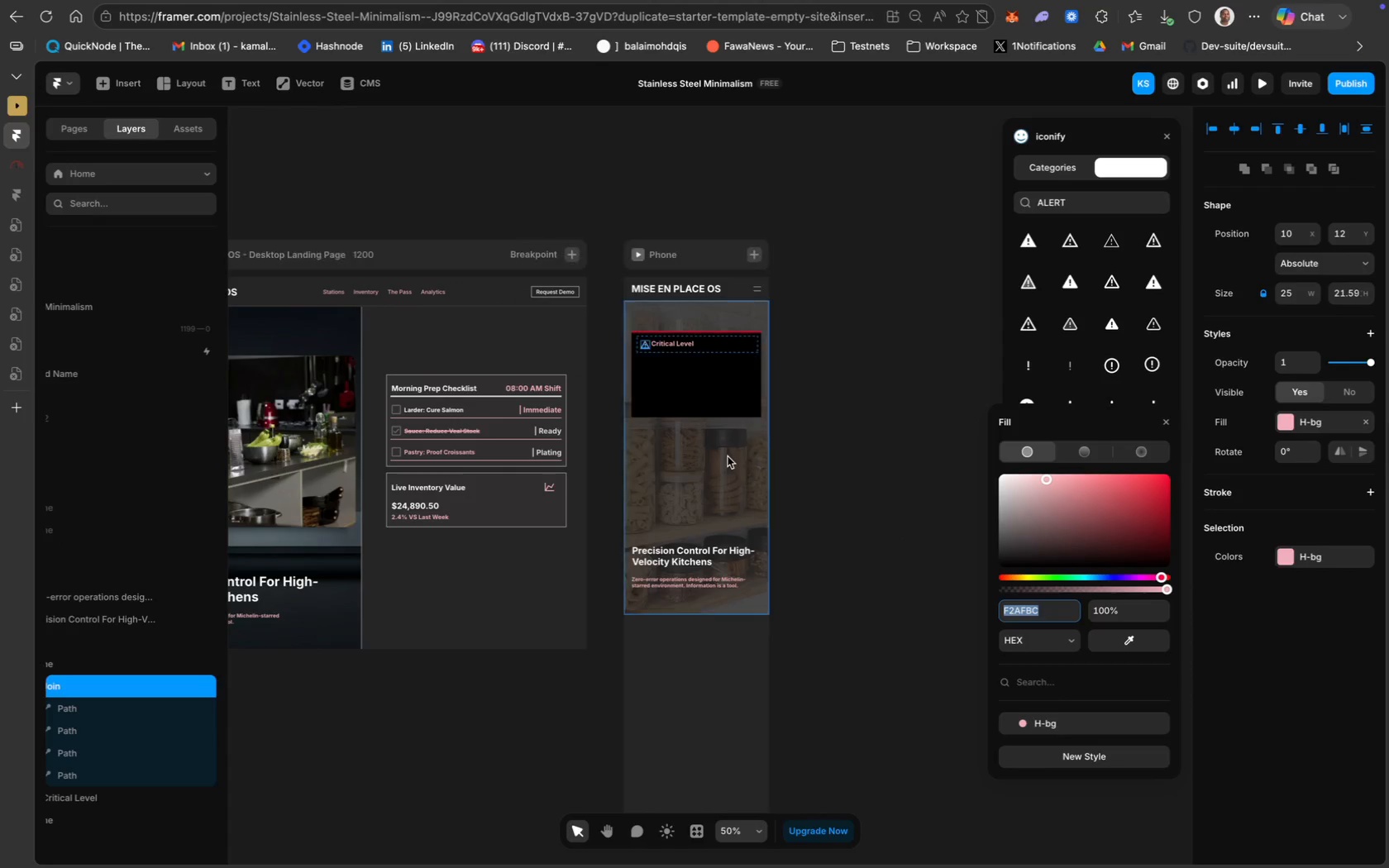 
key(Meta+Equal)
 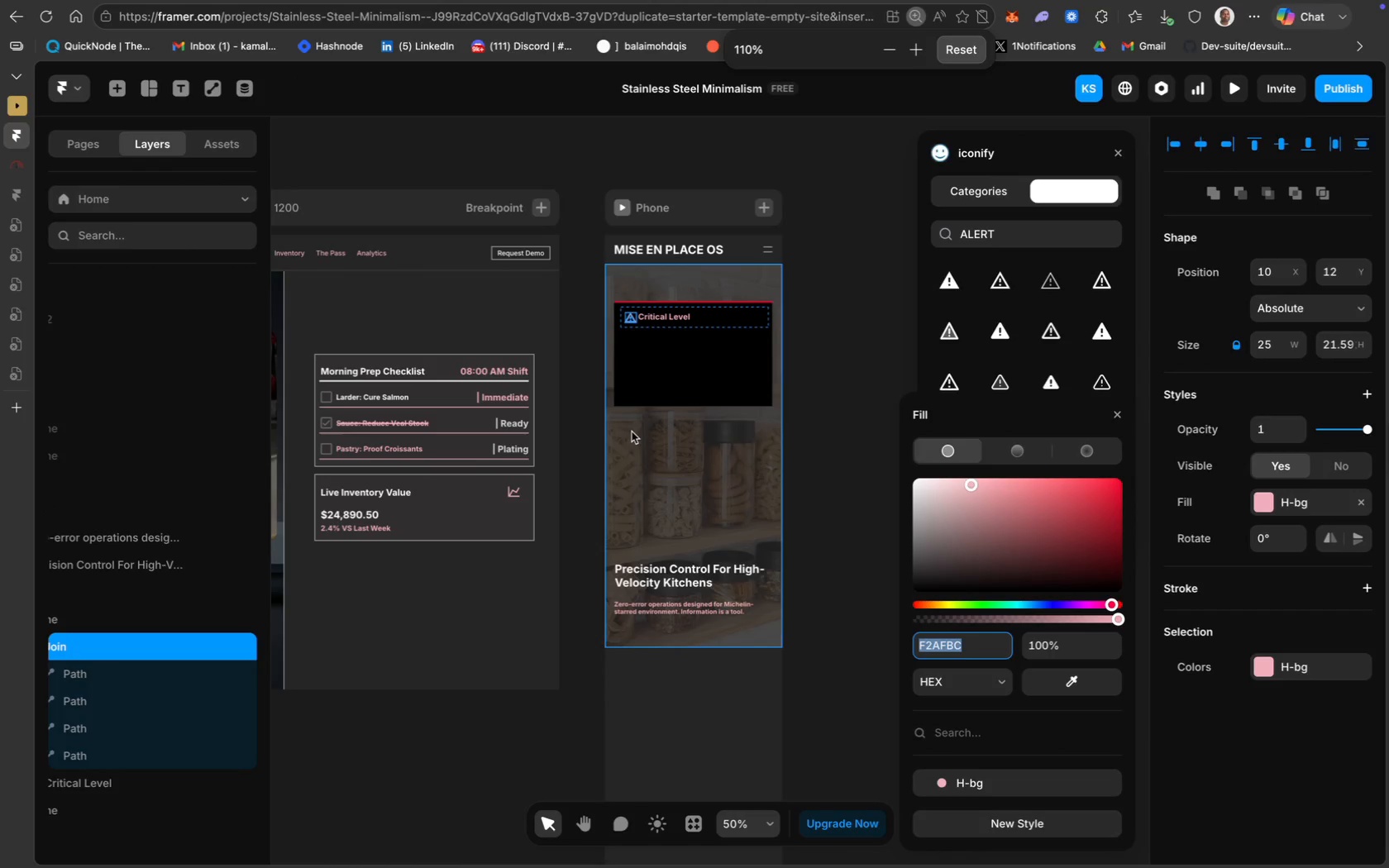 
key(Meta+Equal)
 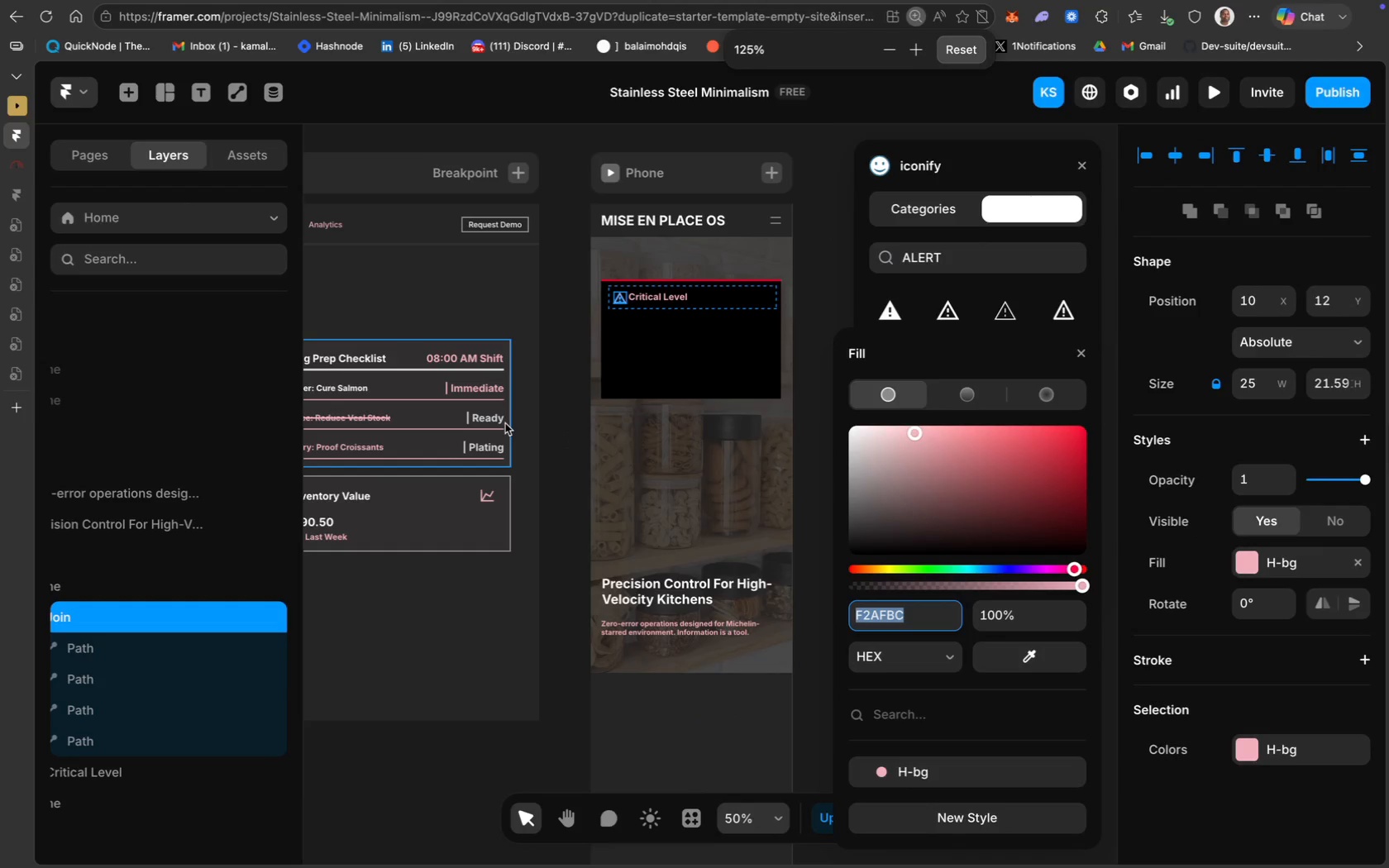 
scroll: coordinate [505, 423], scroll_direction: down, amount: 10.0
 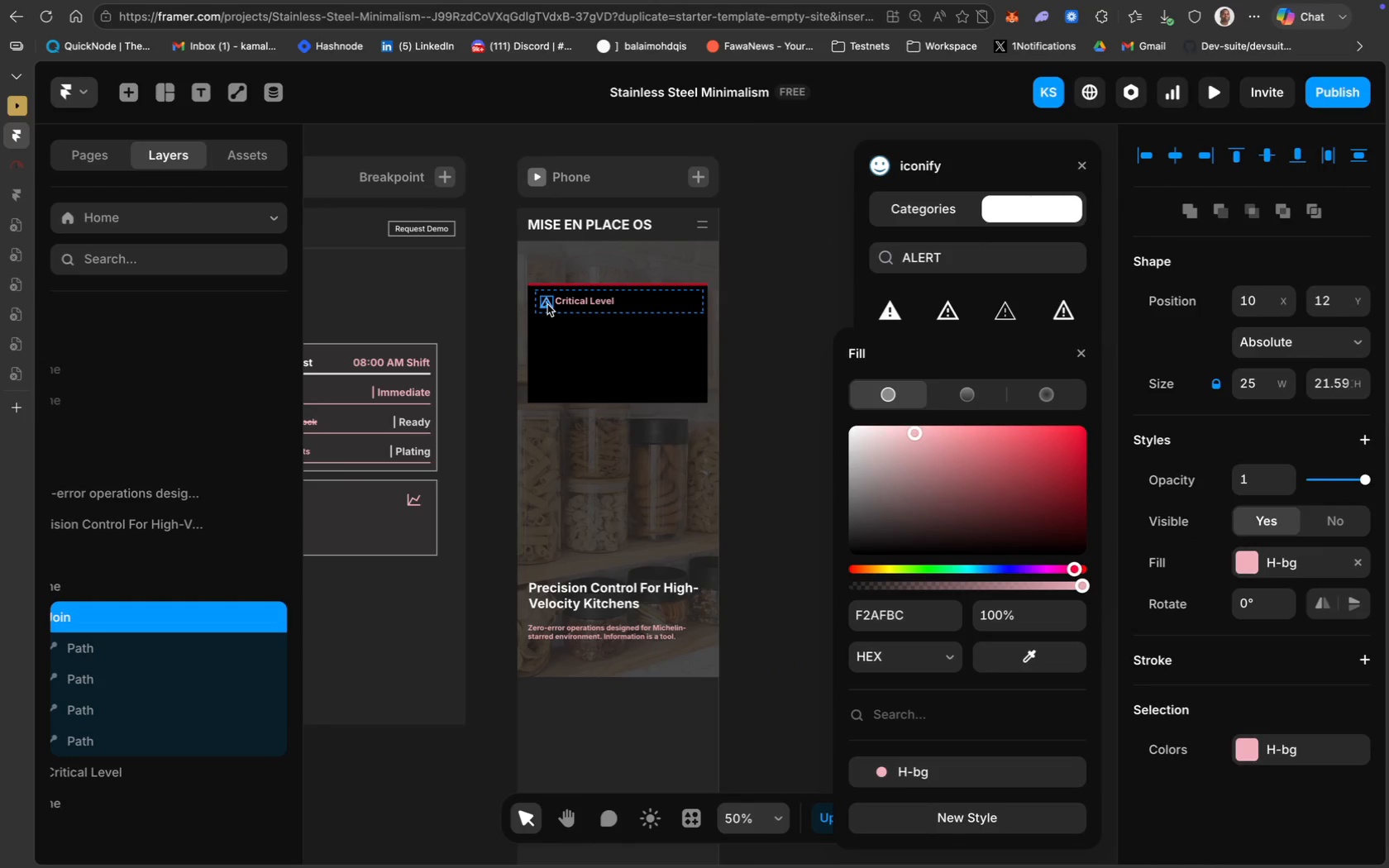 
left_click([610, 344])
 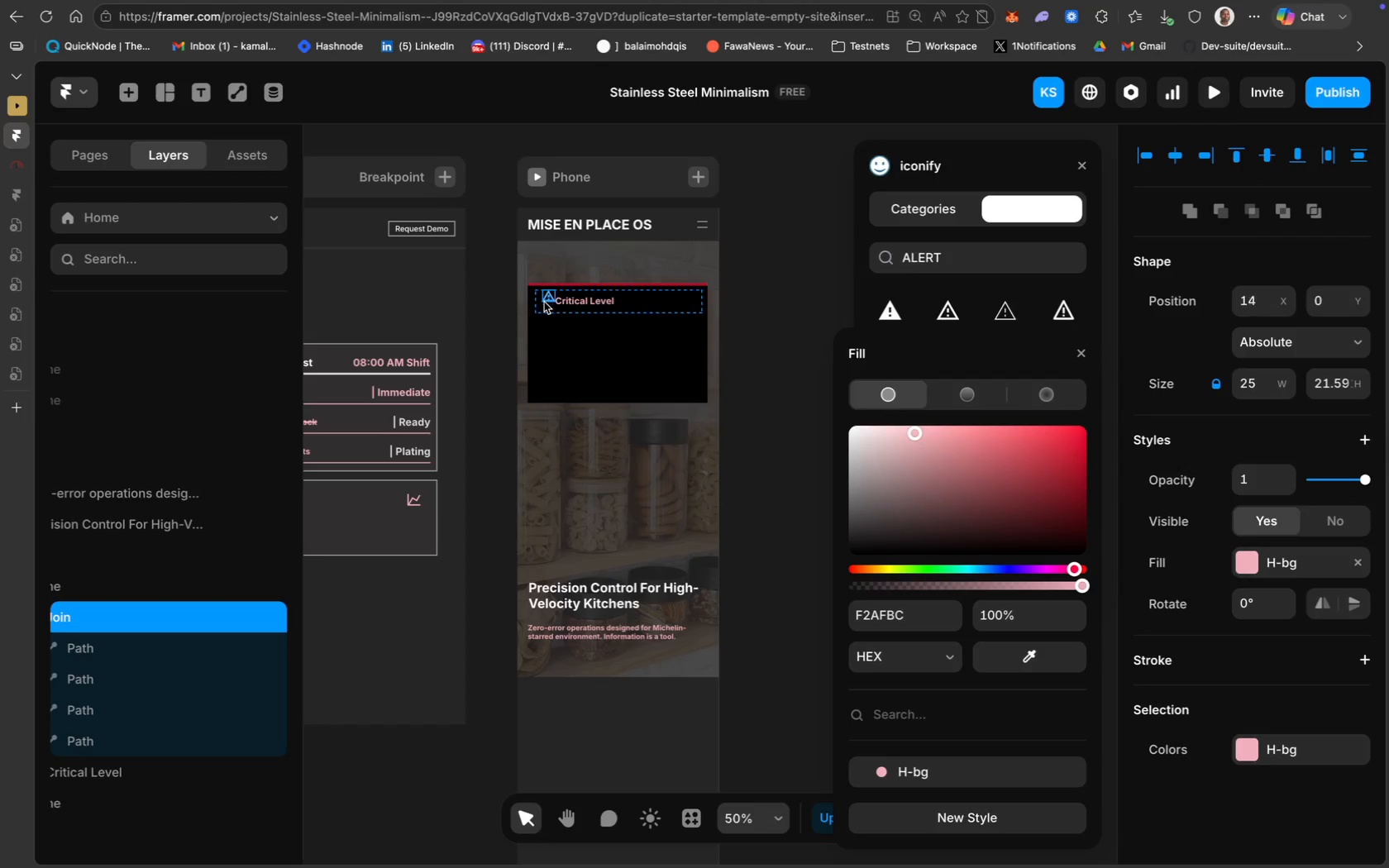 
left_click_drag(start_coordinate=[549, 296], to_coordinate=[545, 298])
 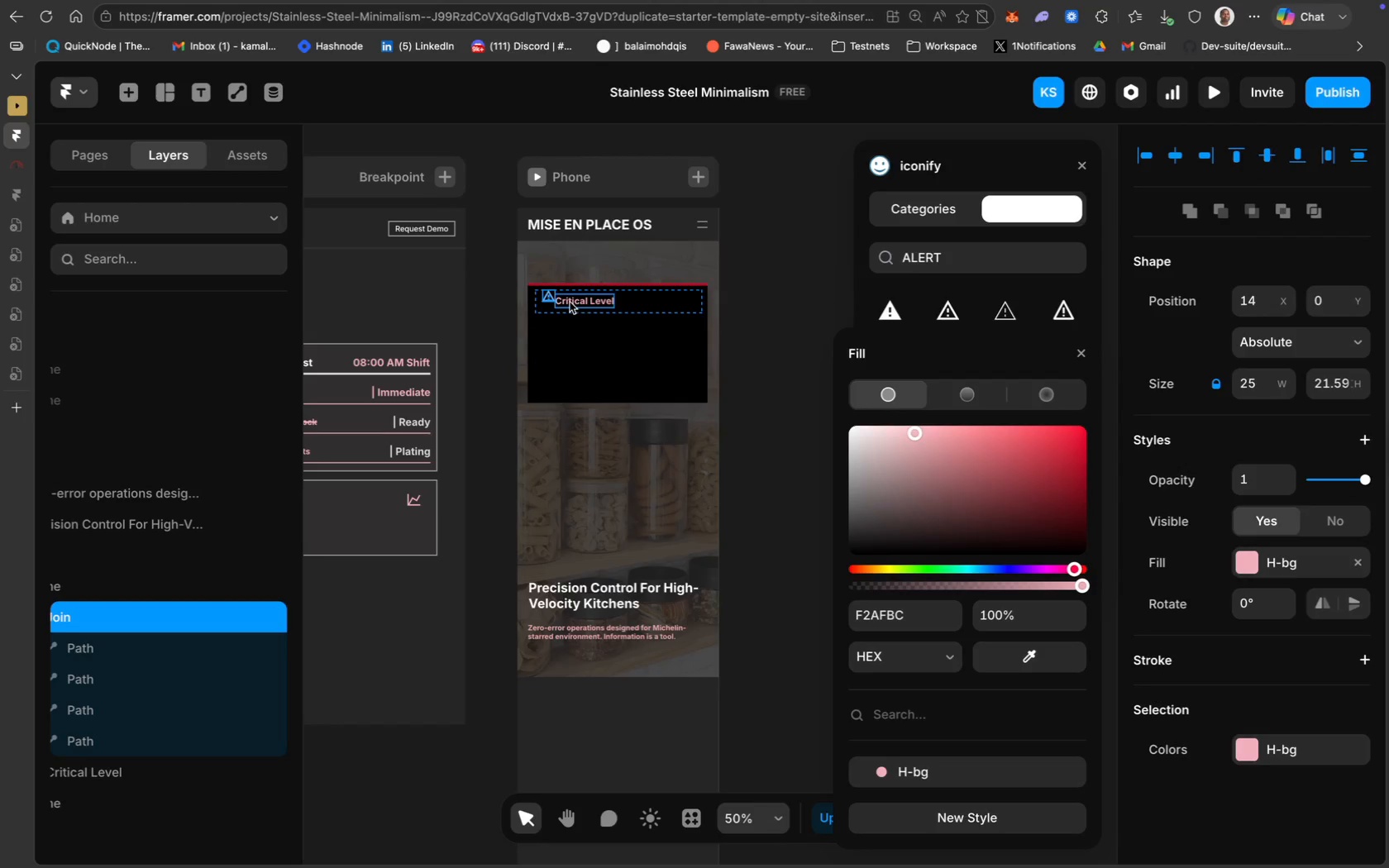 
left_click([550, 299])
 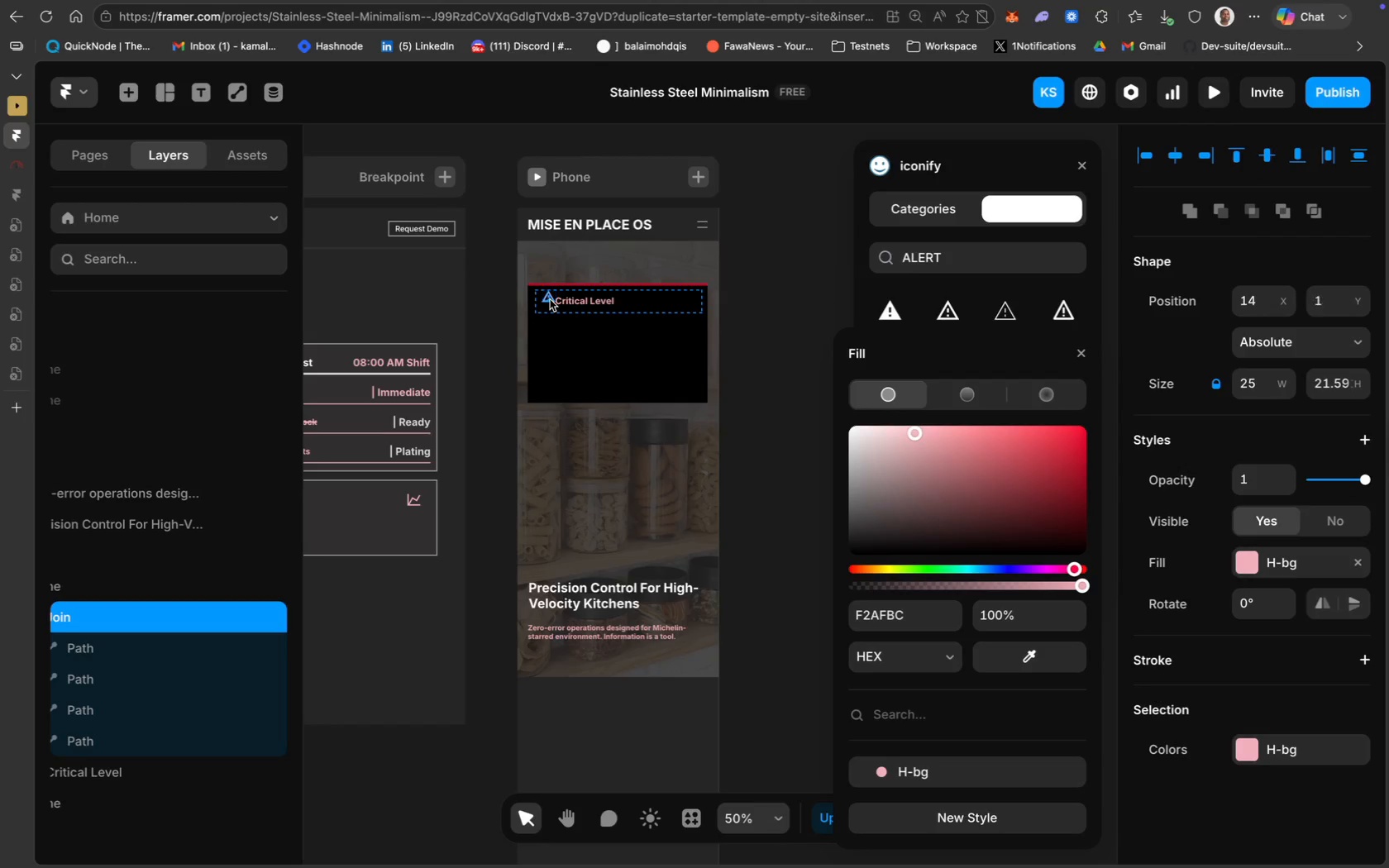 
key(ArrowDown)
 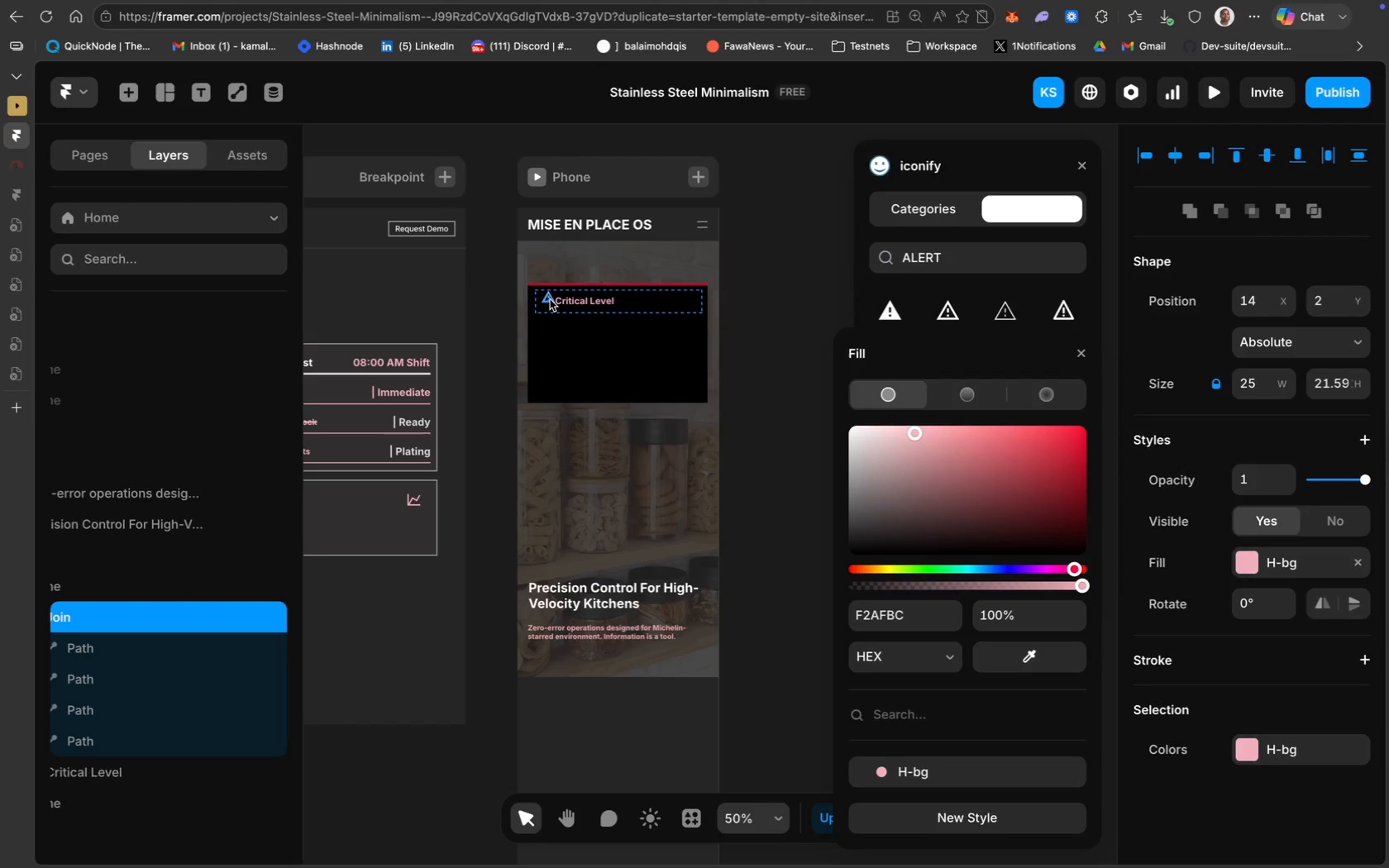 
key(ArrowDown)
 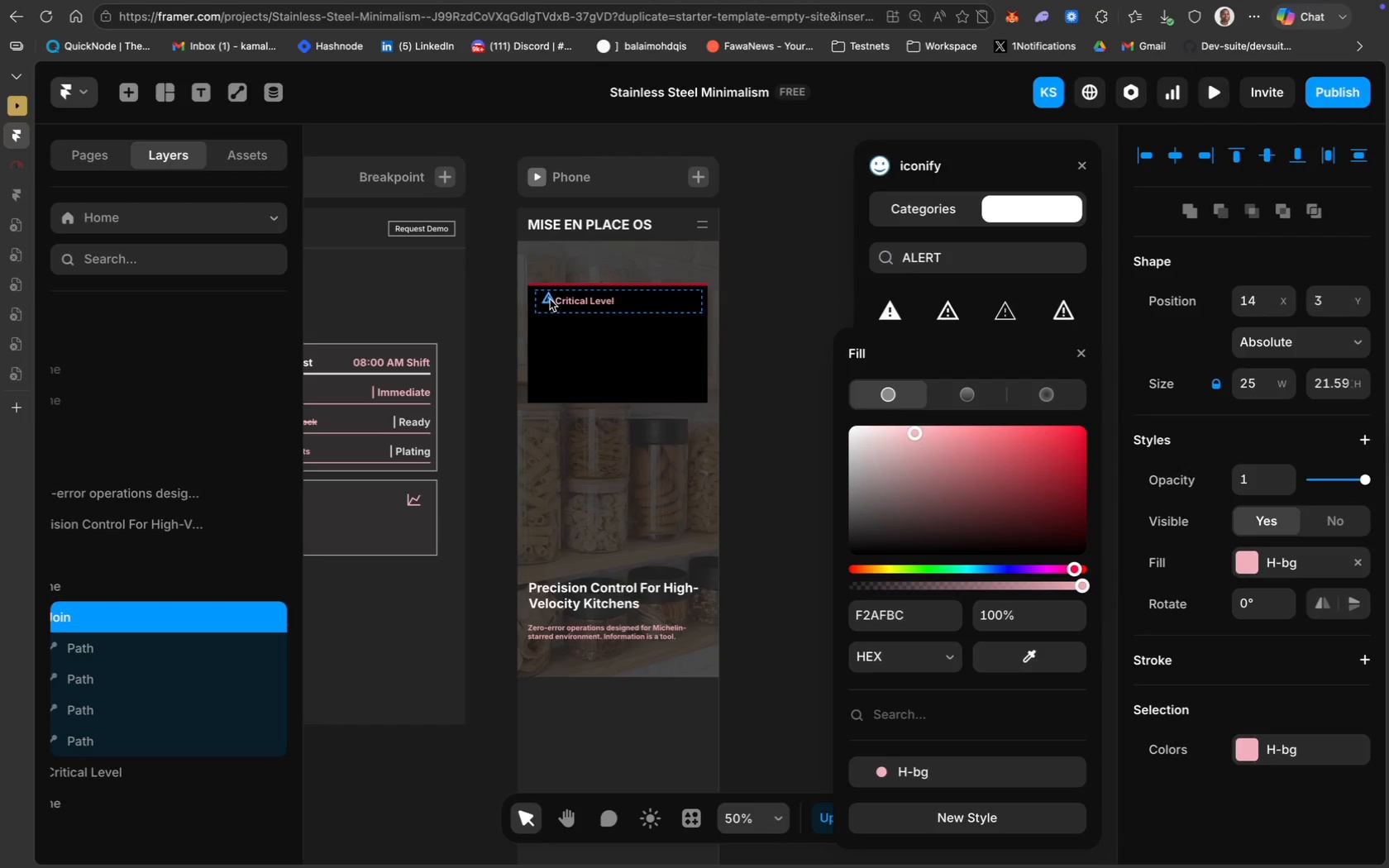 
key(ArrowDown)
 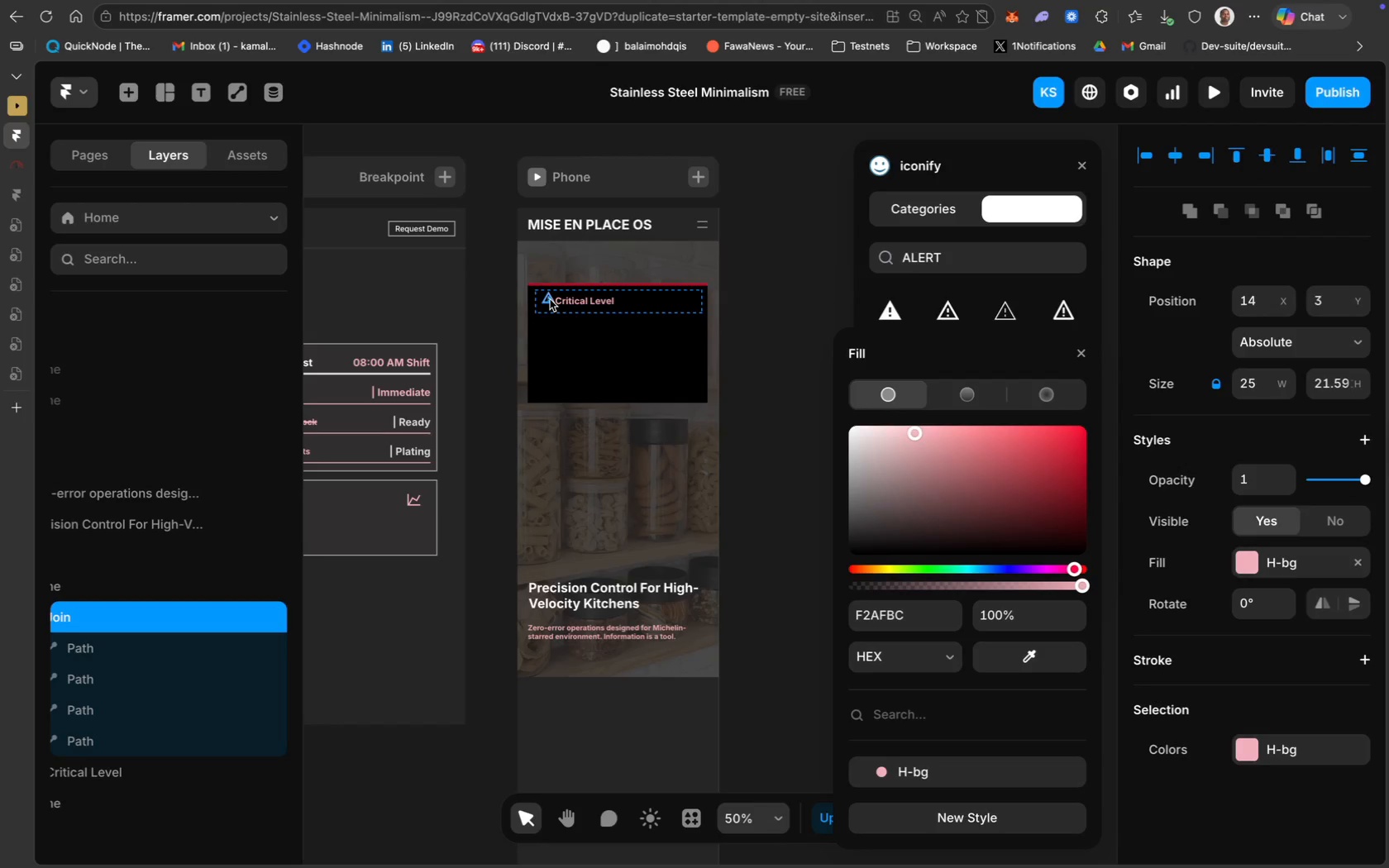 
key(ArrowDown)
 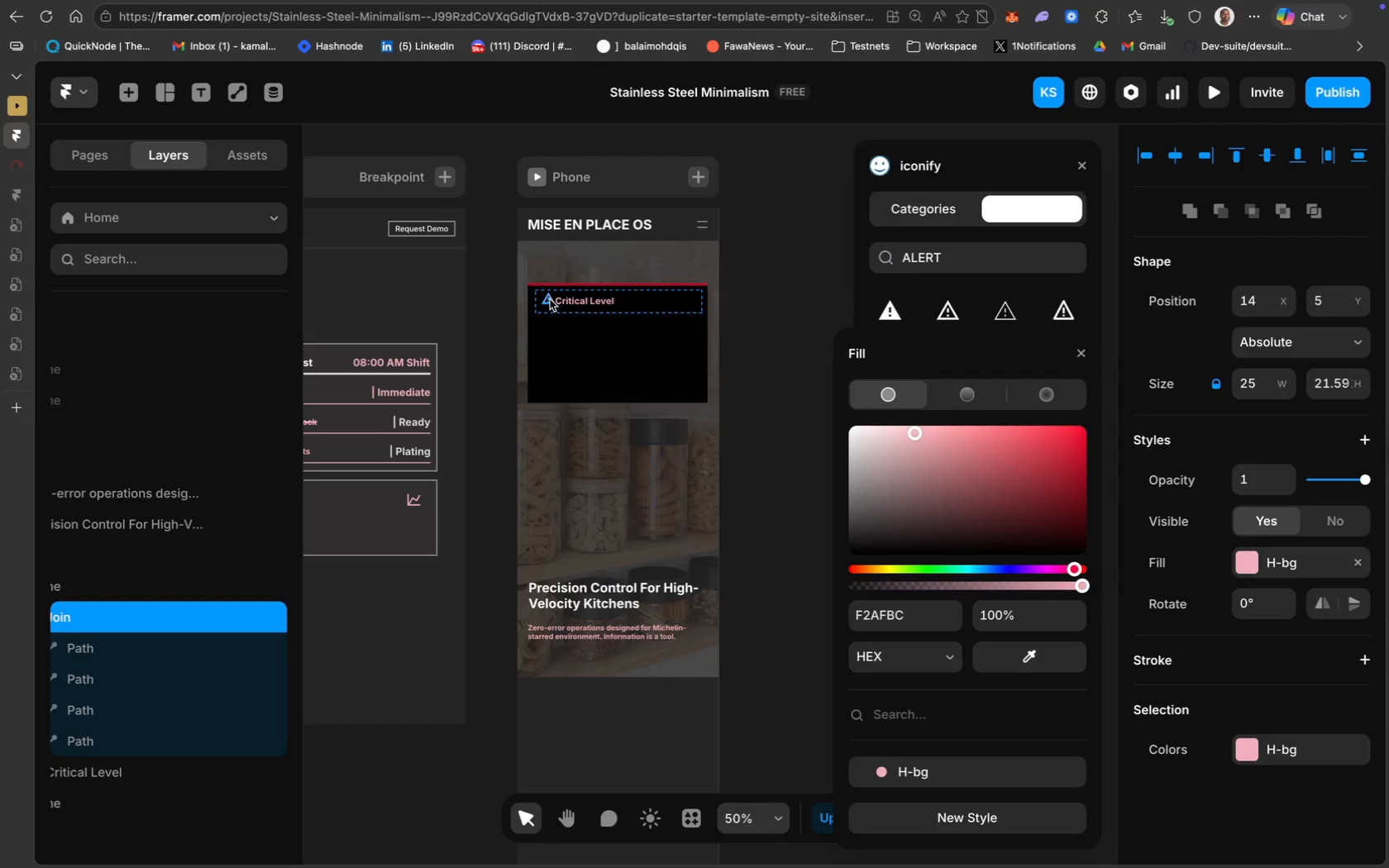 
key(ArrowDown)
 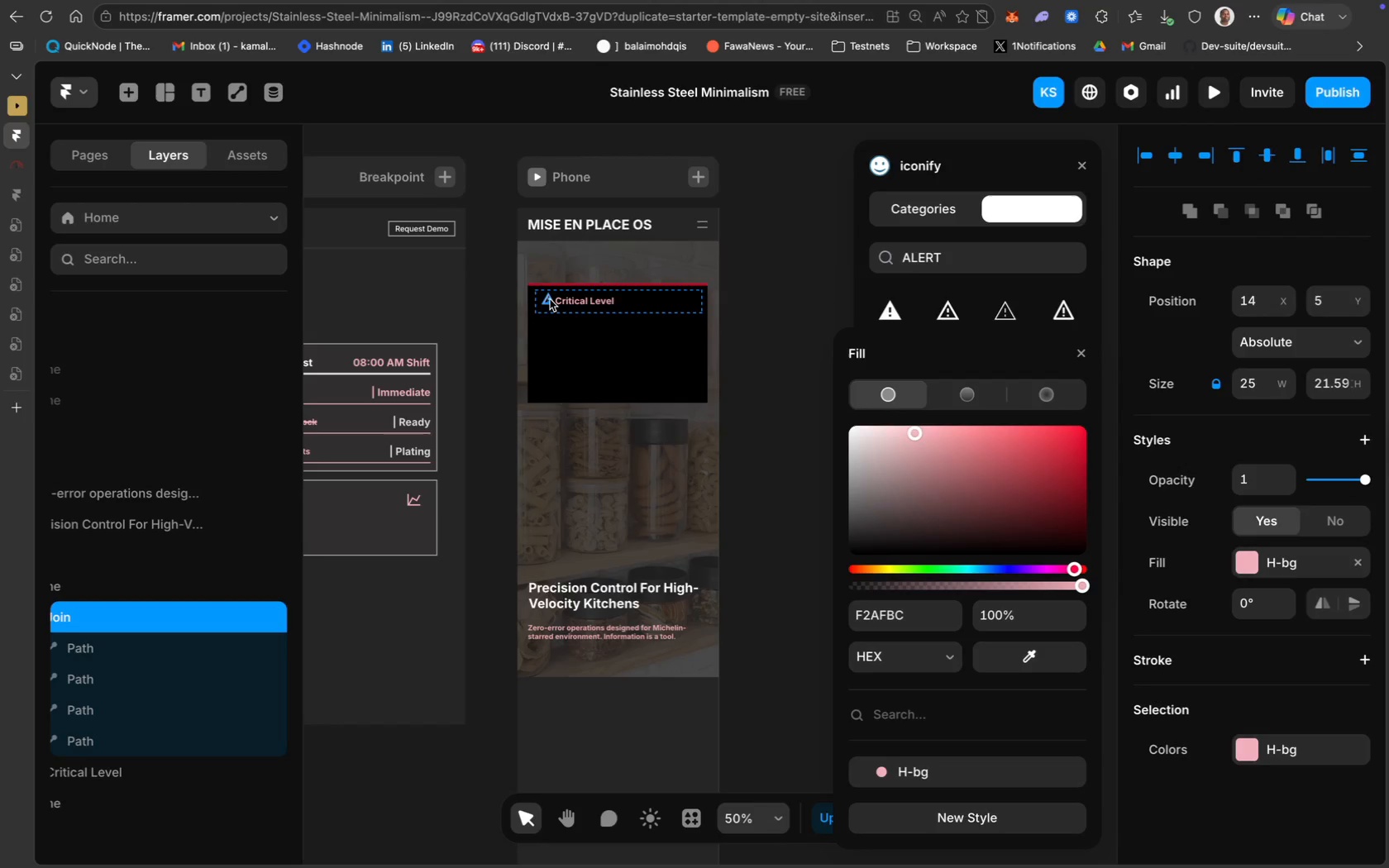 
key(ArrowDown)
 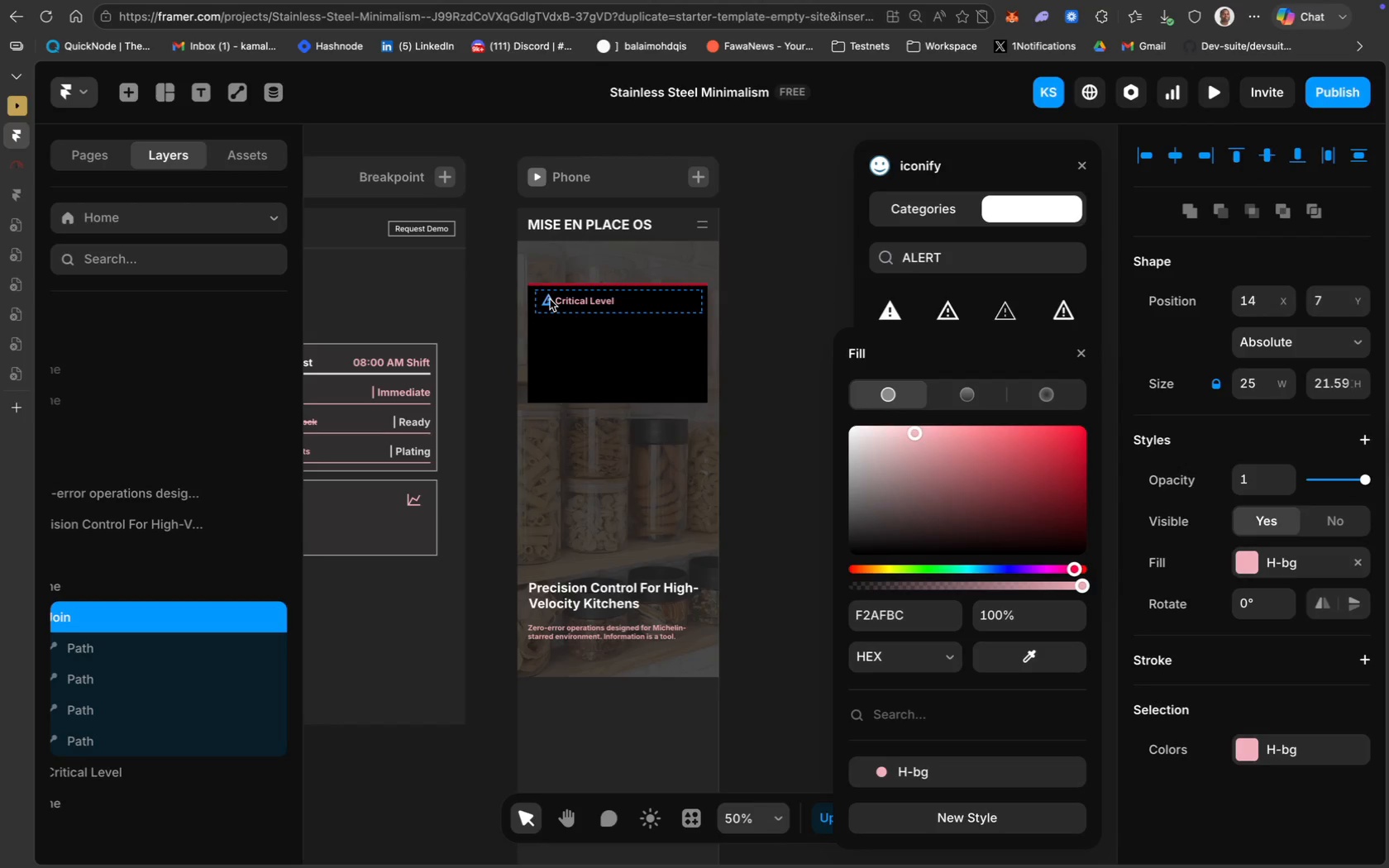 
key(ArrowDown)
 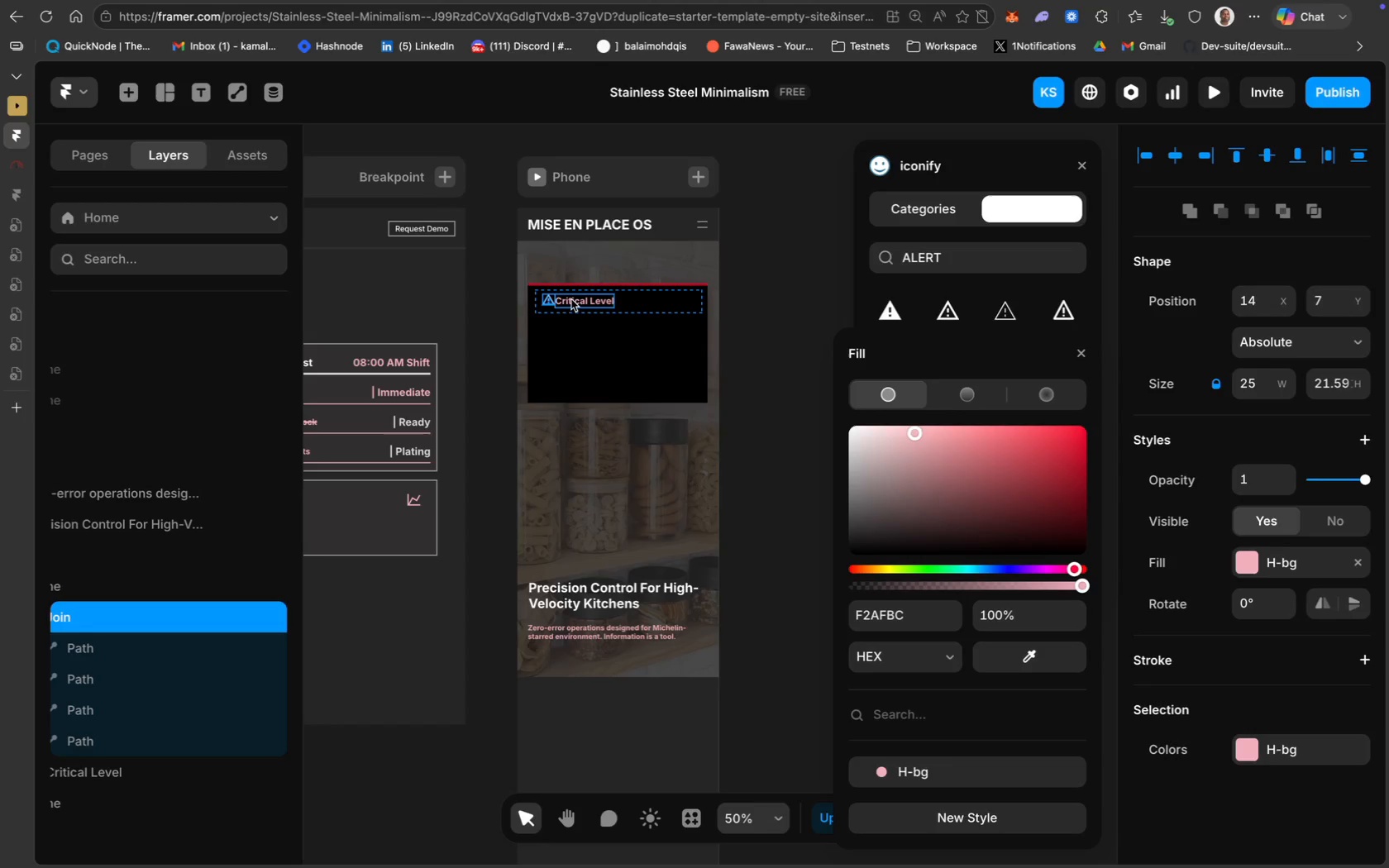 
left_click_drag(start_coordinate=[581, 302], to_coordinate=[589, 303])
 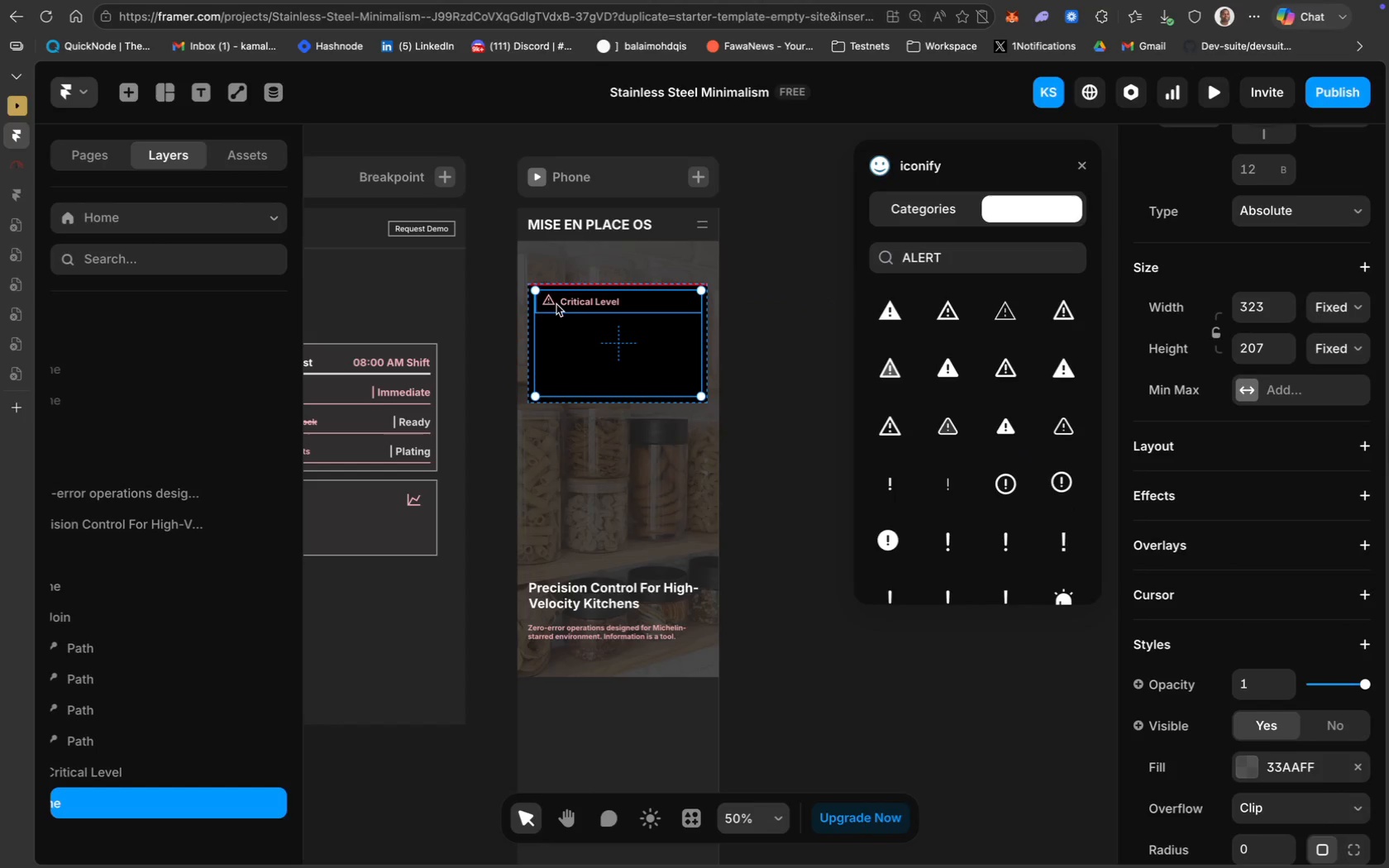 
left_click([551, 305])
 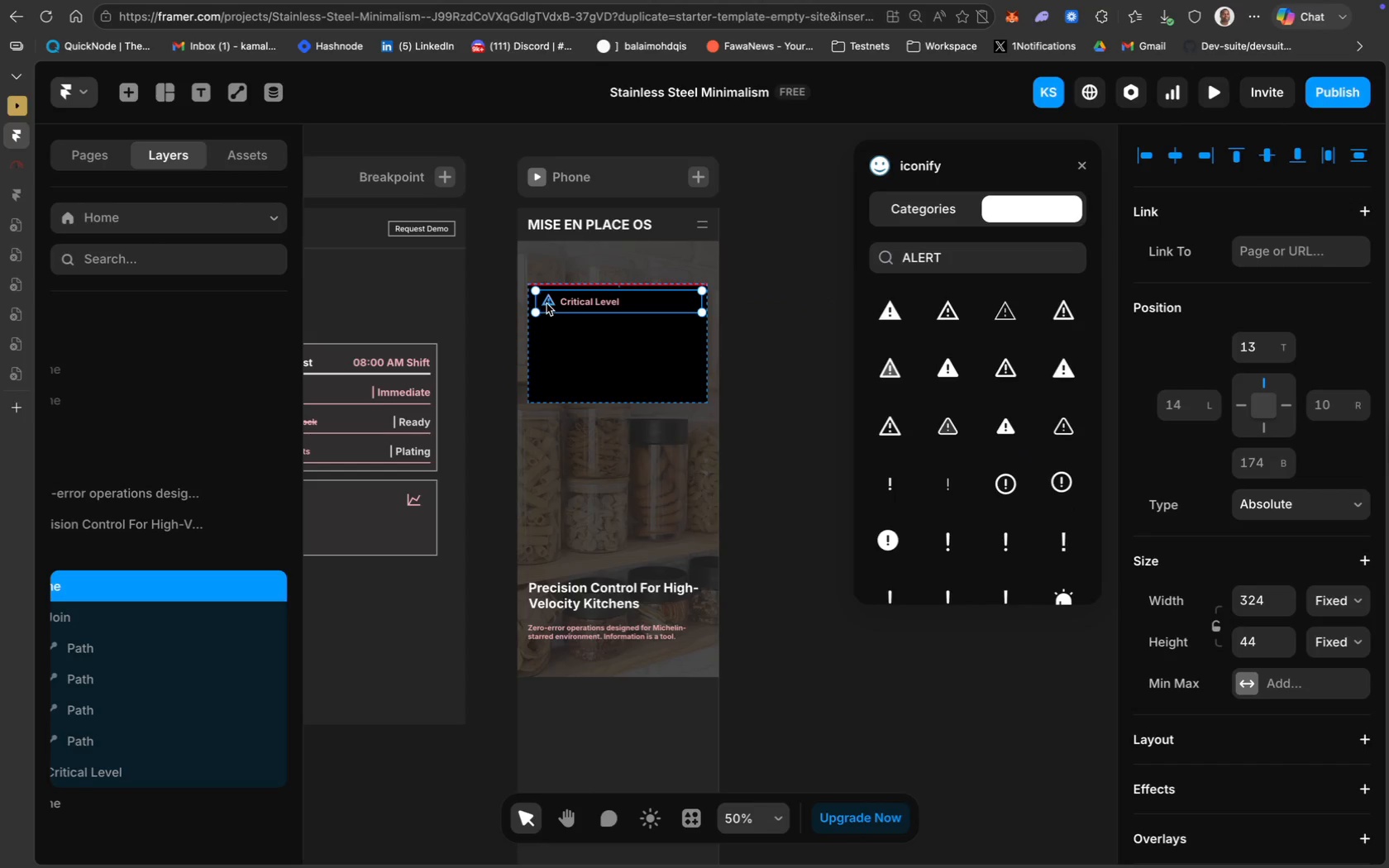 
left_click_drag(start_coordinate=[547, 303], to_coordinate=[542, 303])
 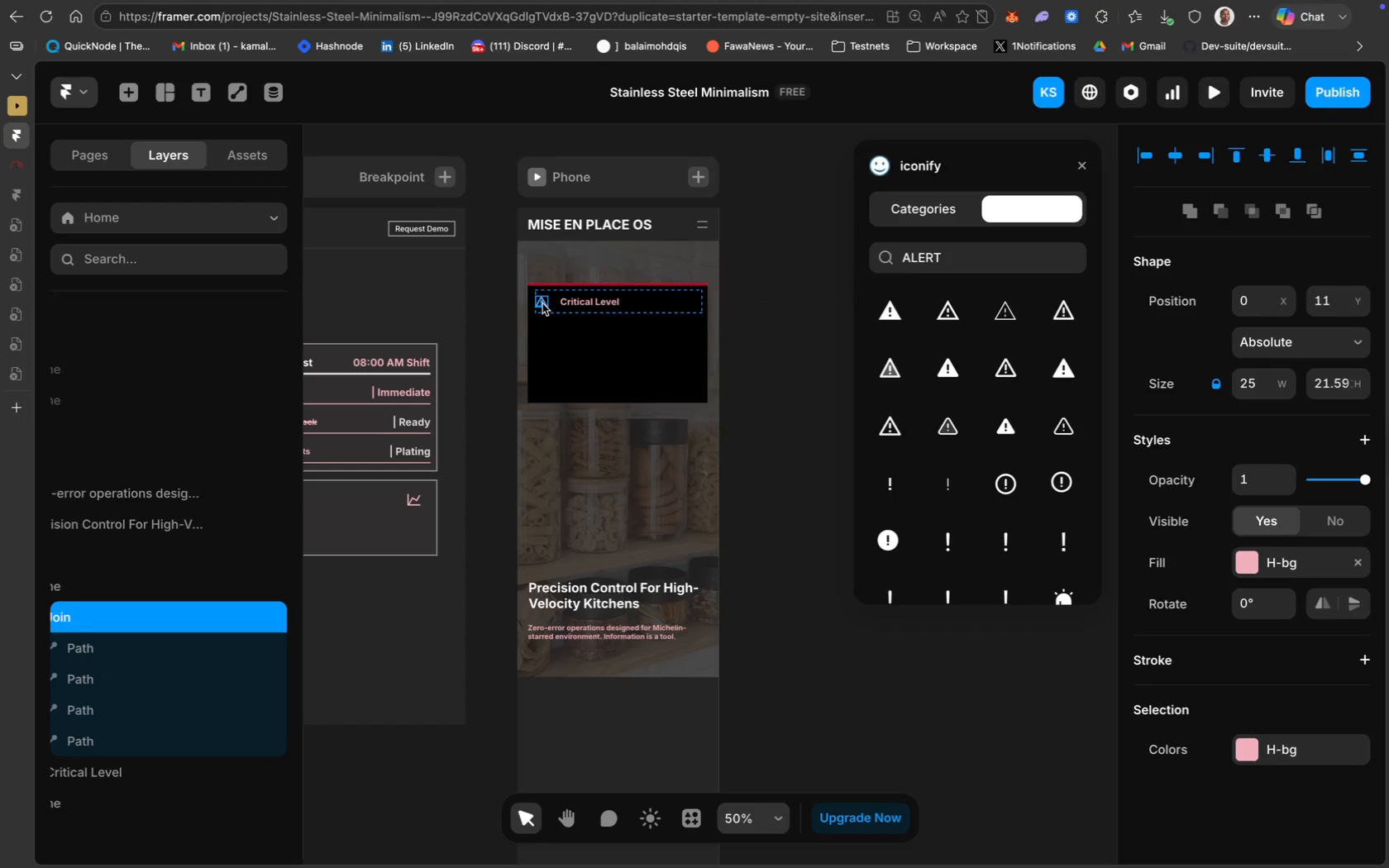 
key(ArrowUp)
 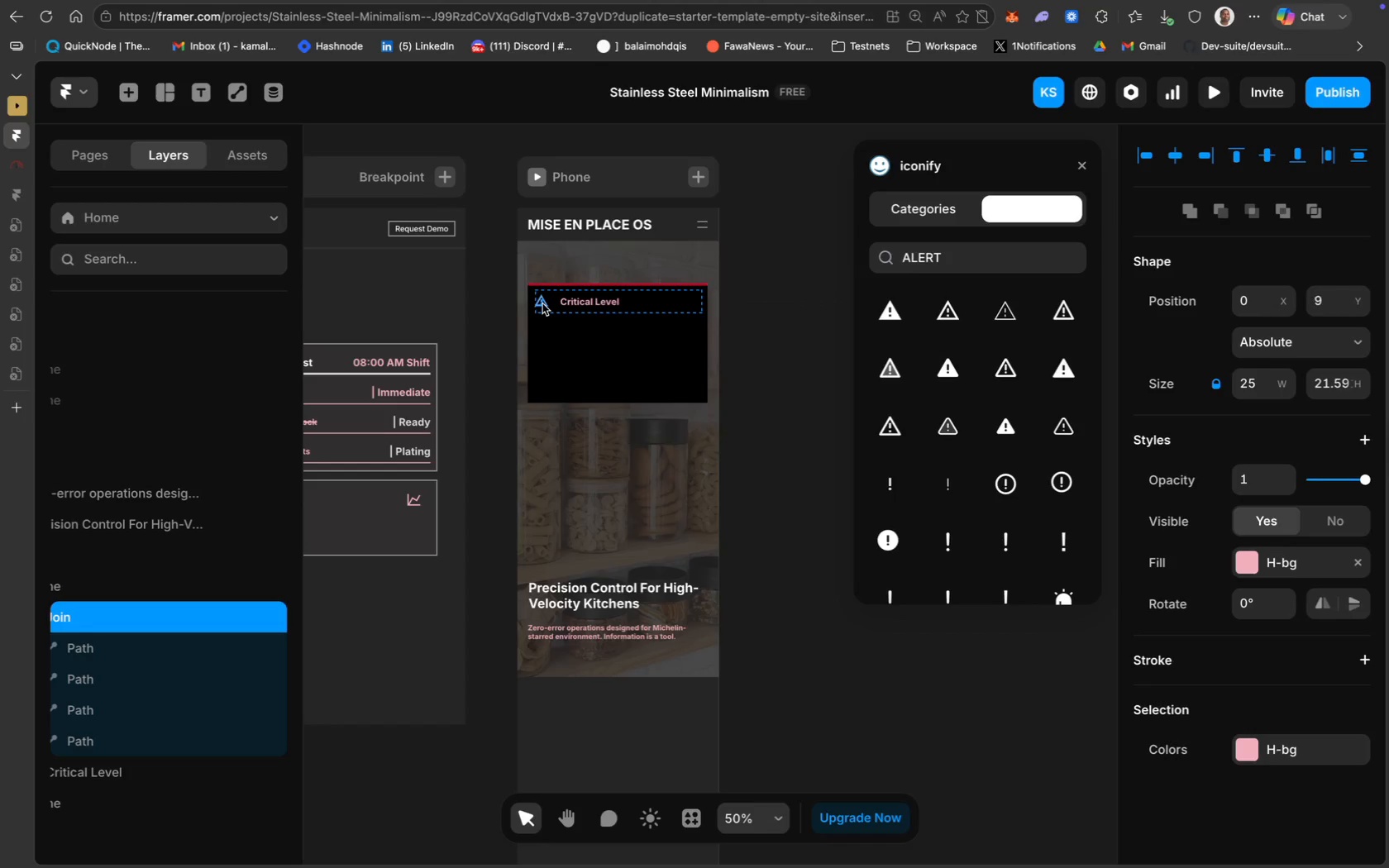 
key(ArrowUp)
 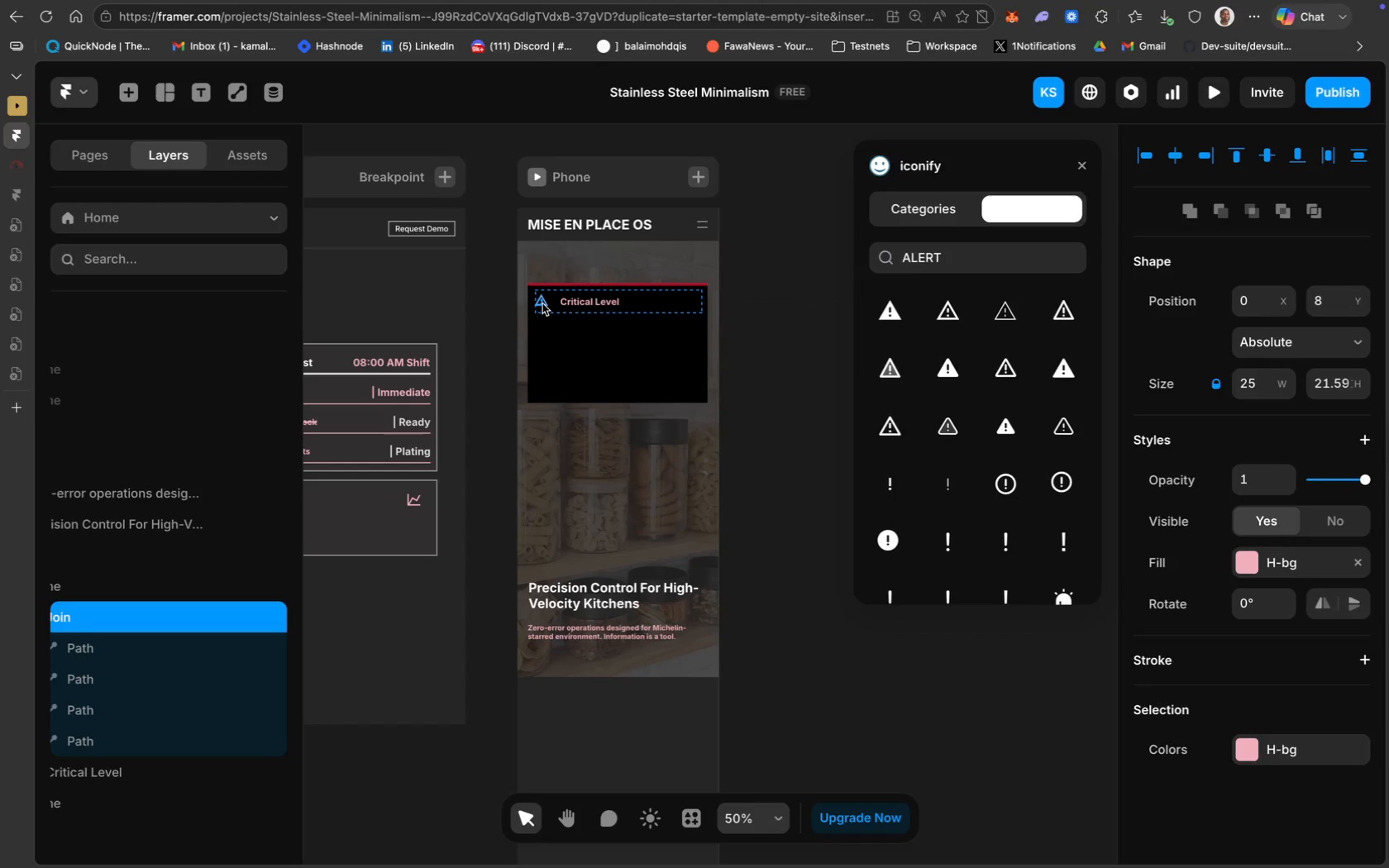 
key(ArrowUp)
 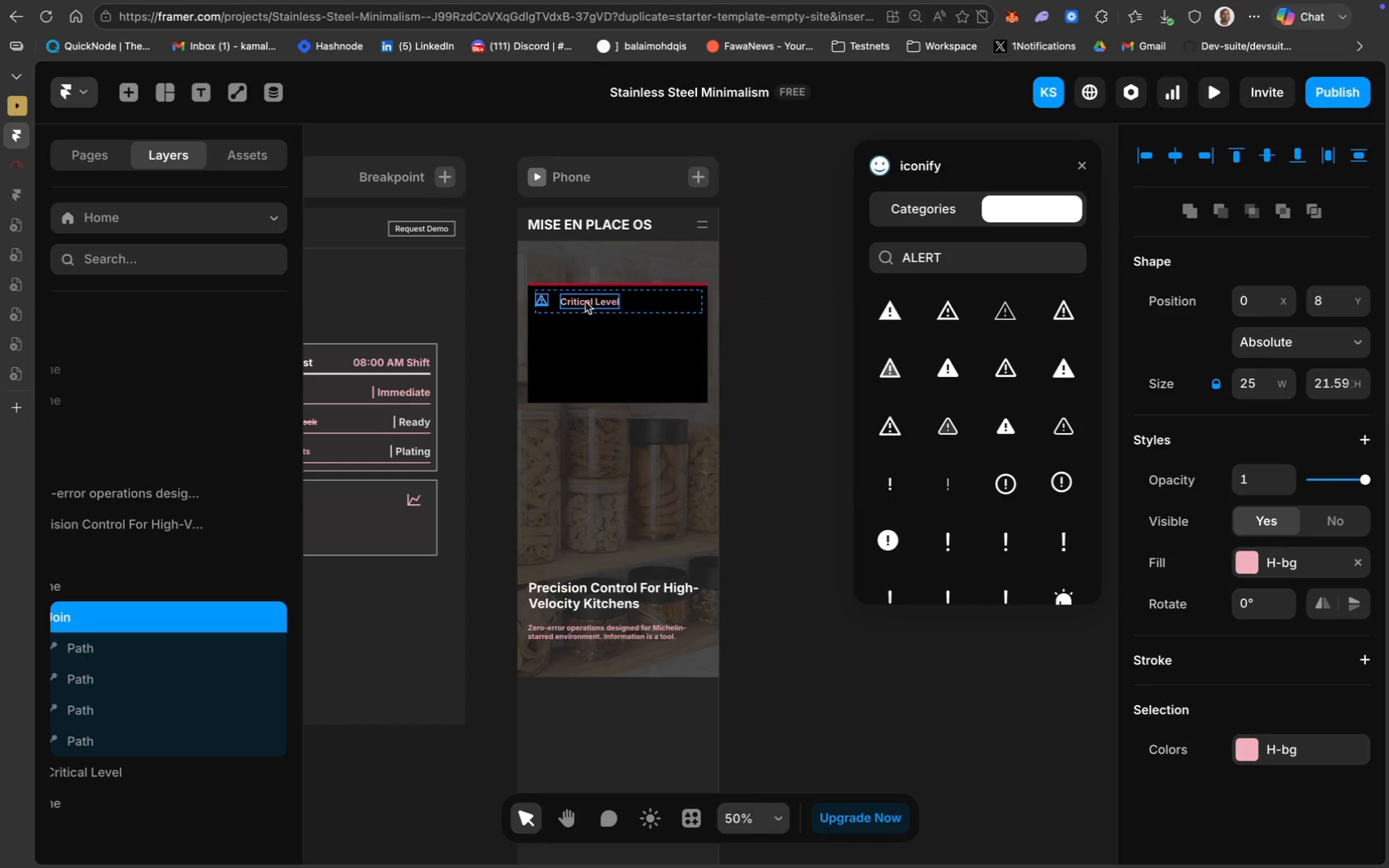 
left_click_drag(start_coordinate=[586, 301], to_coordinate=[580, 301])
 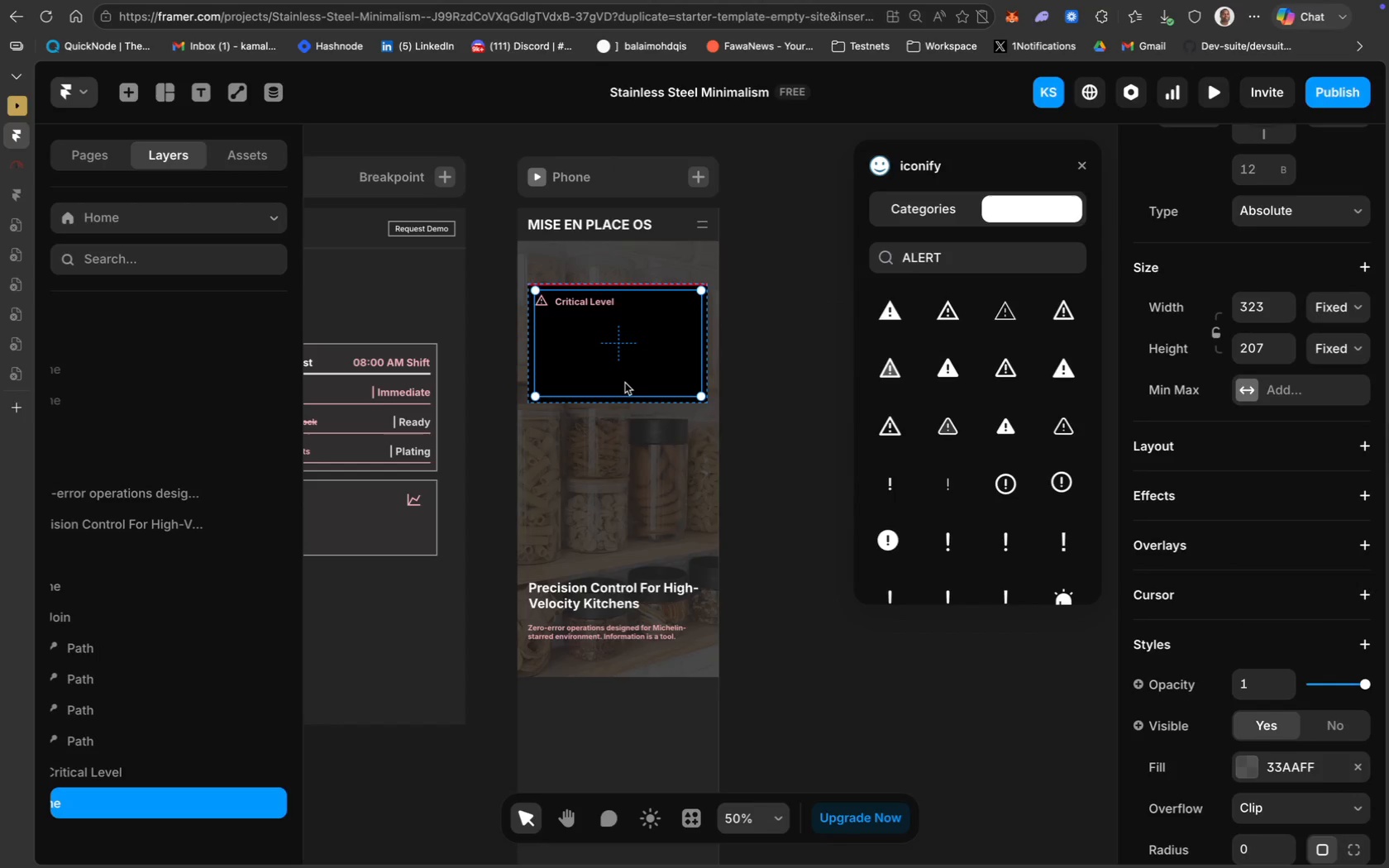 
key(Meta+Equal)
 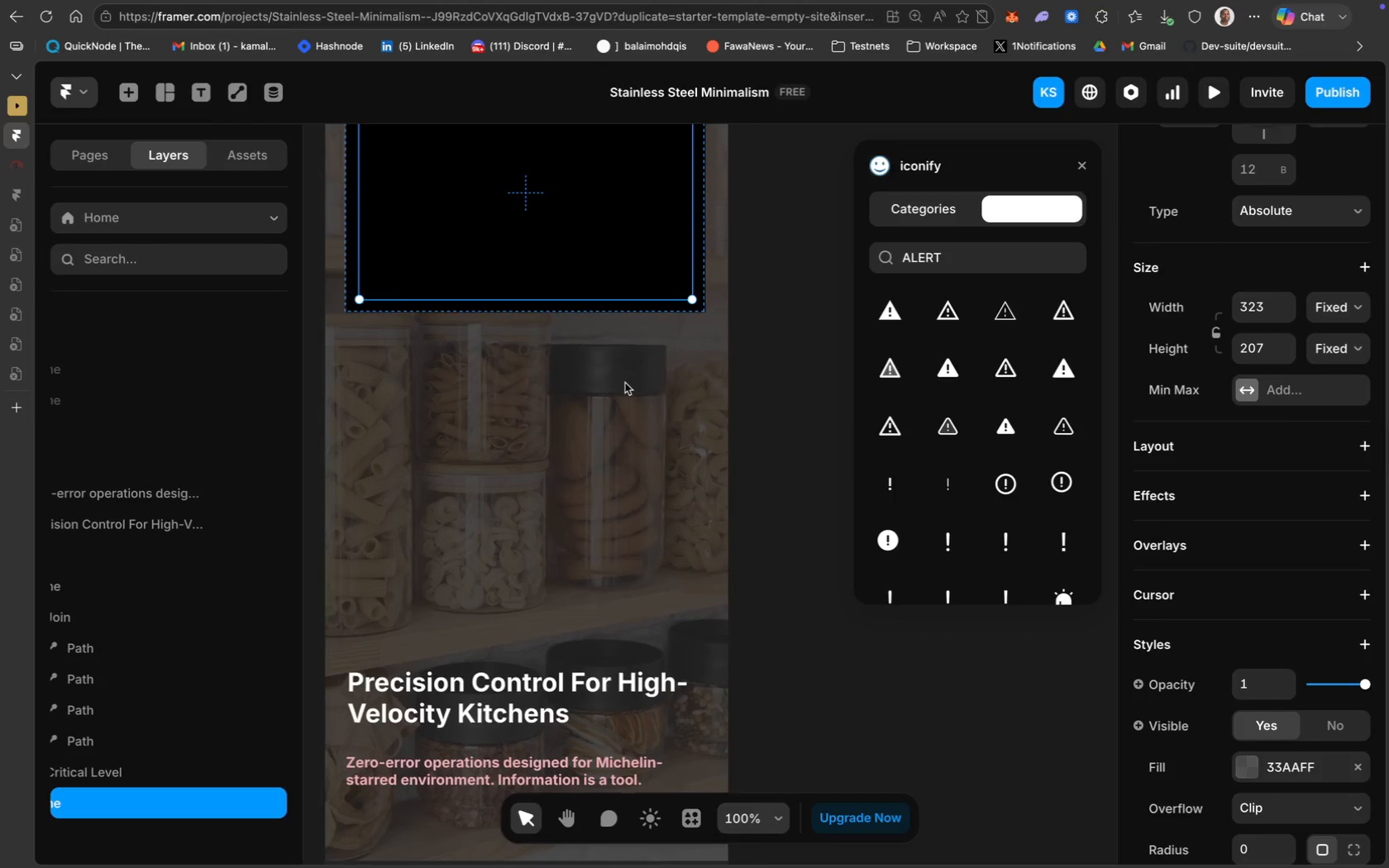 
scroll: coordinate [625, 383], scroll_direction: up, amount: 18.0
 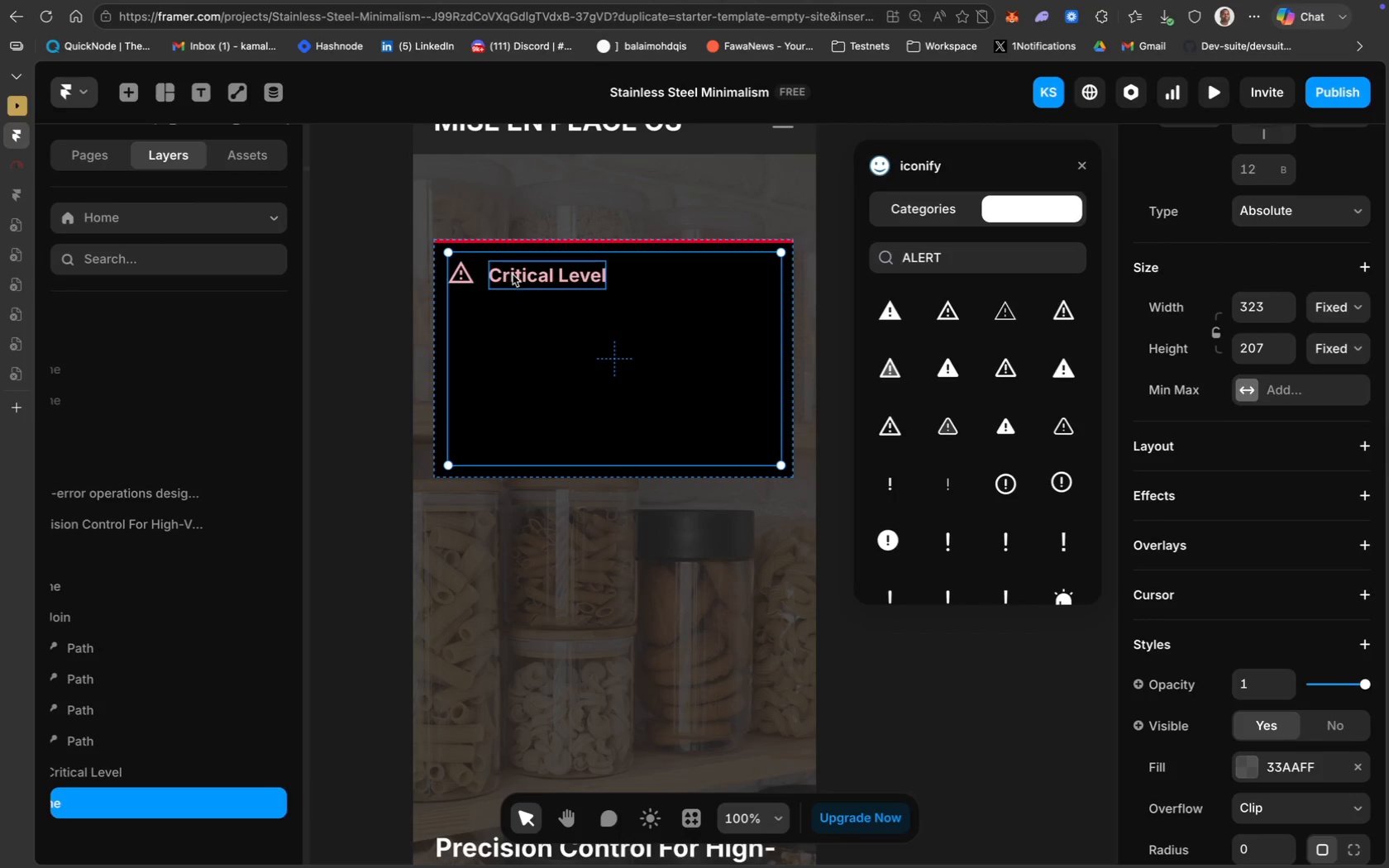 
left_click([528, 282])
 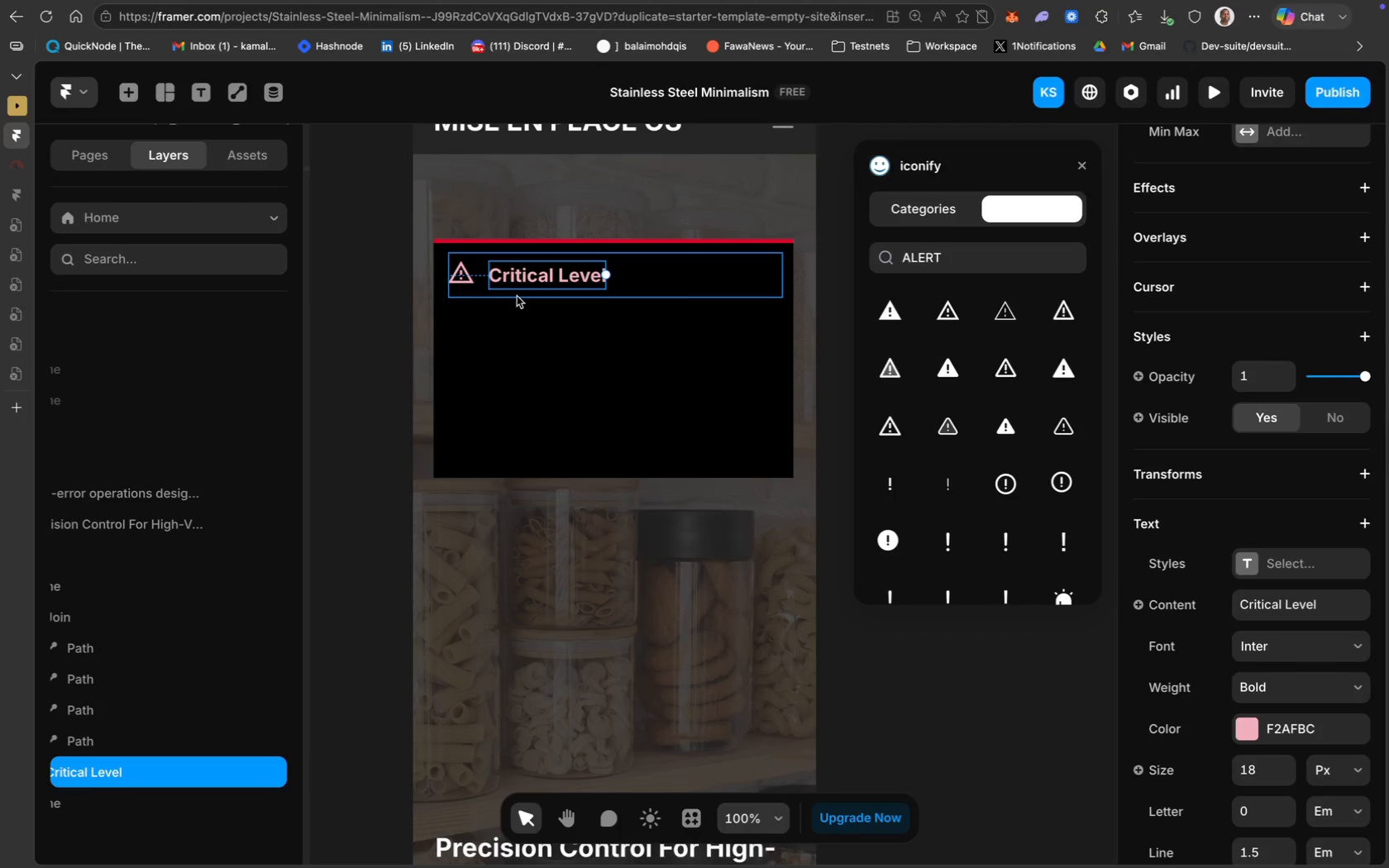 
key(ArrowUp)
 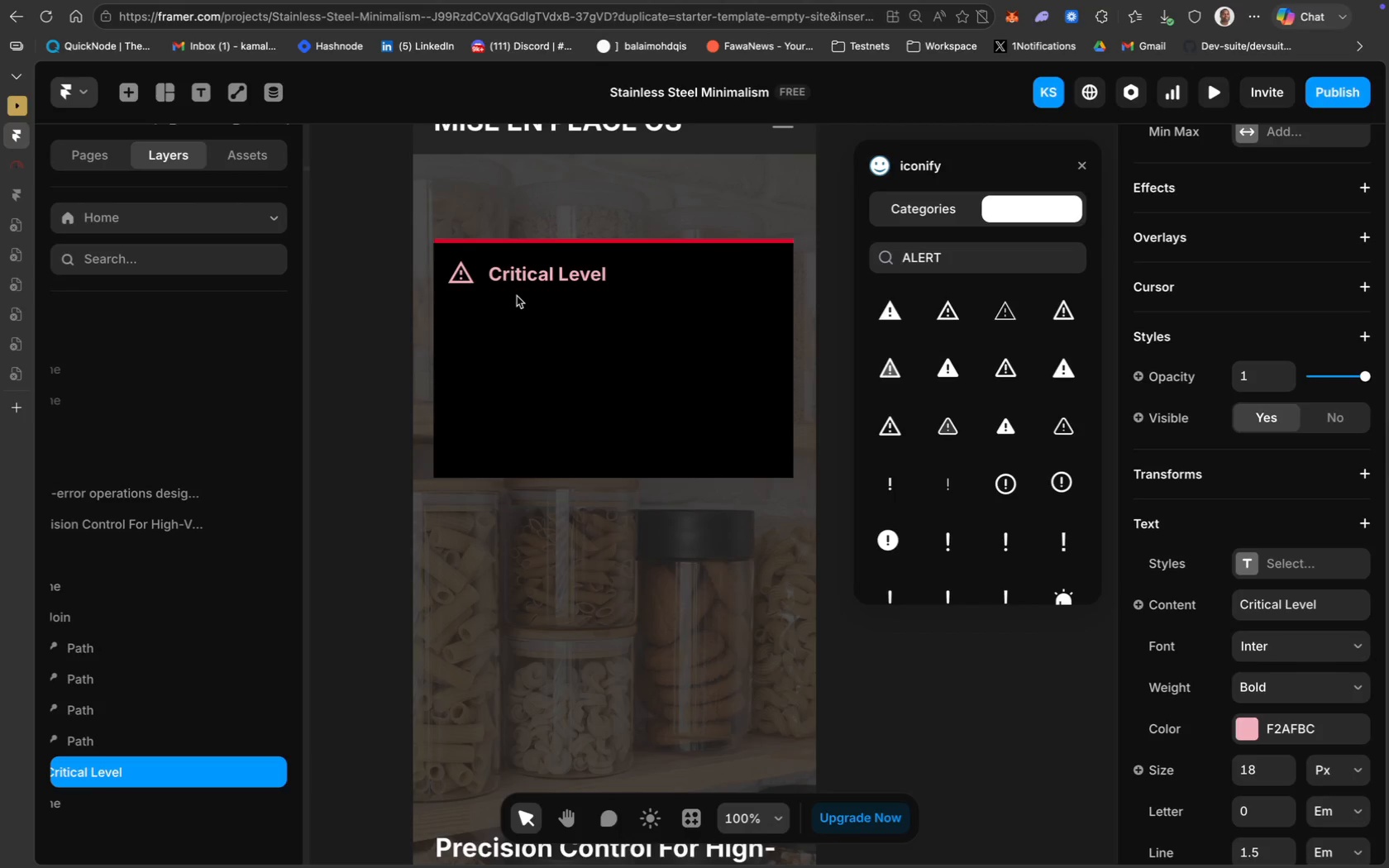 
key(ArrowLeft)
 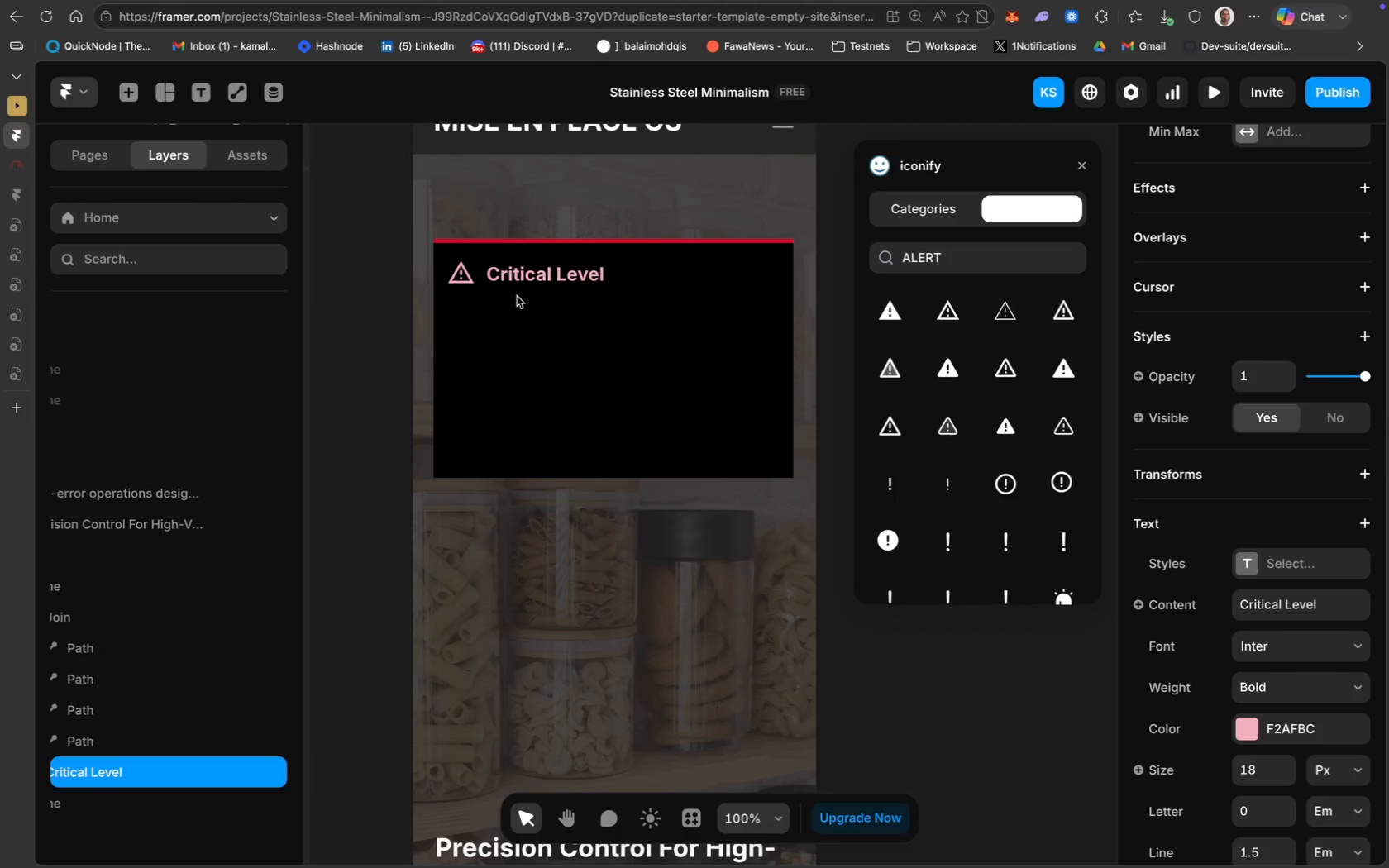 
key(ArrowLeft)
 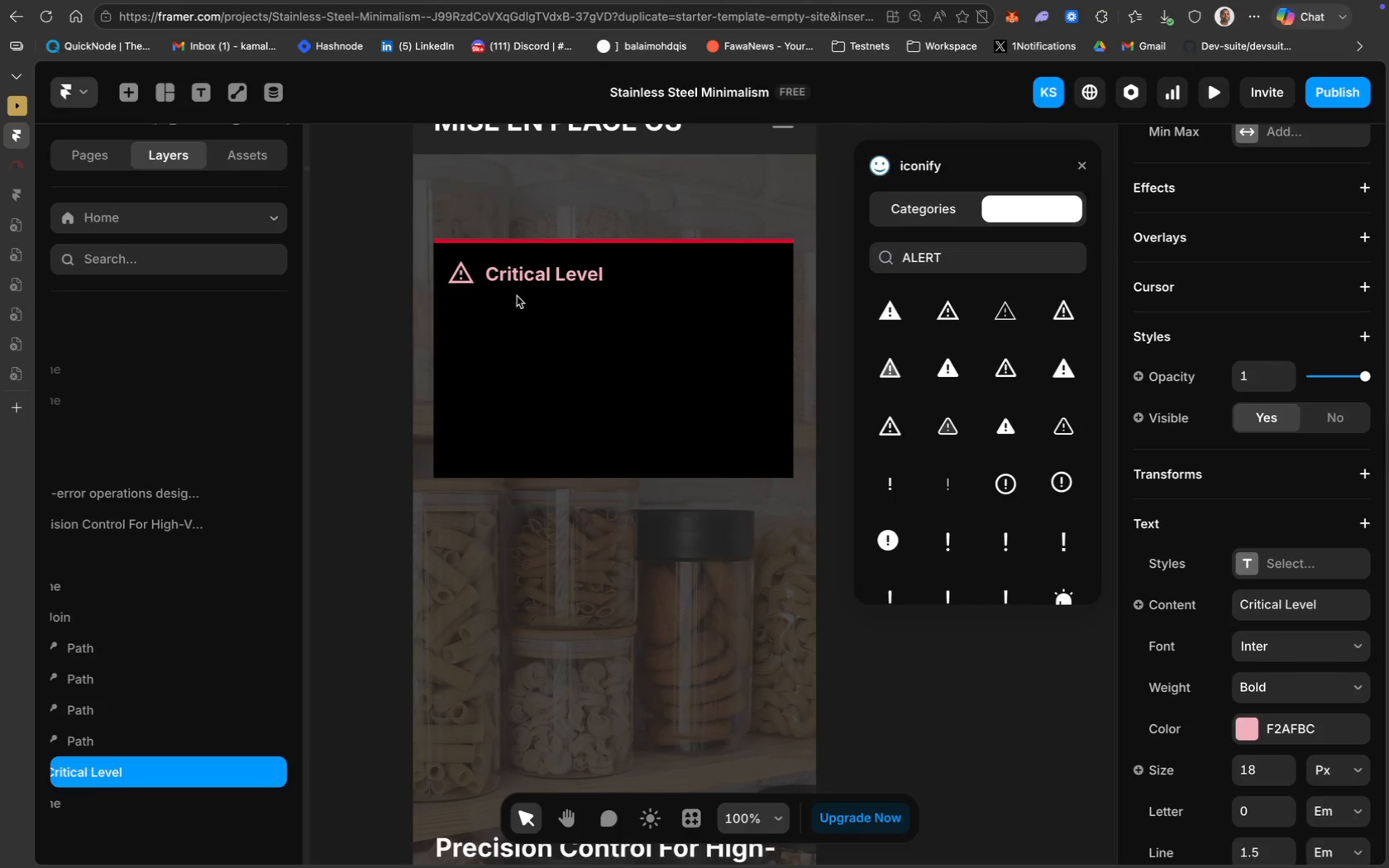 
key(ArrowLeft)
 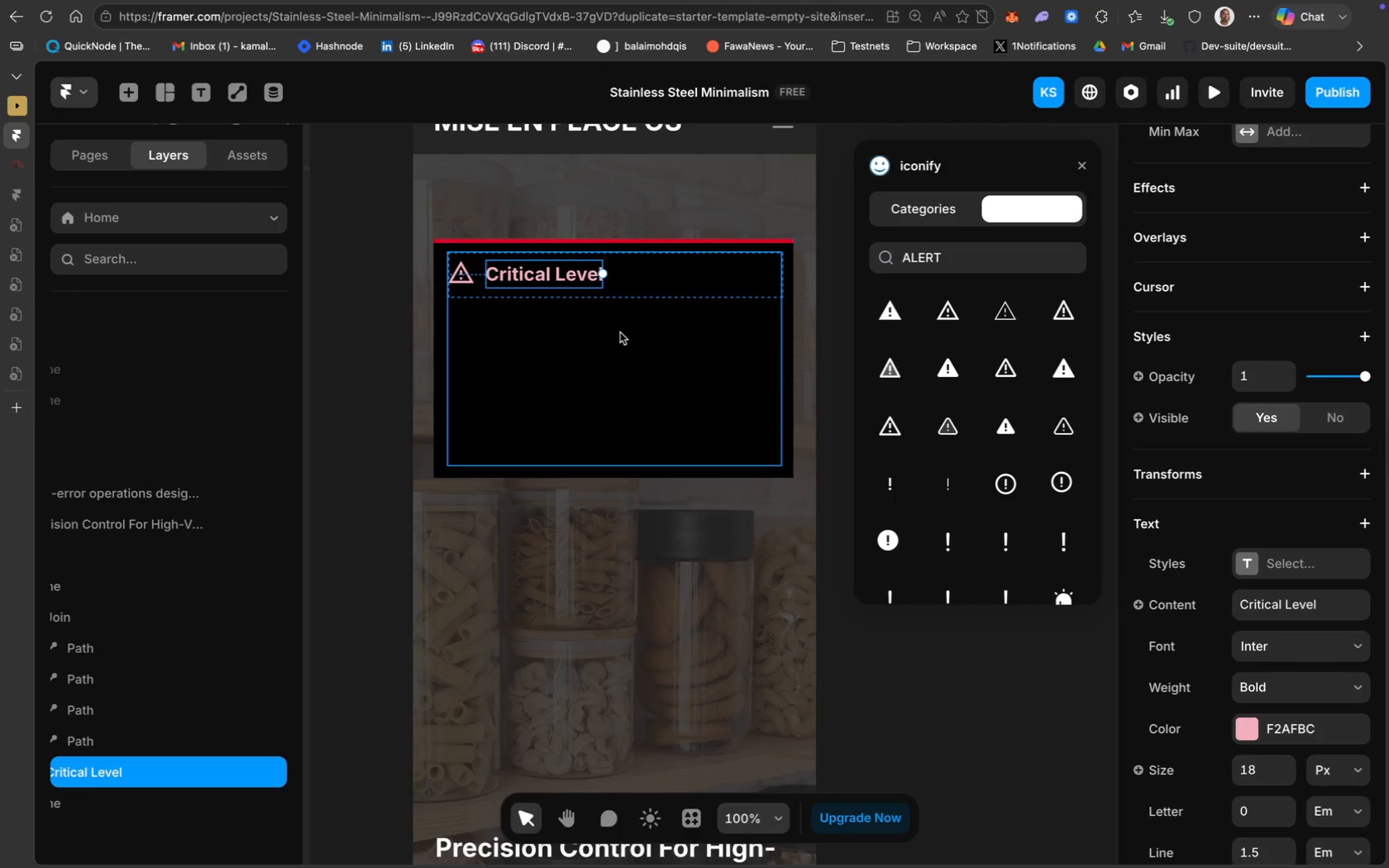 
scroll: coordinate [619, 333], scroll_direction: down, amount: 2.0
 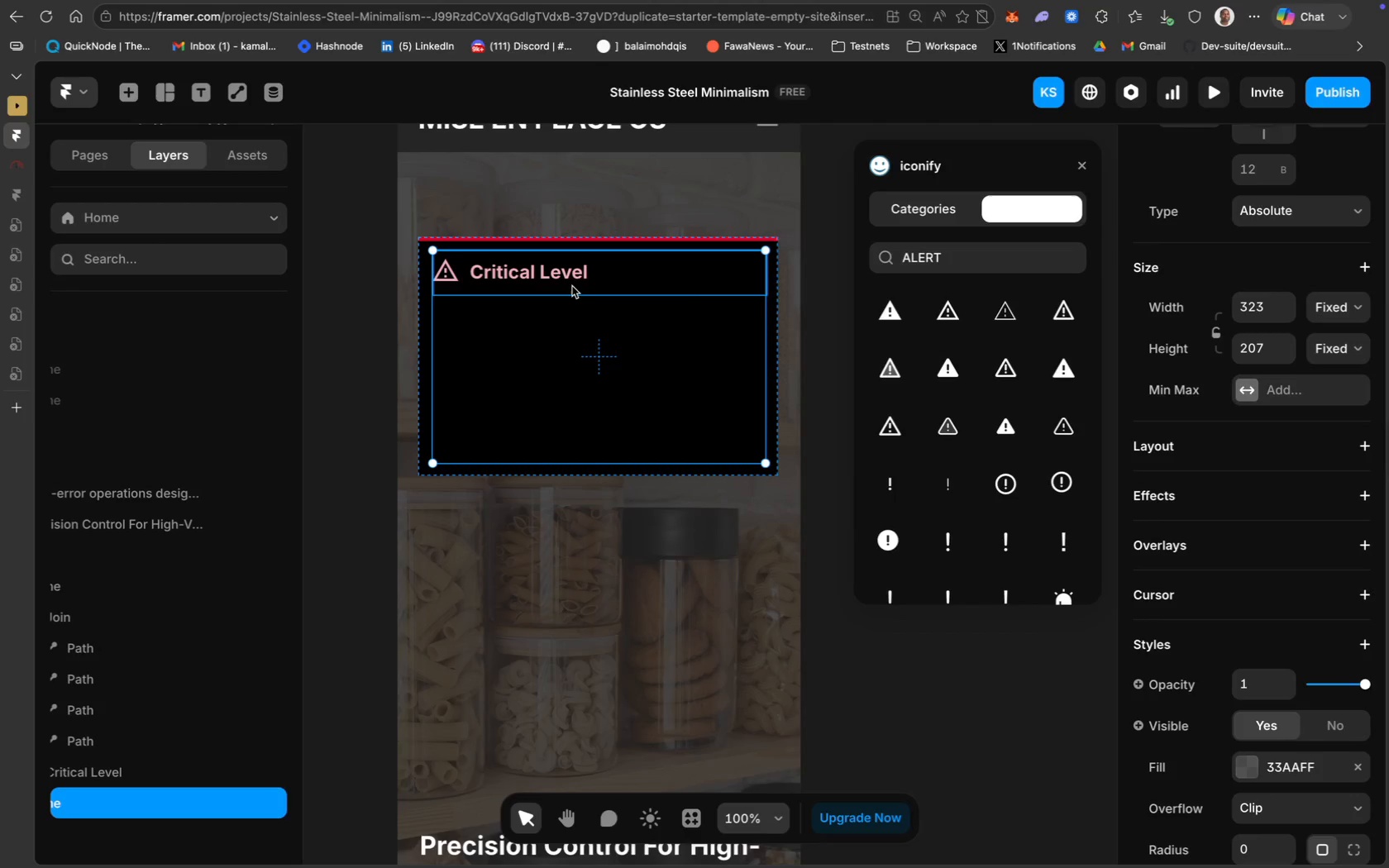 
key(Meta+D)
 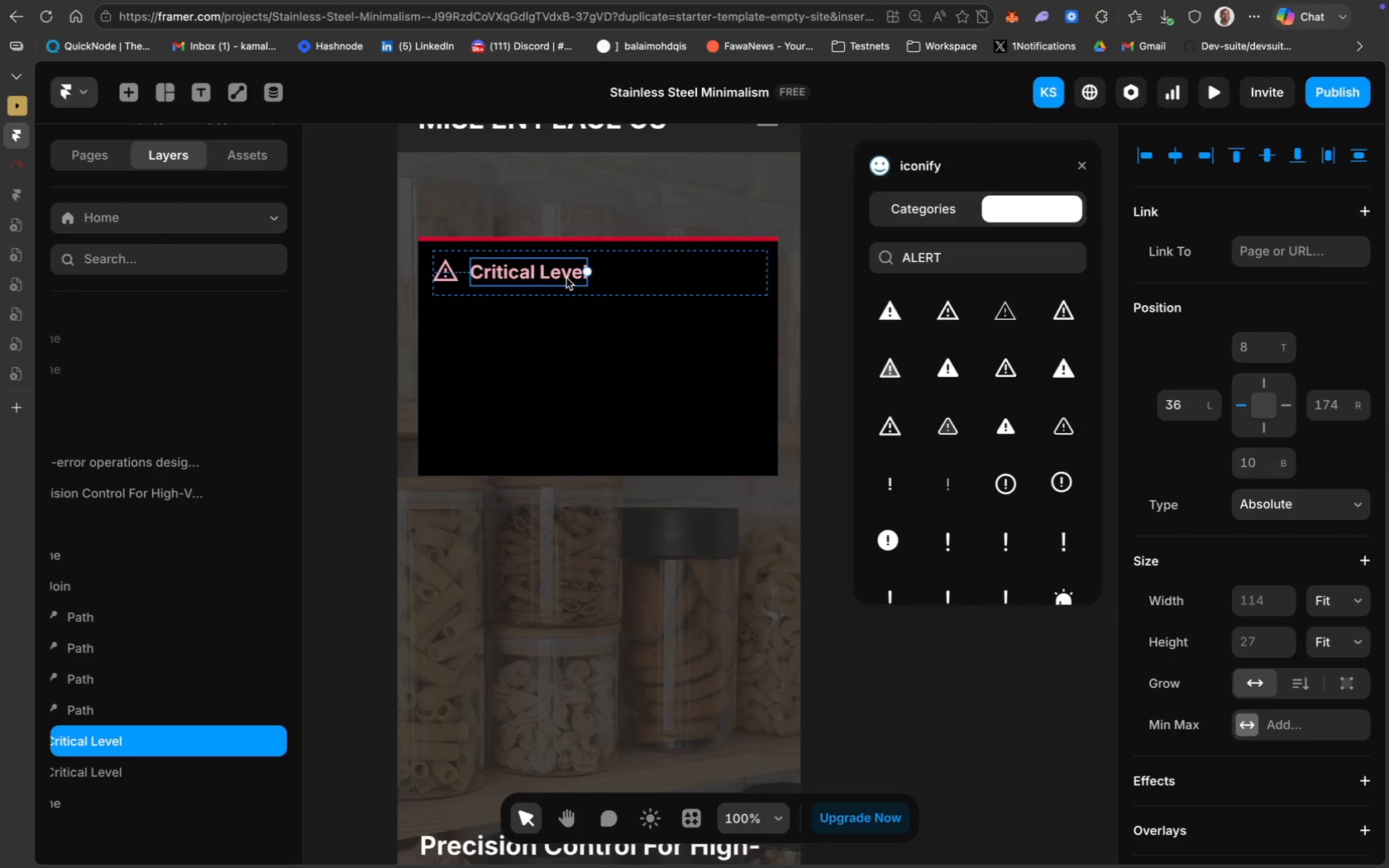 
left_click_drag(start_coordinate=[566, 278], to_coordinate=[747, 280])
 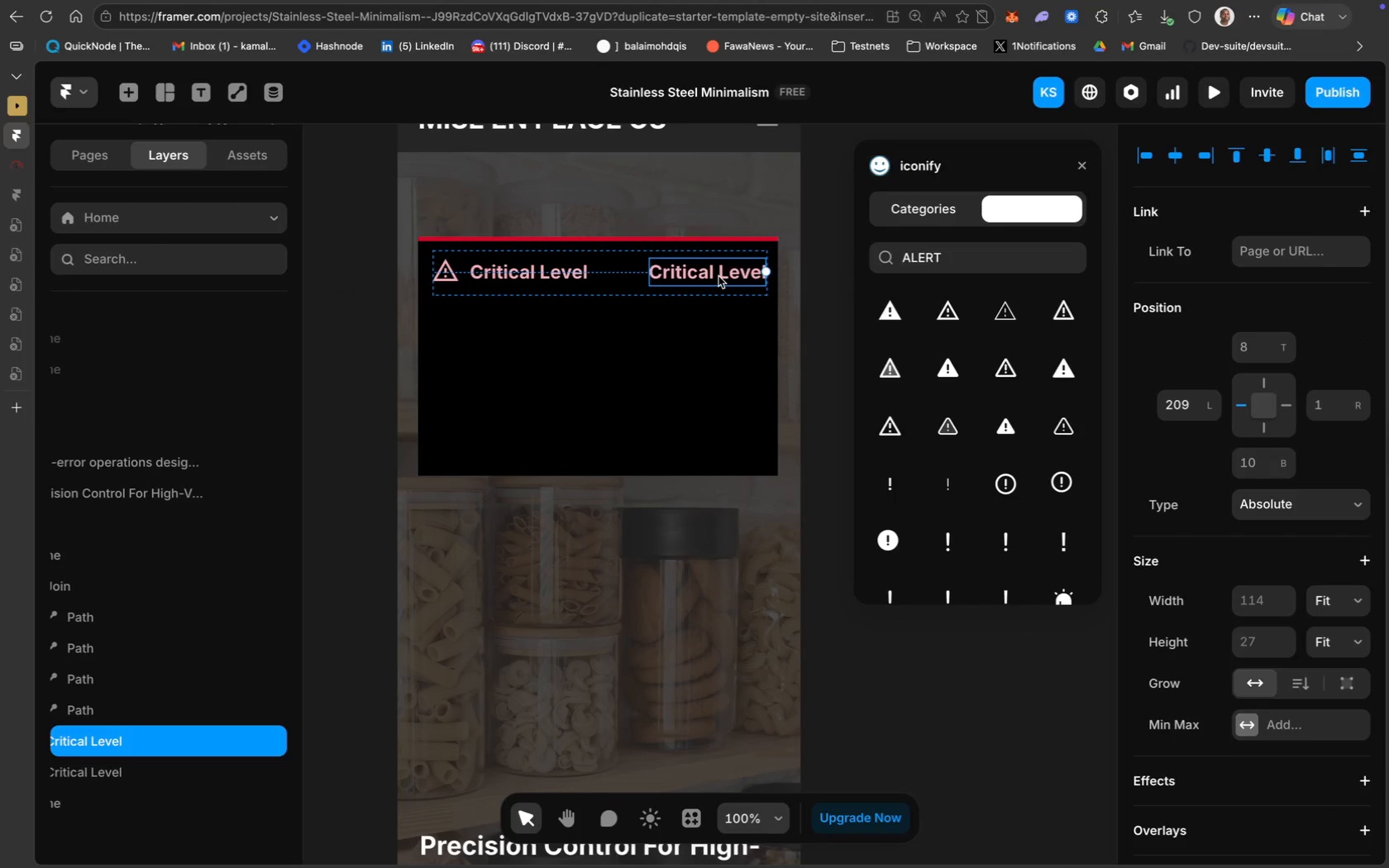 
double_click([718, 276])
 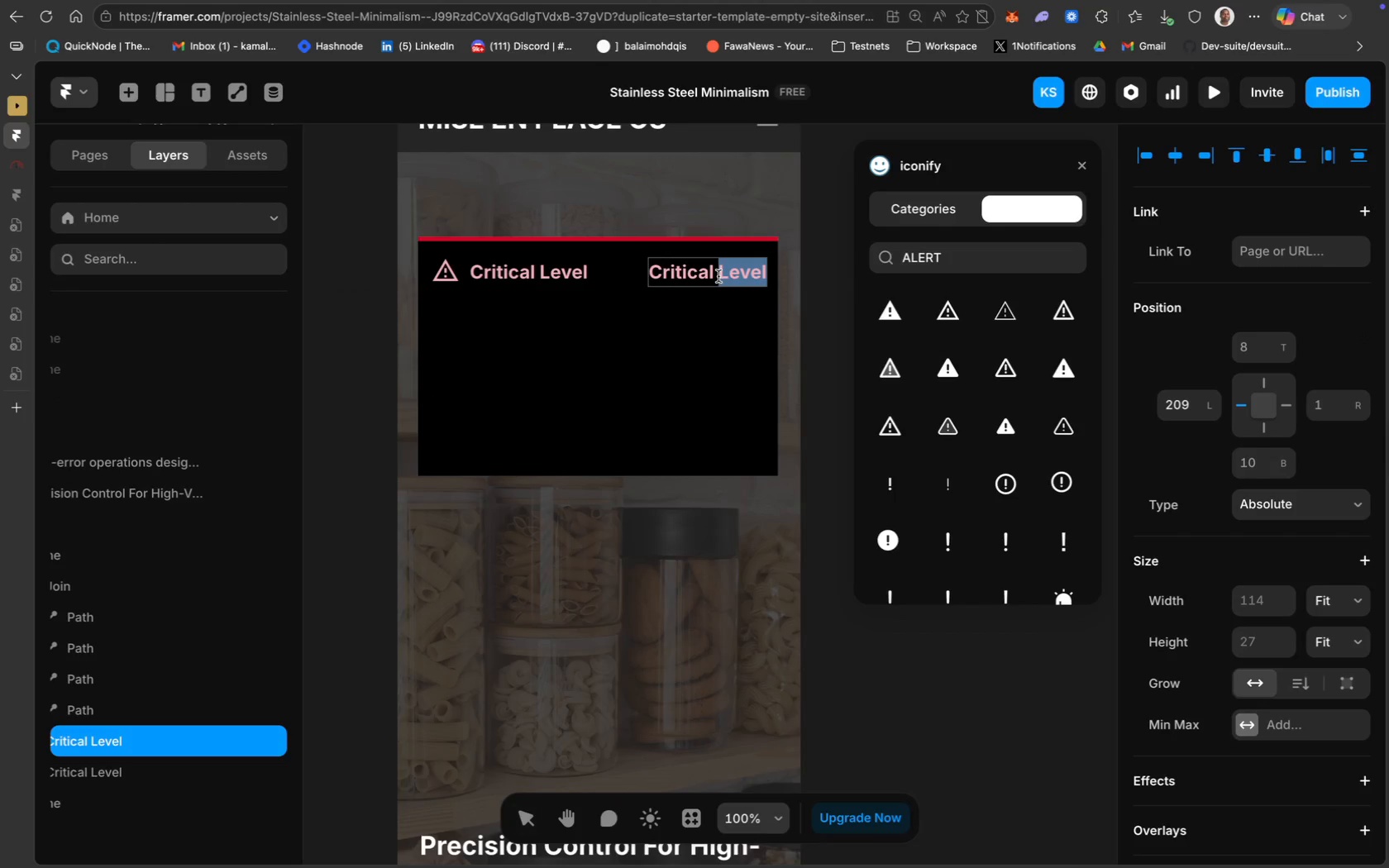 
key(Meta+CommandLeft)
 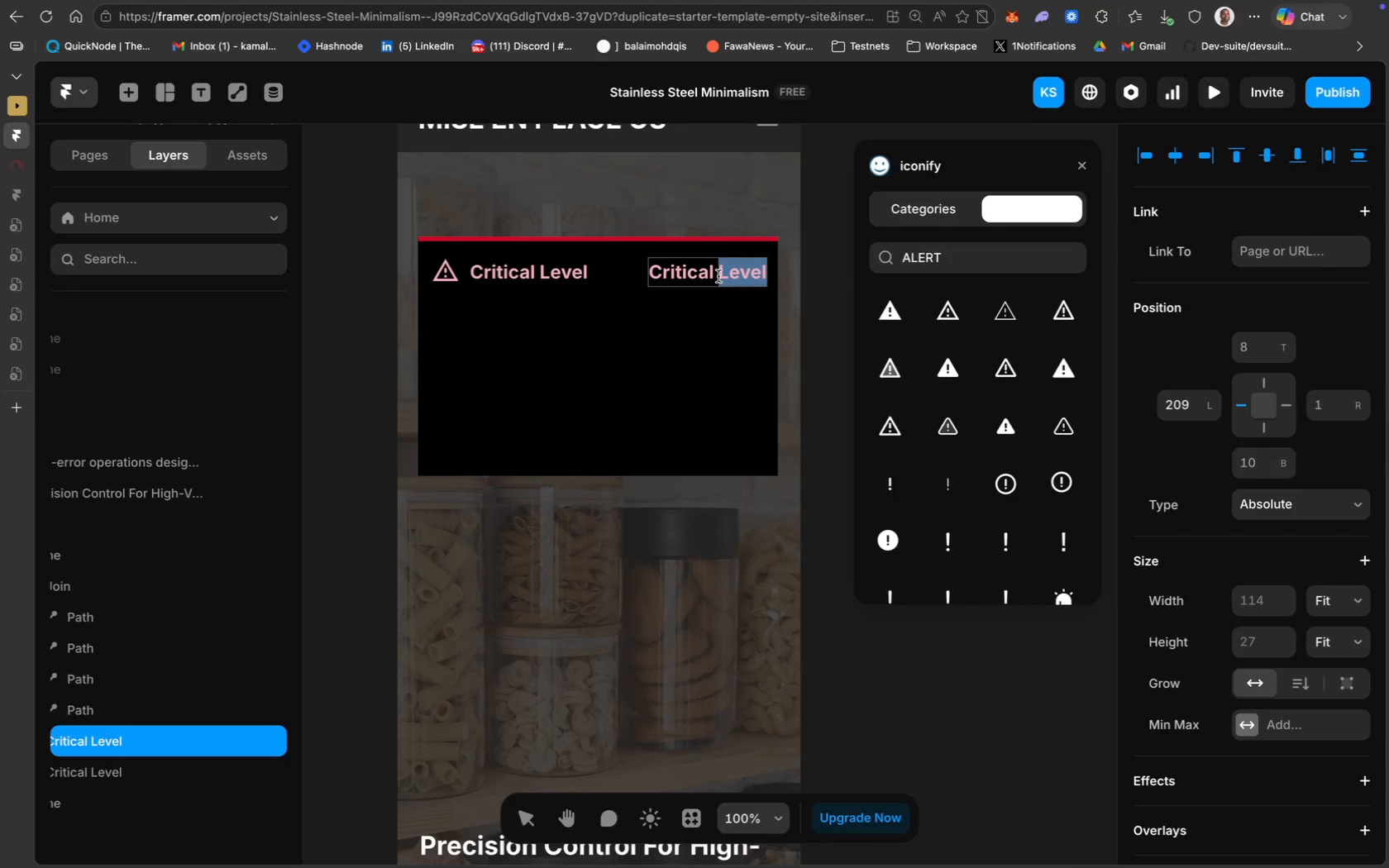 
key(Meta+A)
 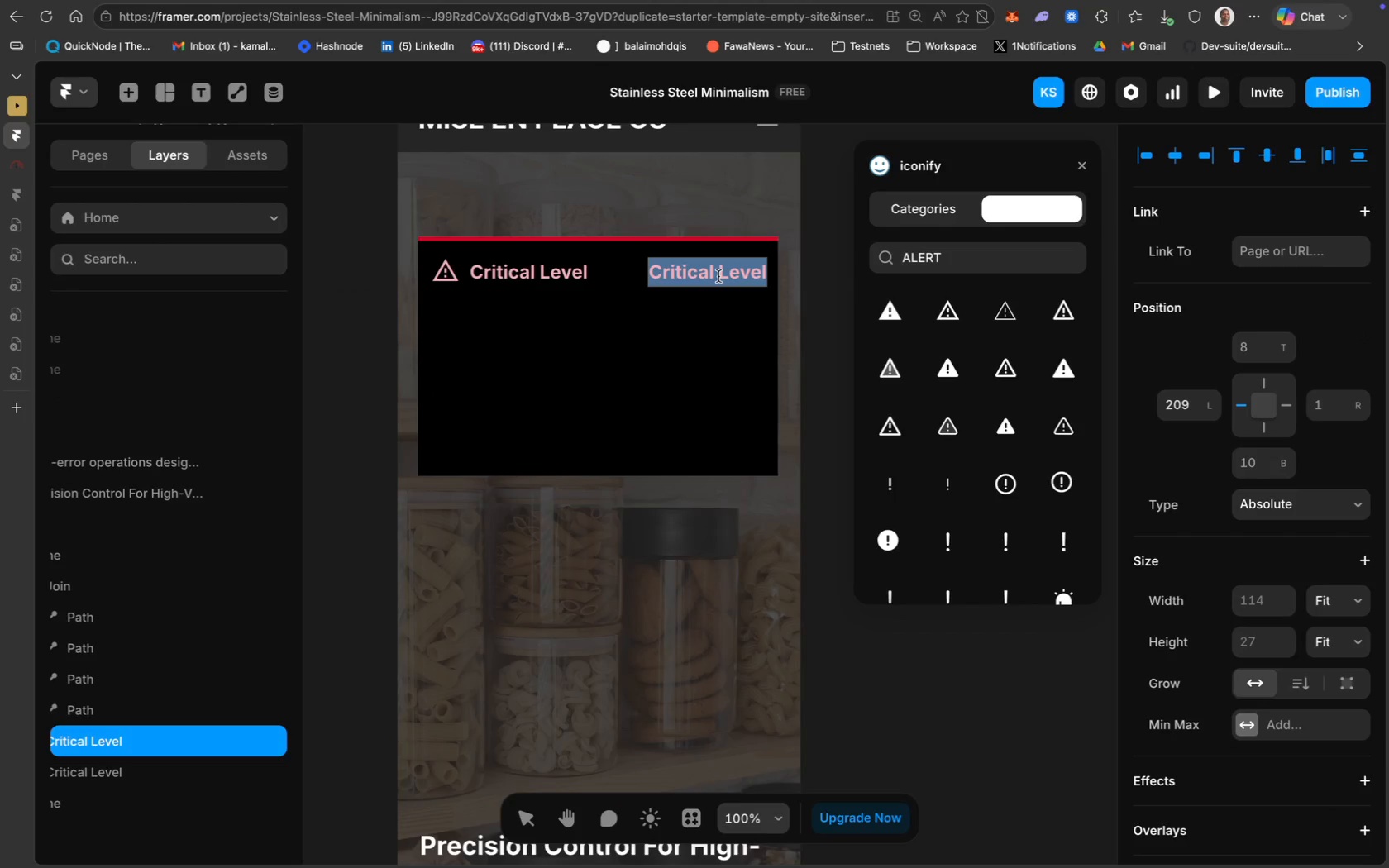 
type(ID: 884-LARDER)
 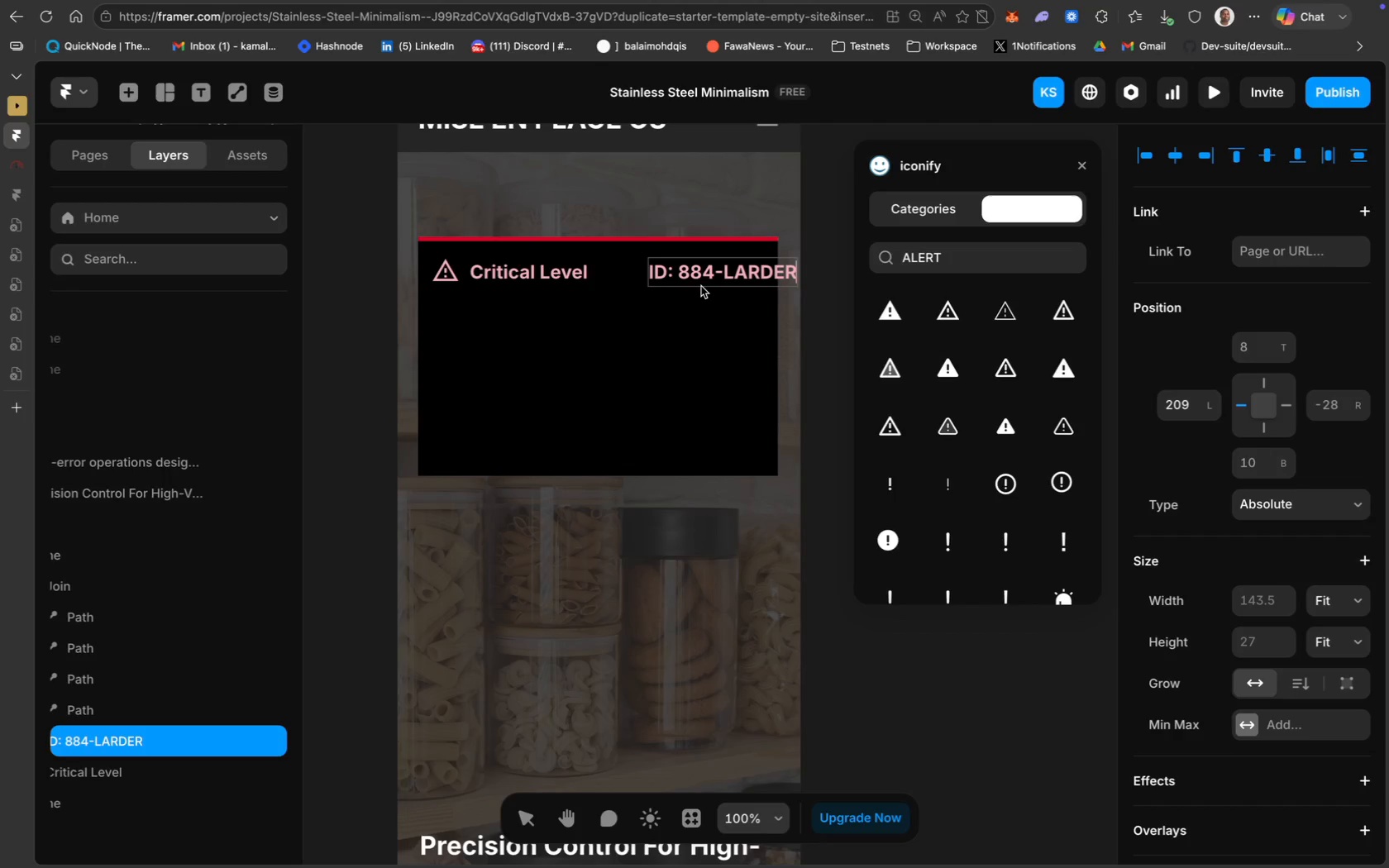 
left_click_drag(start_coordinate=[678, 283], to_coordinate=[661, 282])
 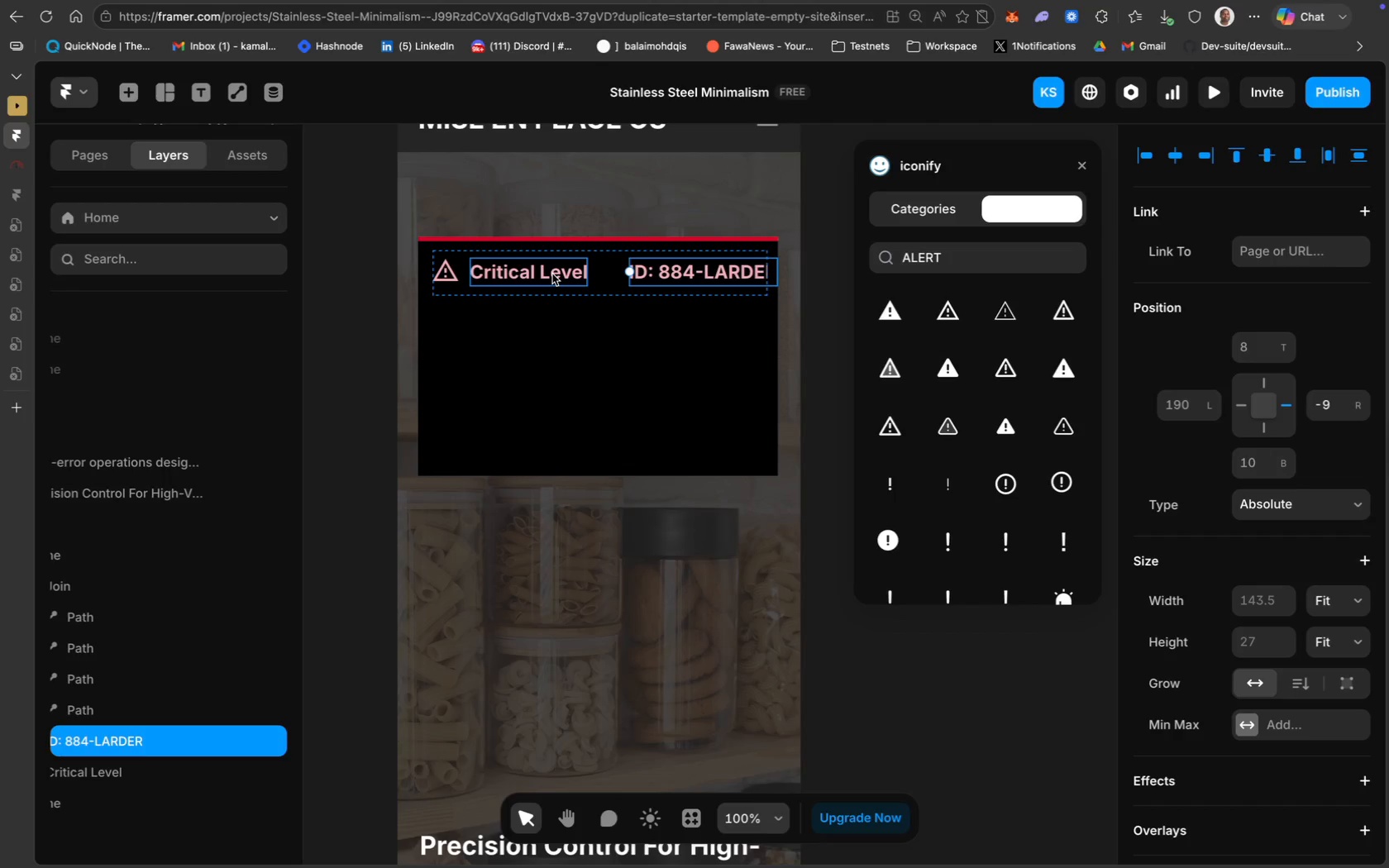 
double_click([553, 274])
 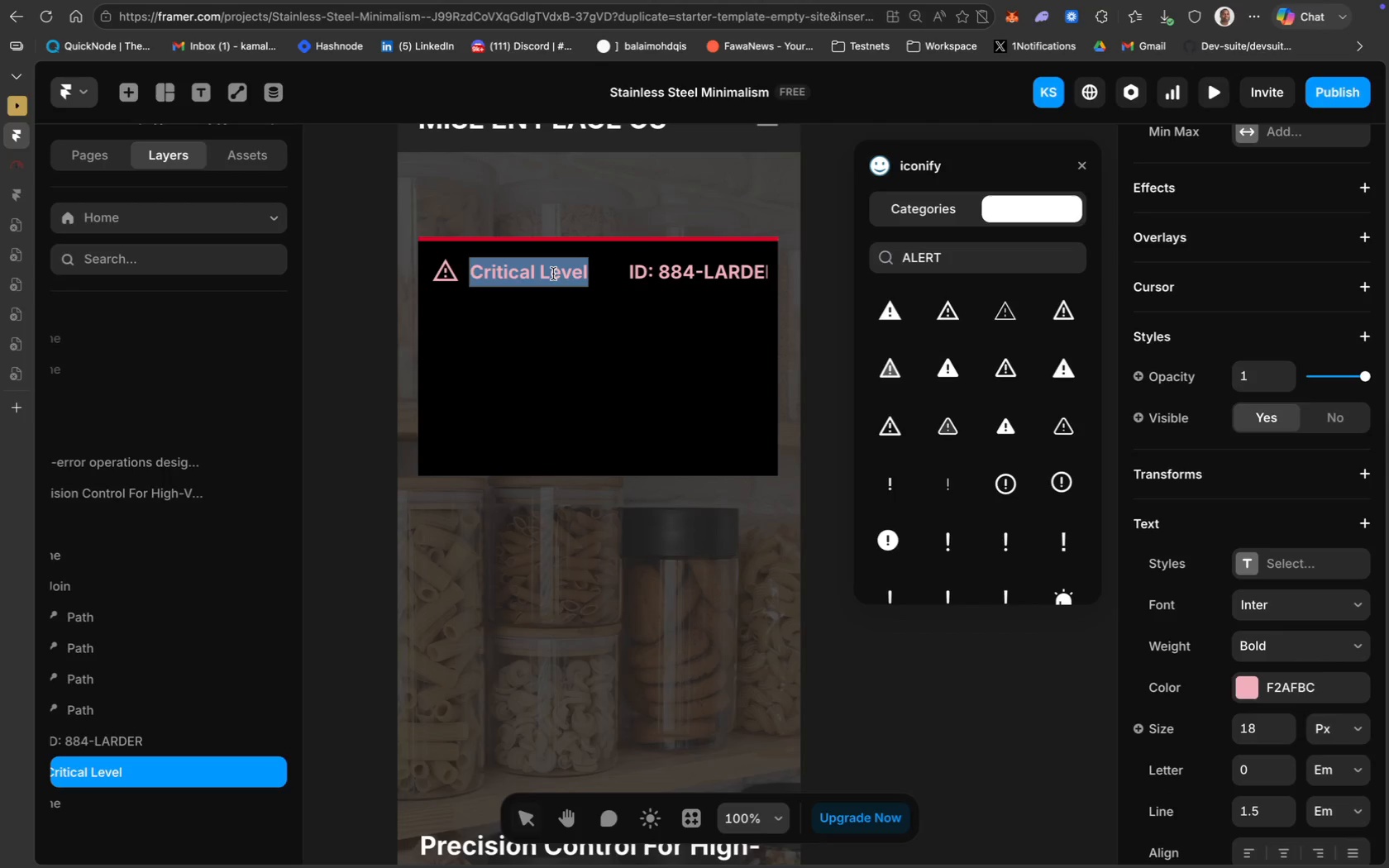 
triple_click([553, 274])
 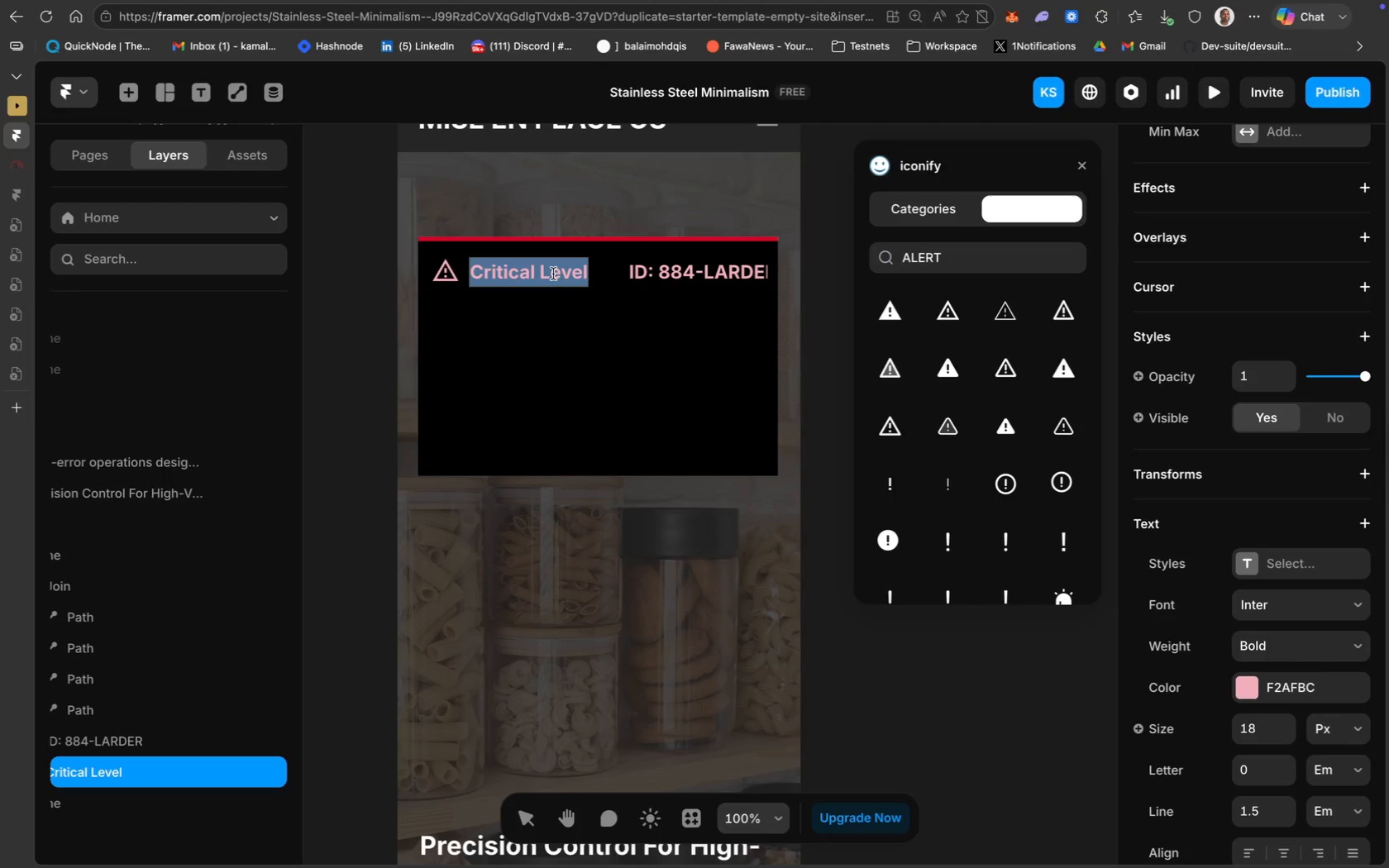 
key(Meta+CommandLeft)
 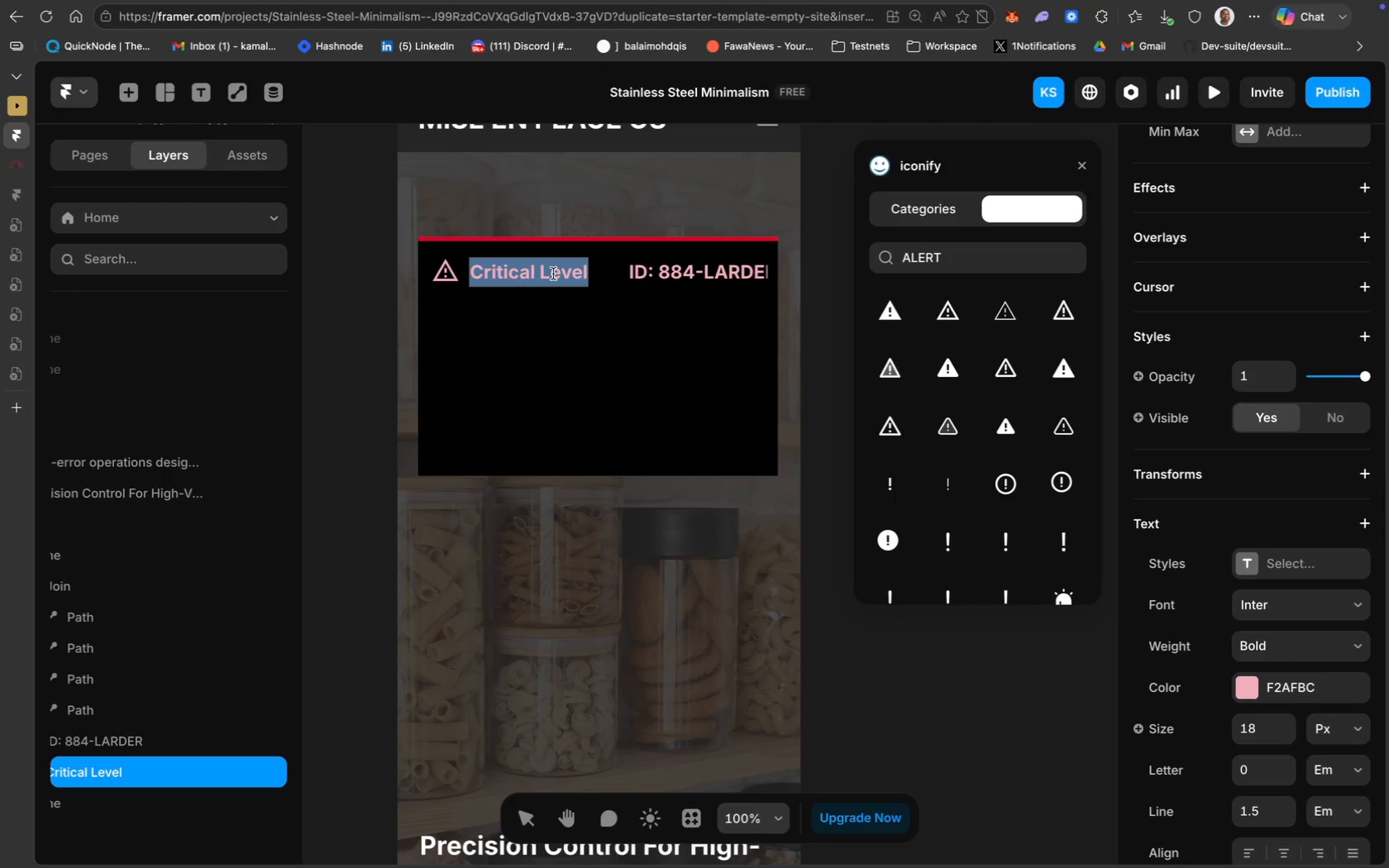 
key(Meta+A)
 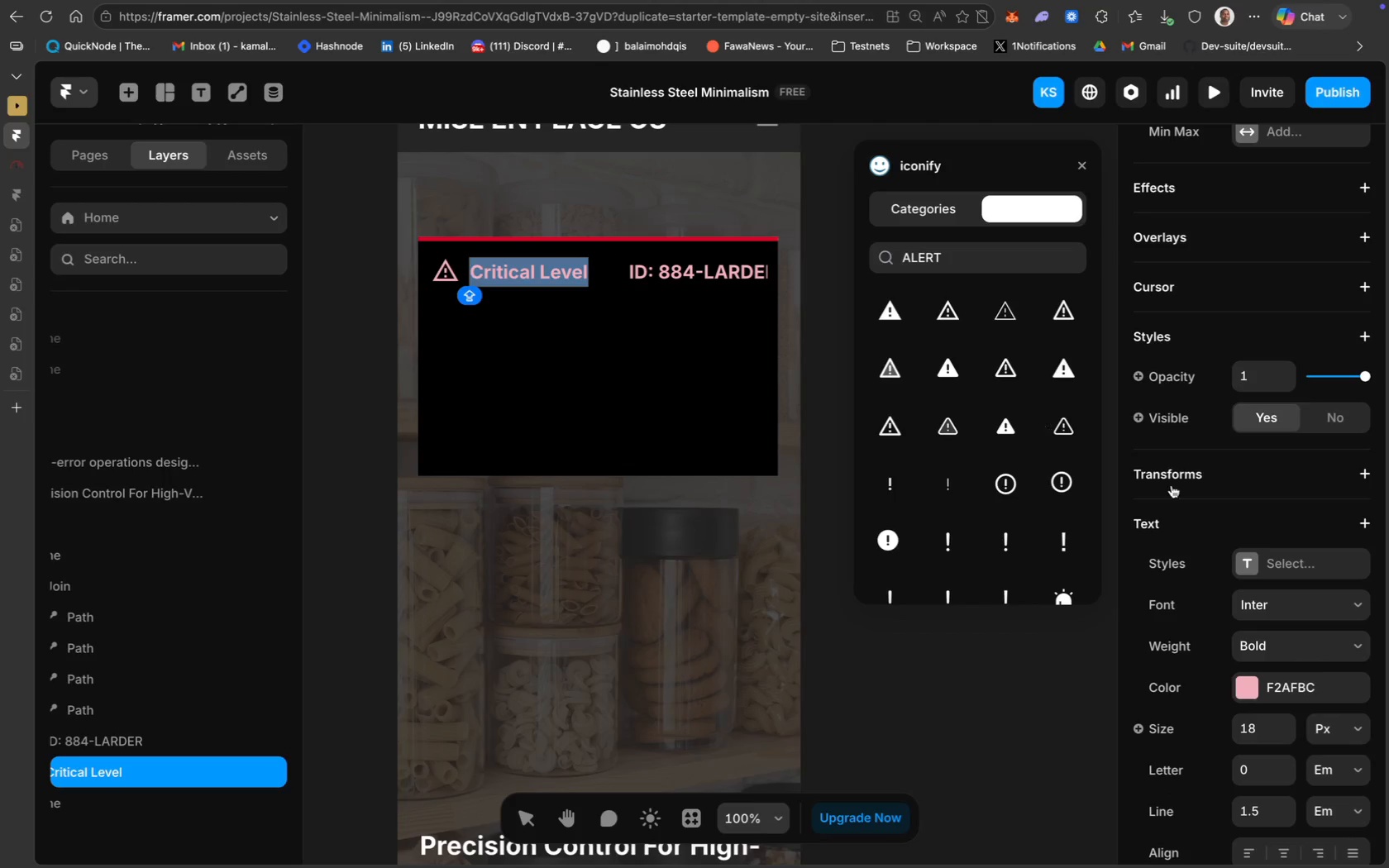 
scroll: coordinate [1204, 519], scroll_direction: down, amount: 45.0
 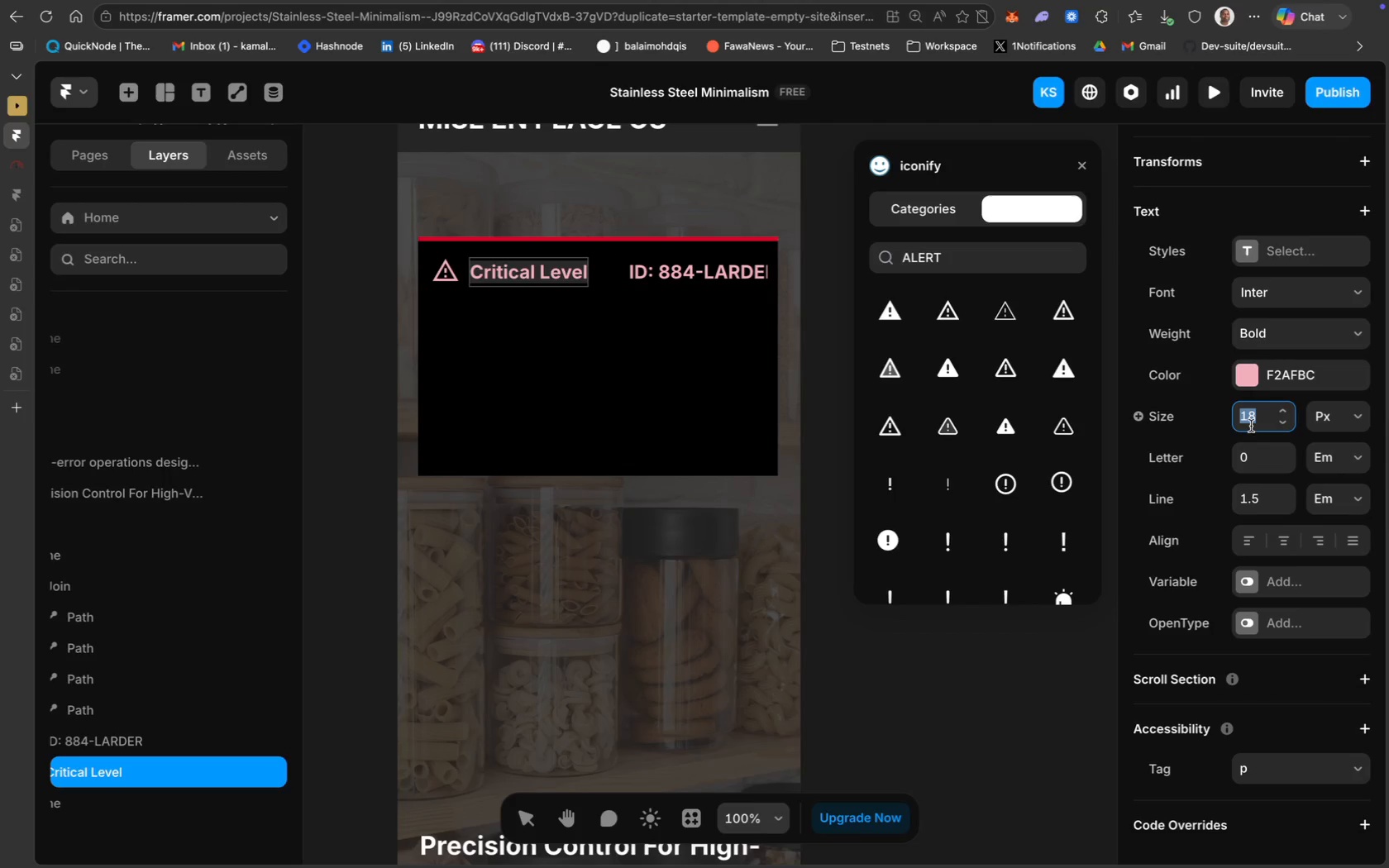 
type(14)
 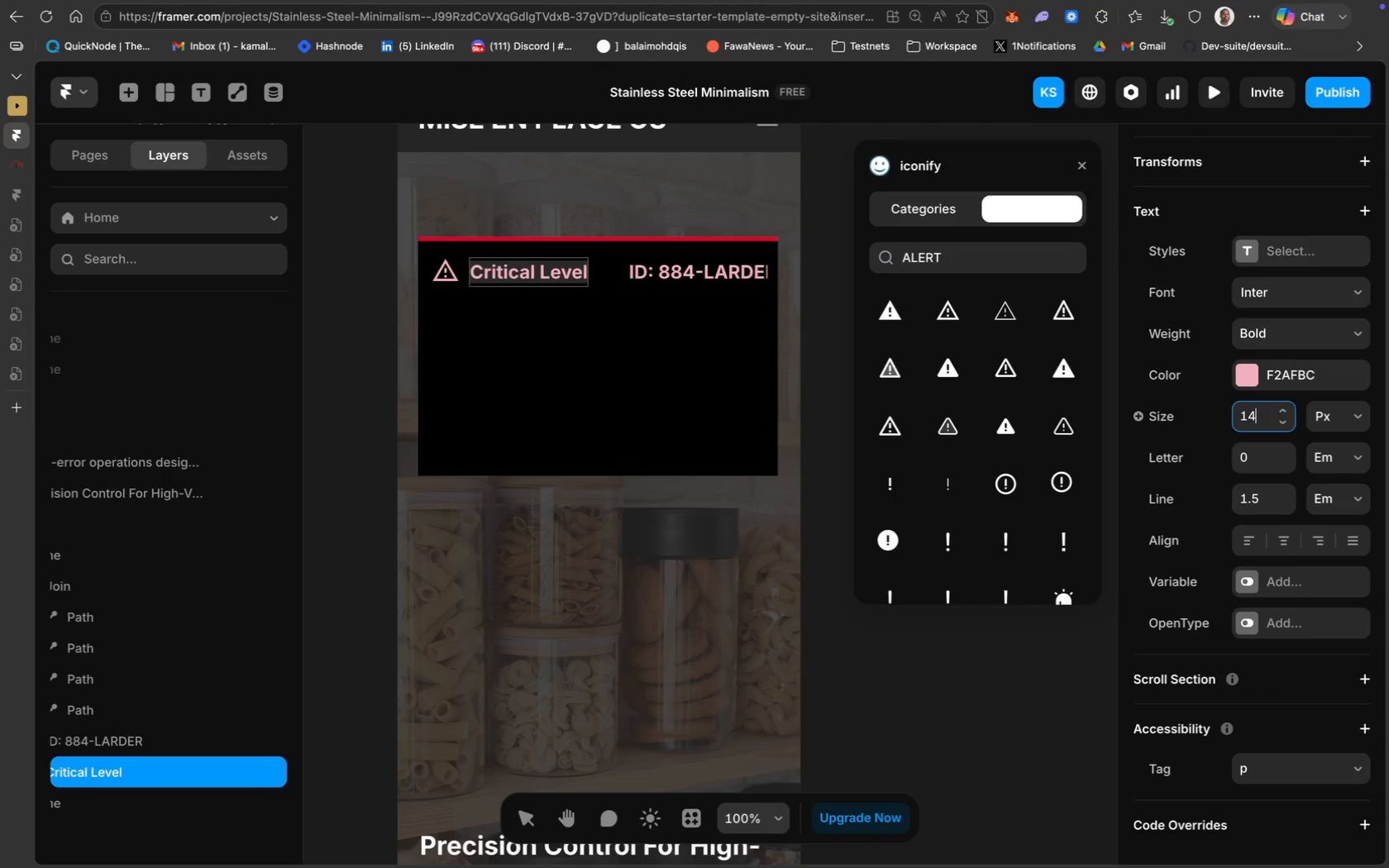 
key(Enter)
 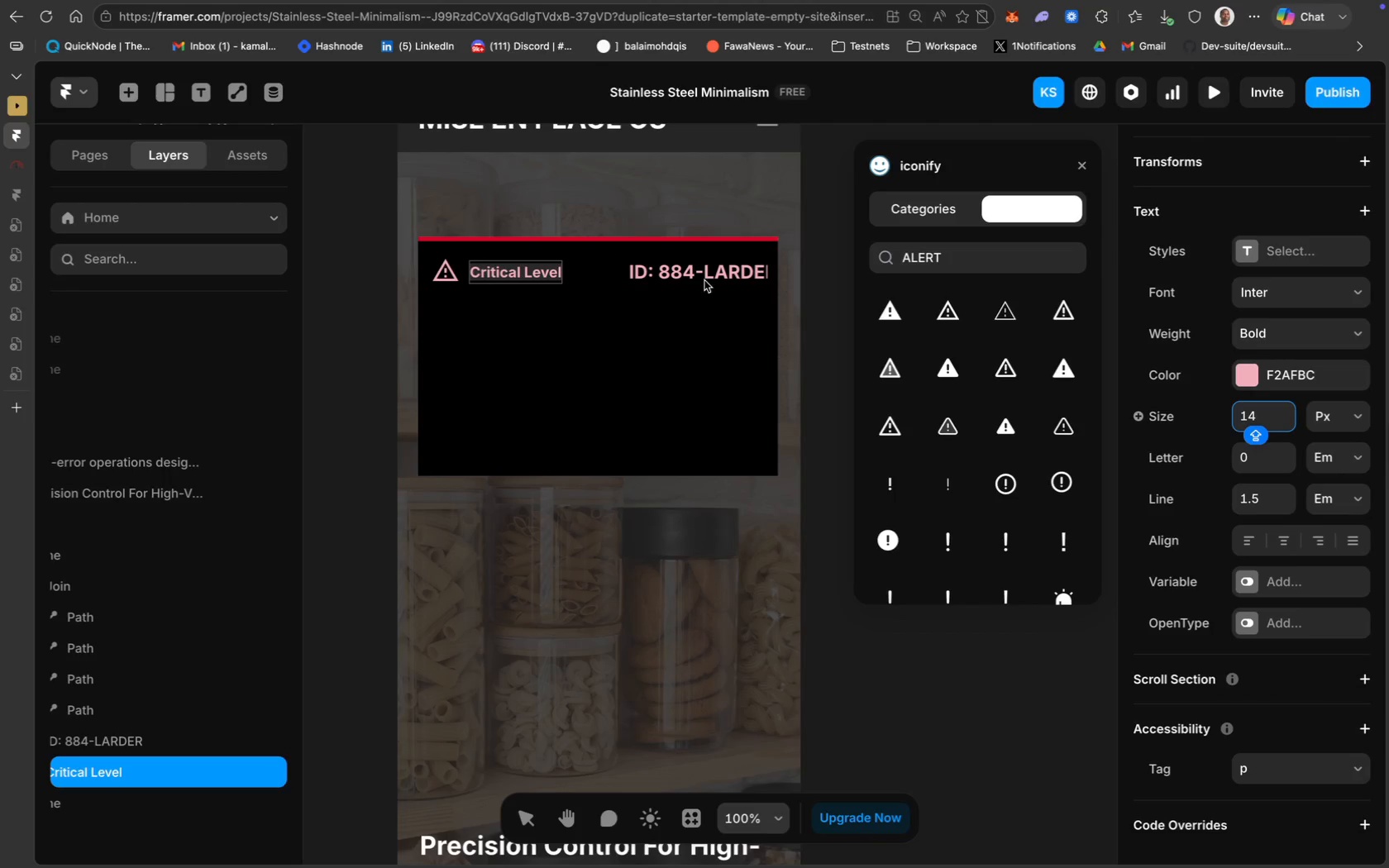 
double_click([697, 273])
 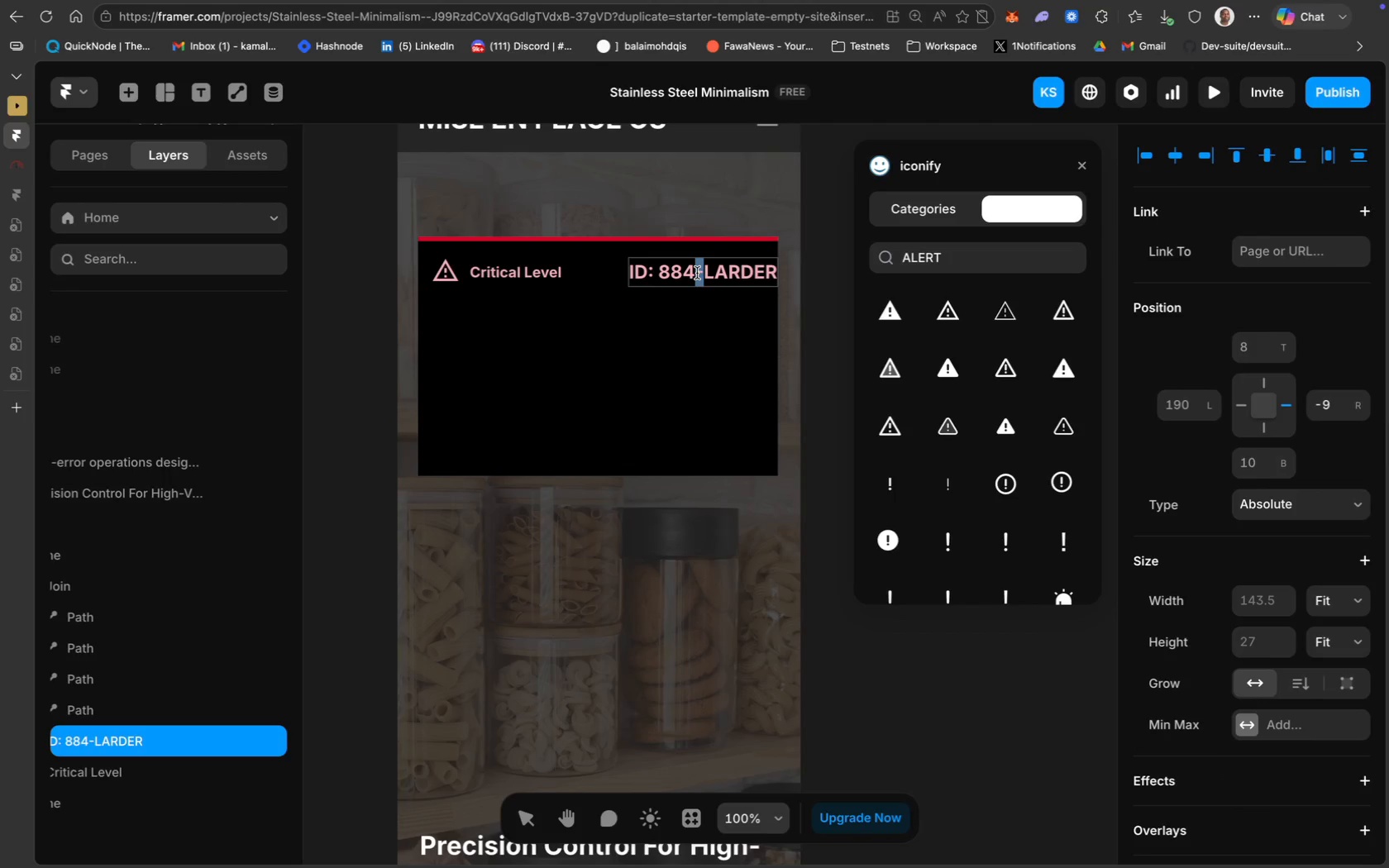 
key(Meta+CommandLeft)
 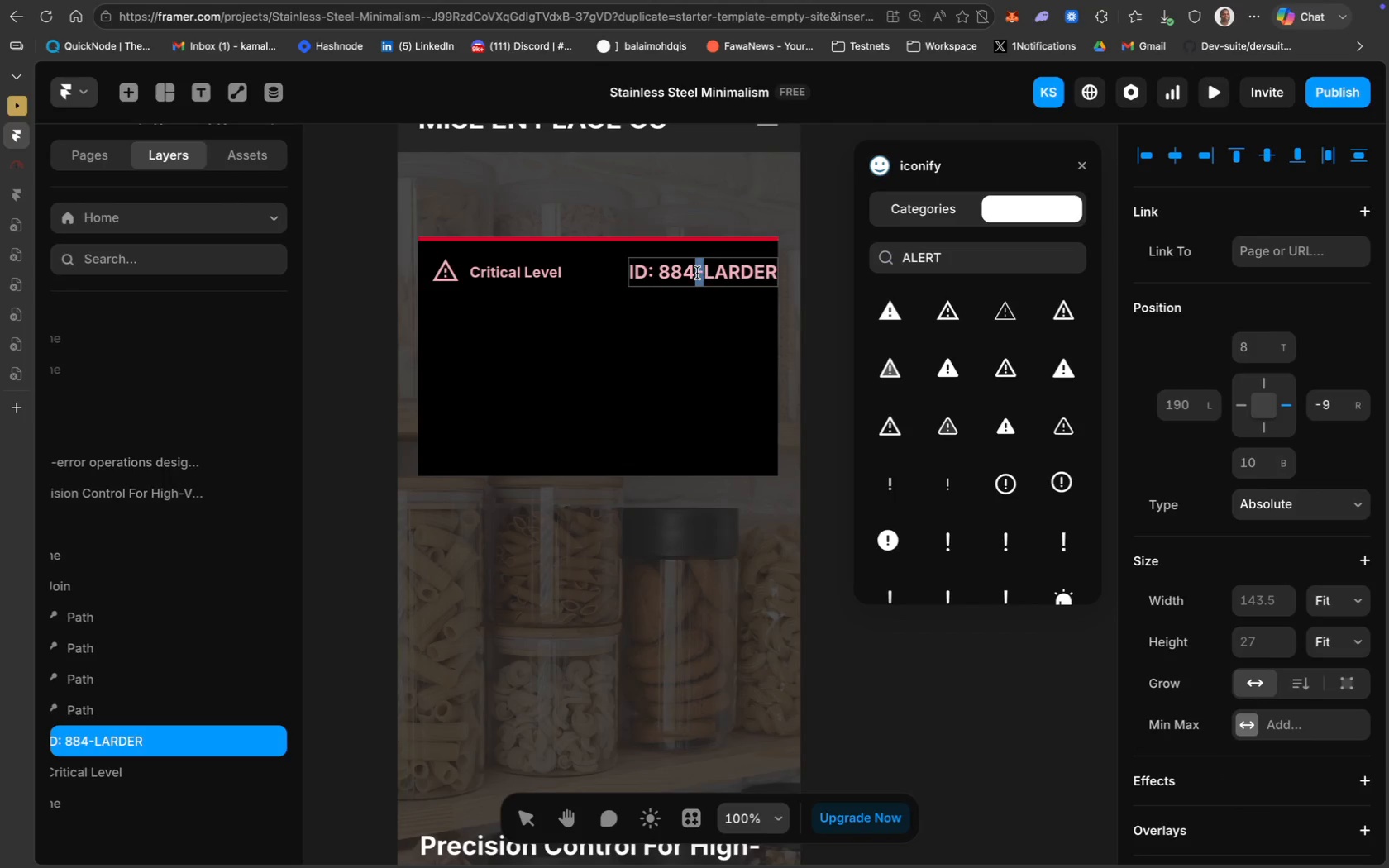 
key(Meta+A)
 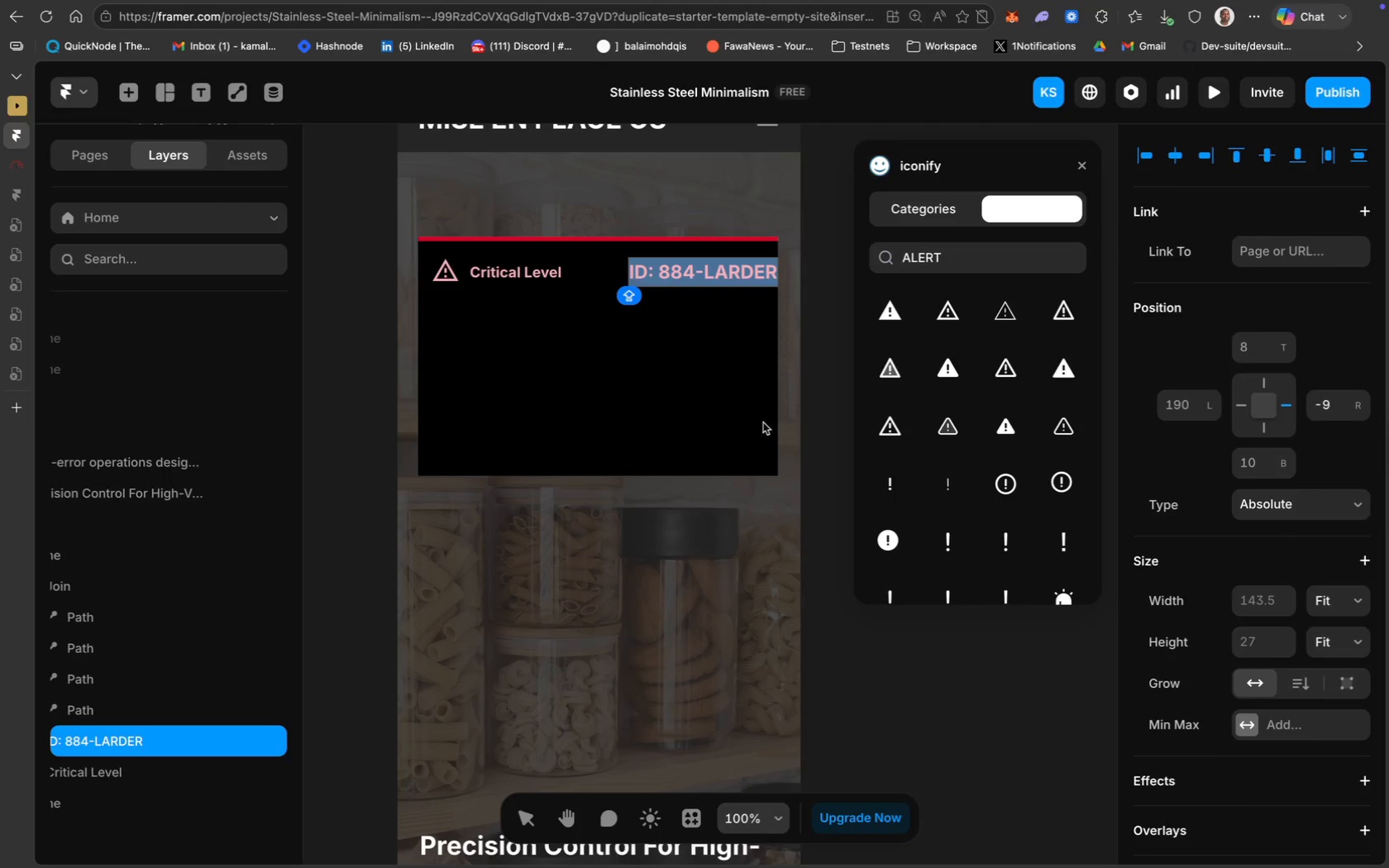 
scroll: coordinate [1267, 631], scroll_direction: down, amount: 59.0
 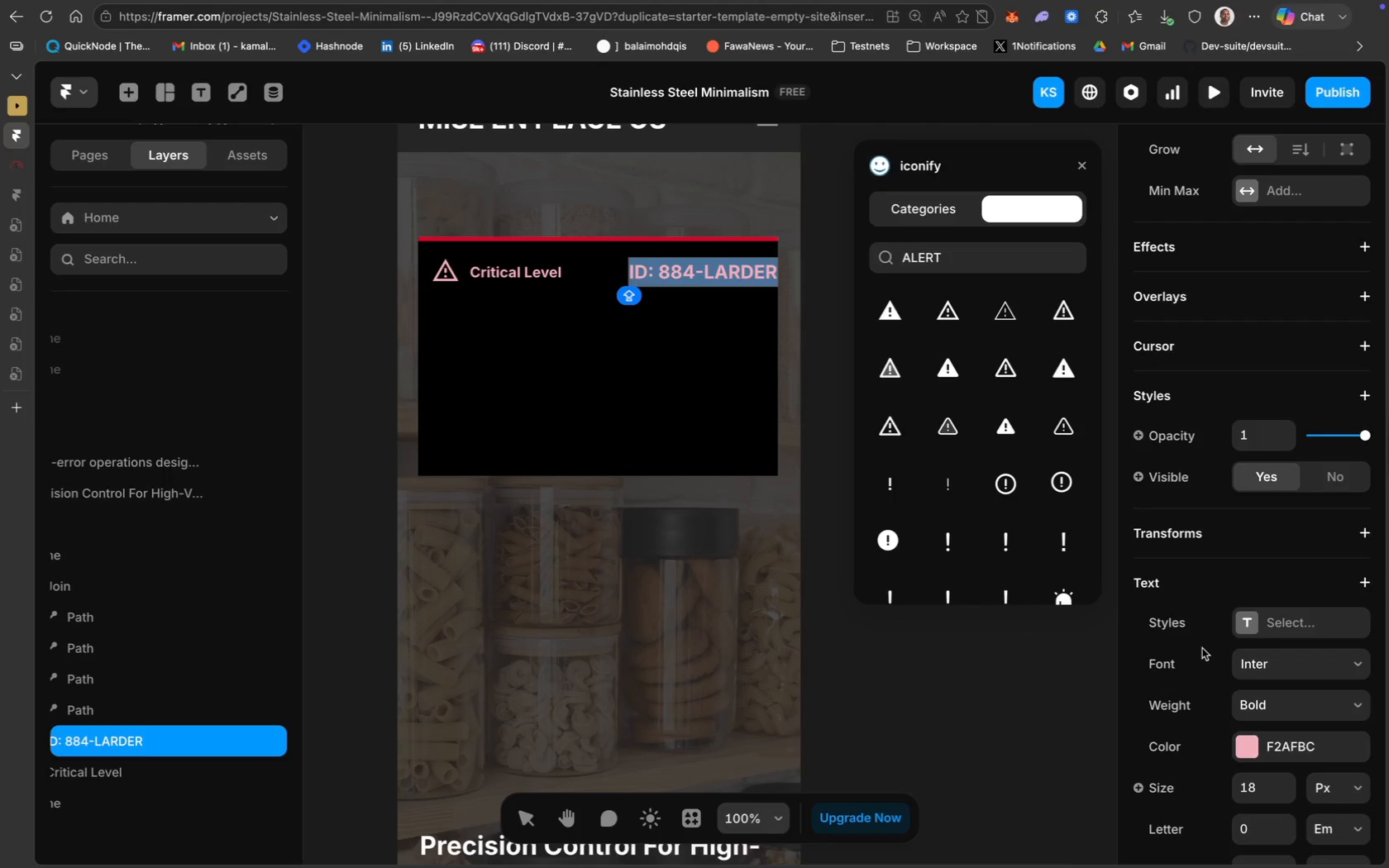 
key(Meta+Minus)
 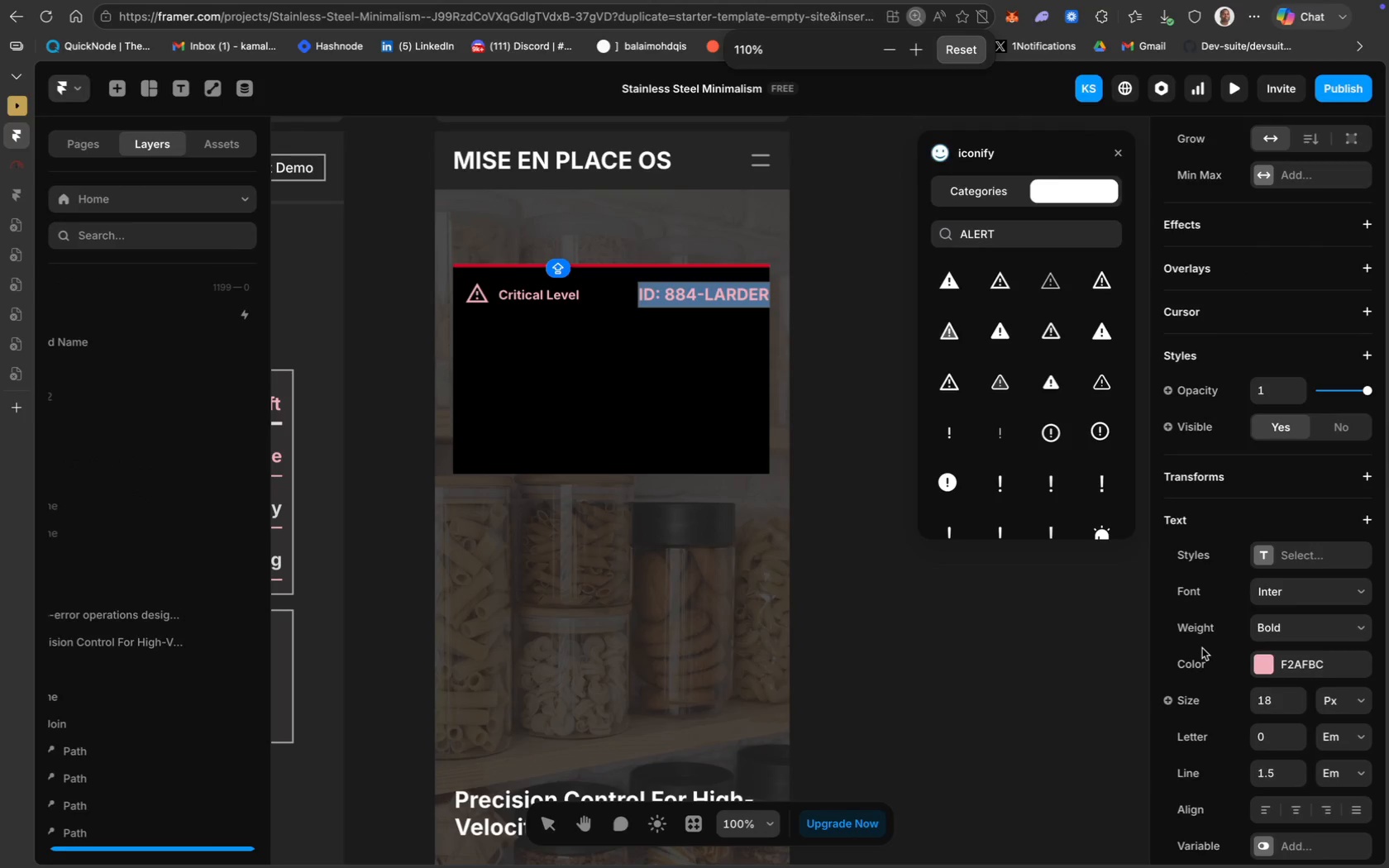 
key(Meta+MetaRight)
 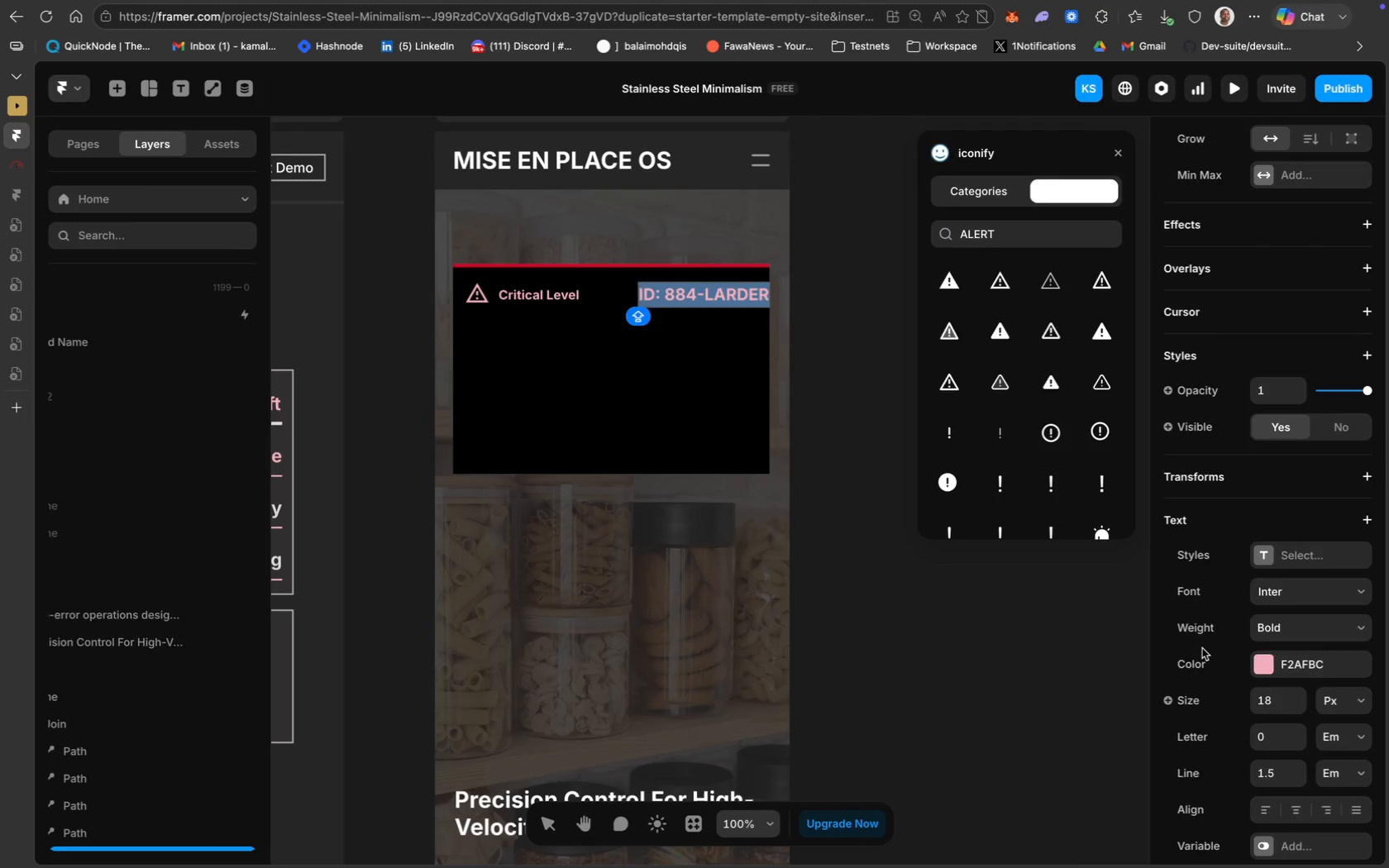 
key(Meta+Minus)
 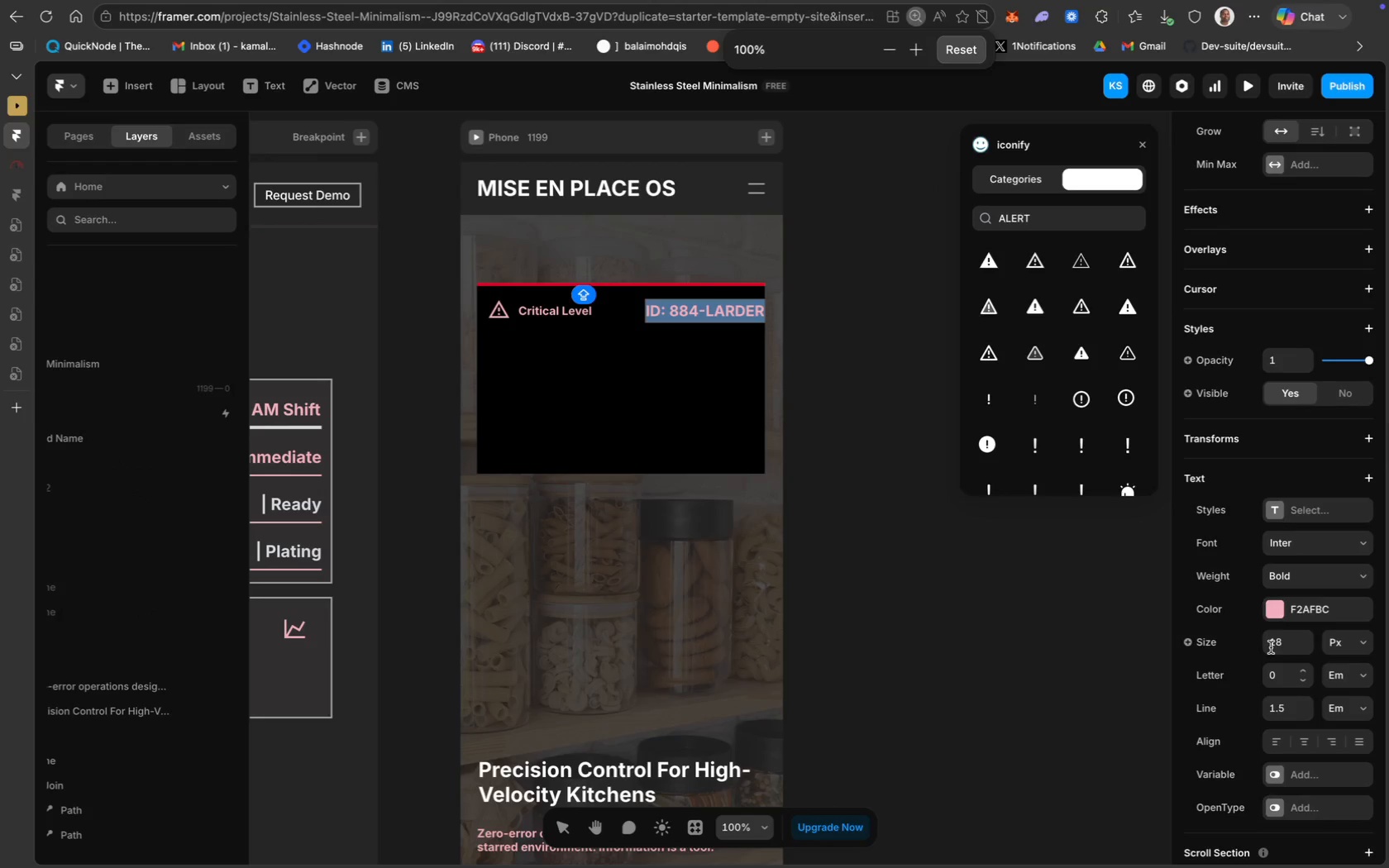 
left_click([1280, 643])
 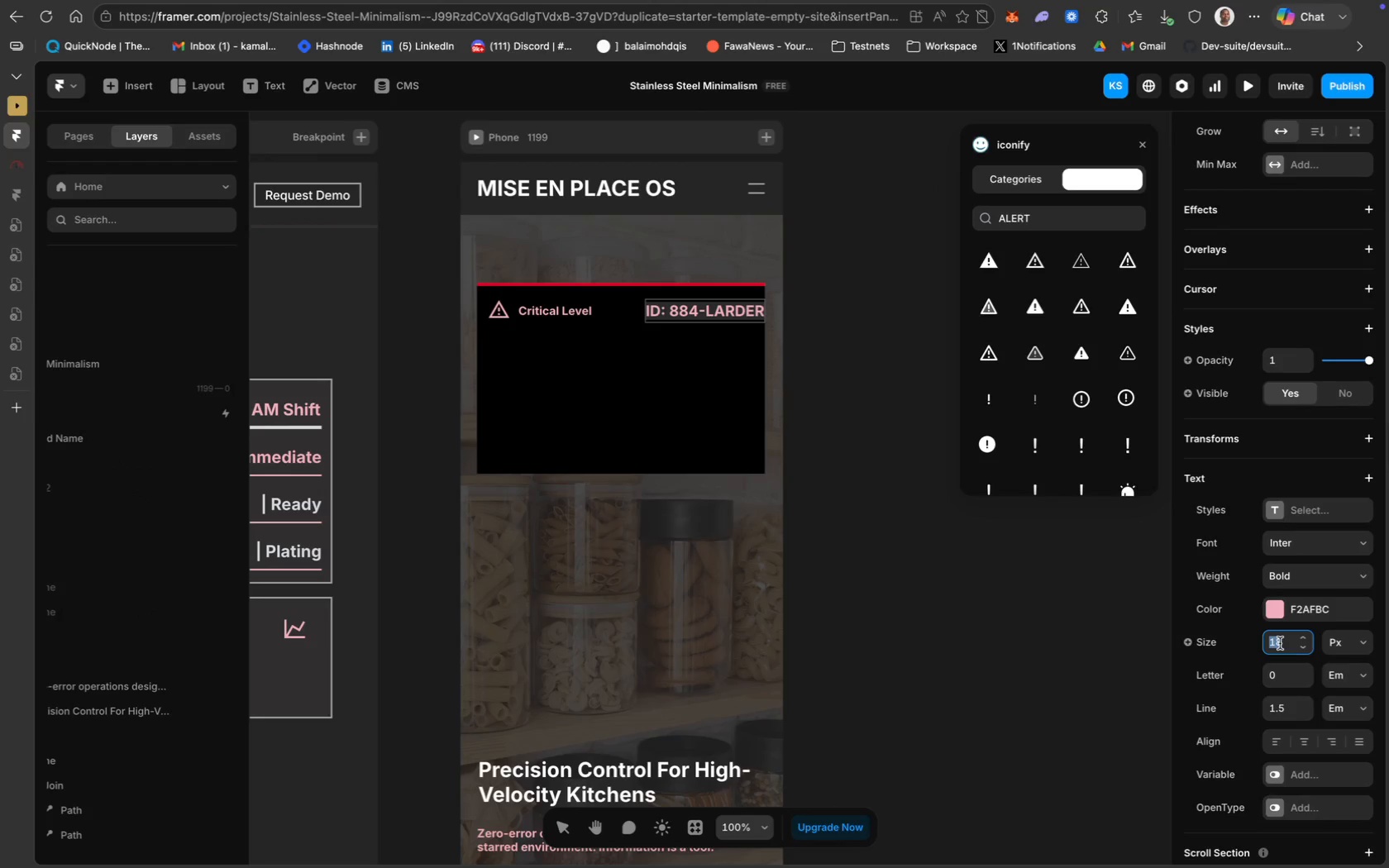 
type(14)
 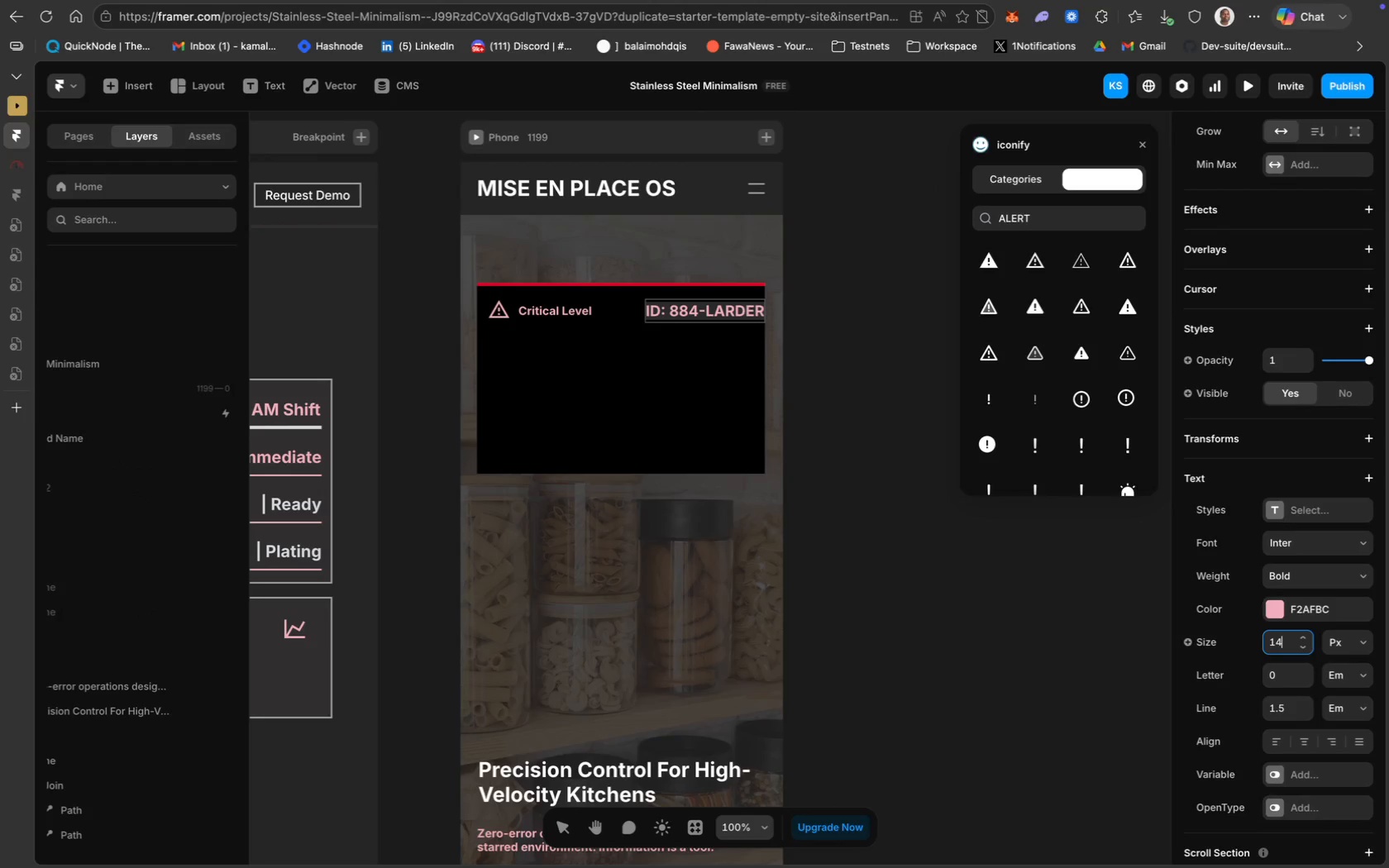 
key(Enter)
 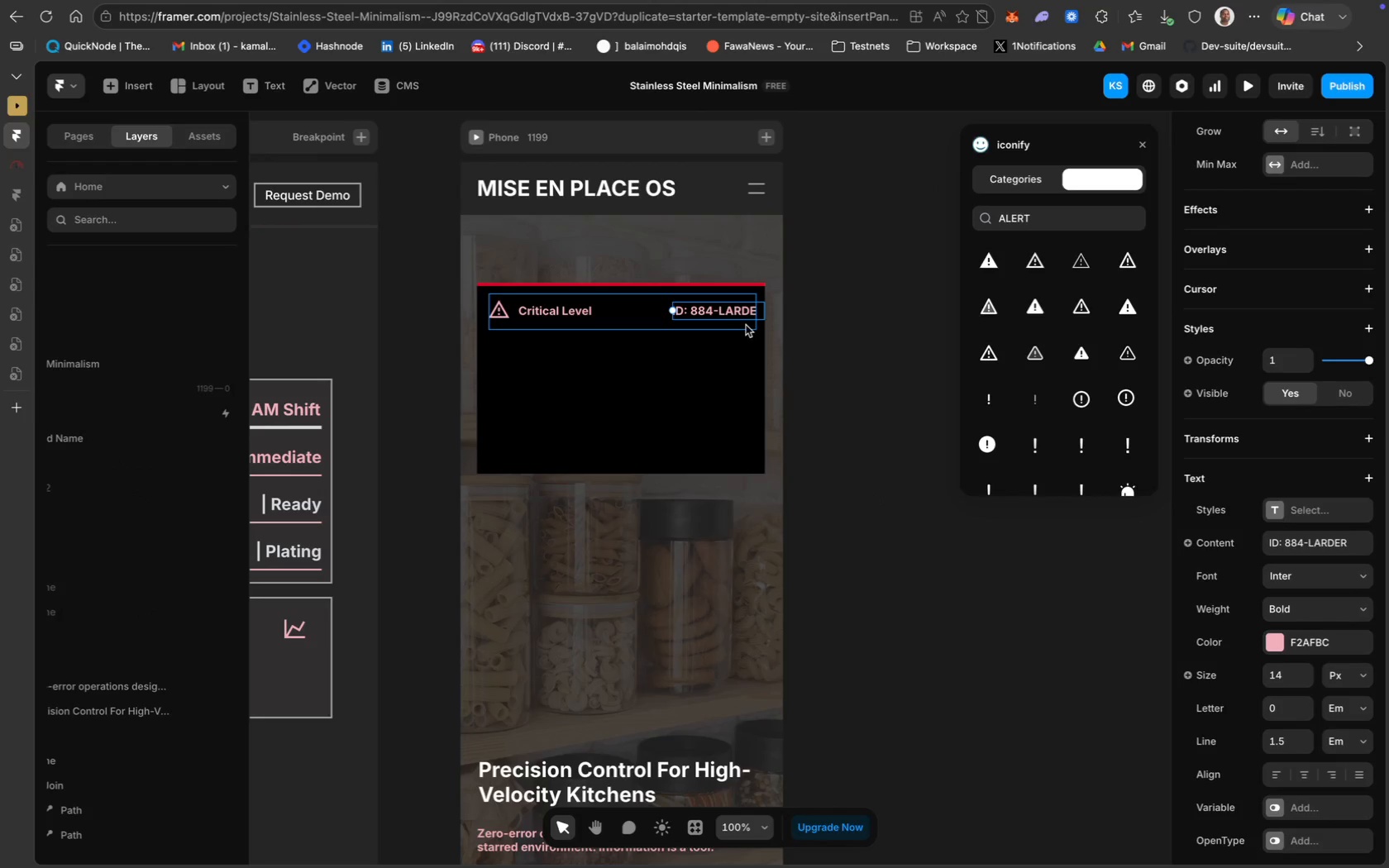 
left_click_drag(start_coordinate=[729, 317], to_coordinate=[719, 317])
 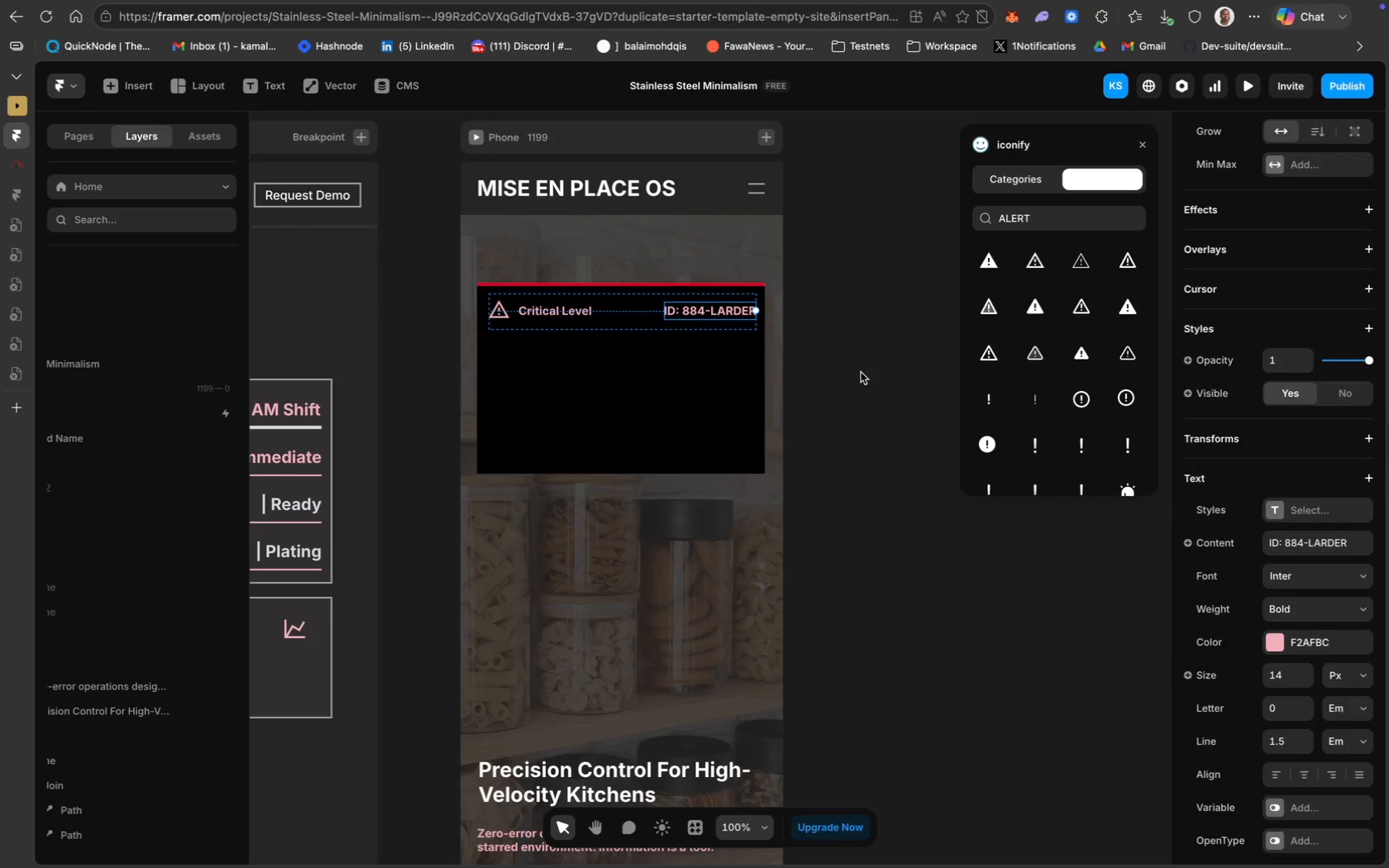 
left_click([864, 376])
 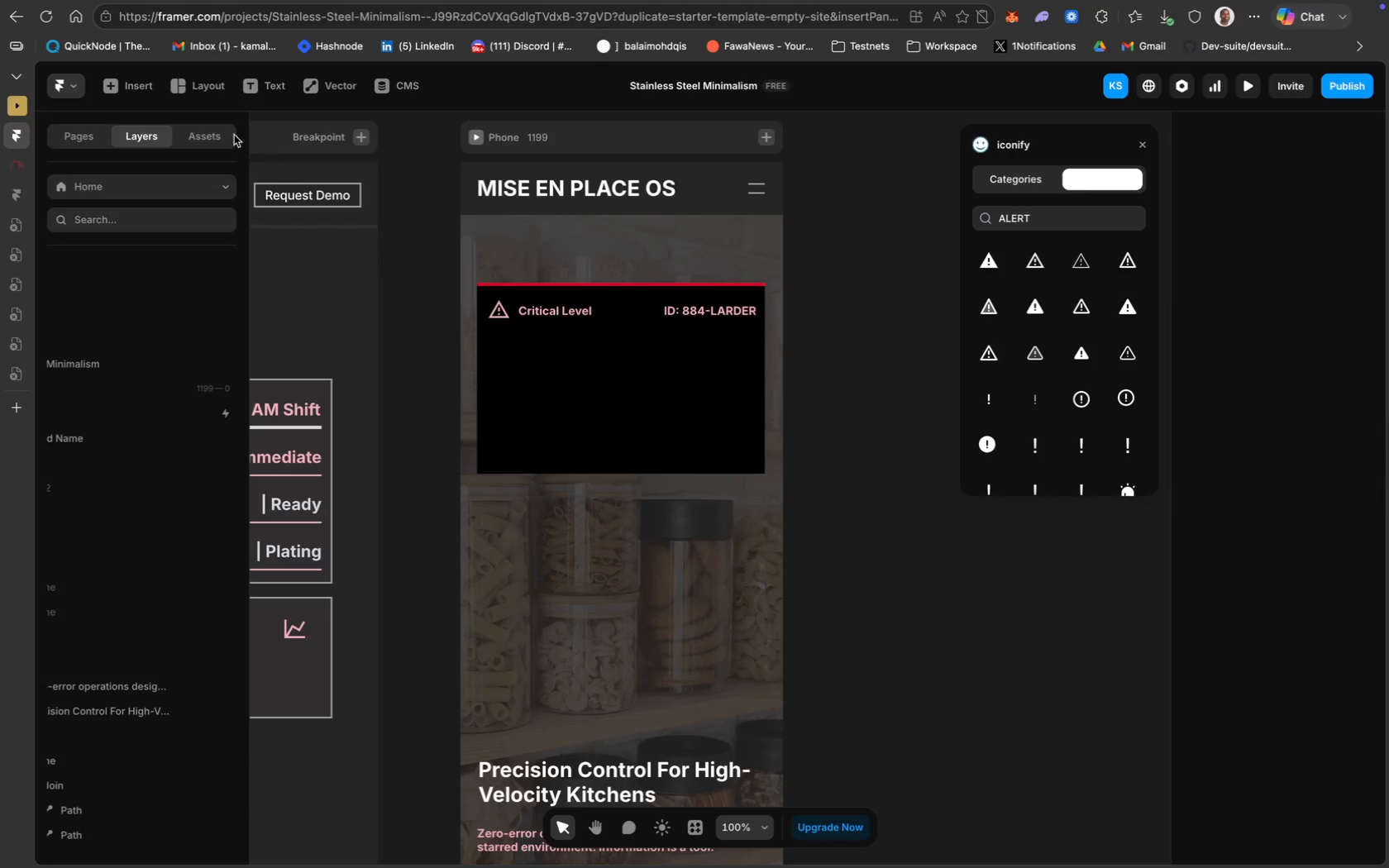 
wait(11.46)
 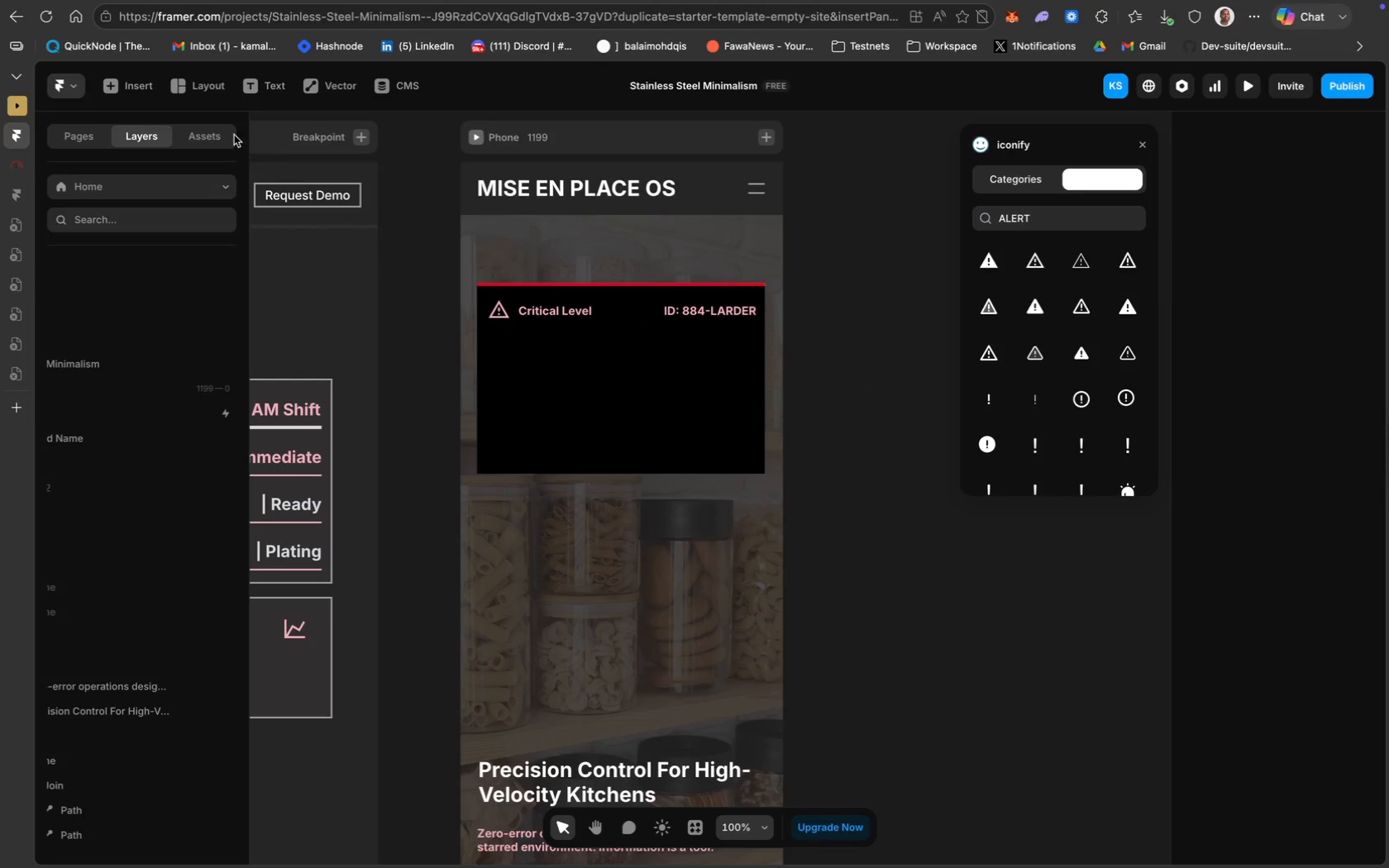 
left_click_drag(start_coordinate=[488, 343], to_coordinate=[754, 414])
 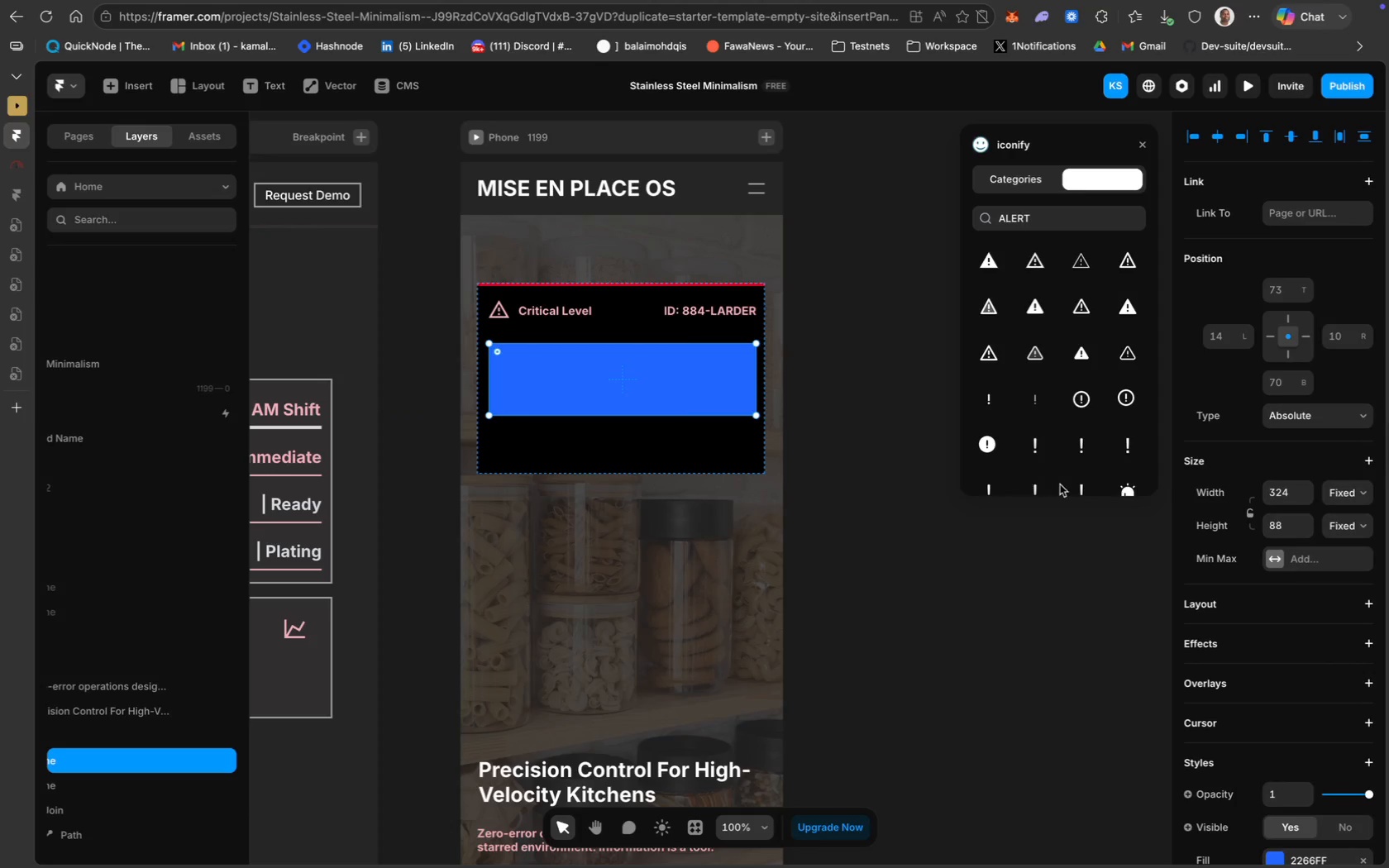 
scroll: coordinate [1252, 645], scroll_direction: down, amount: 27.0
 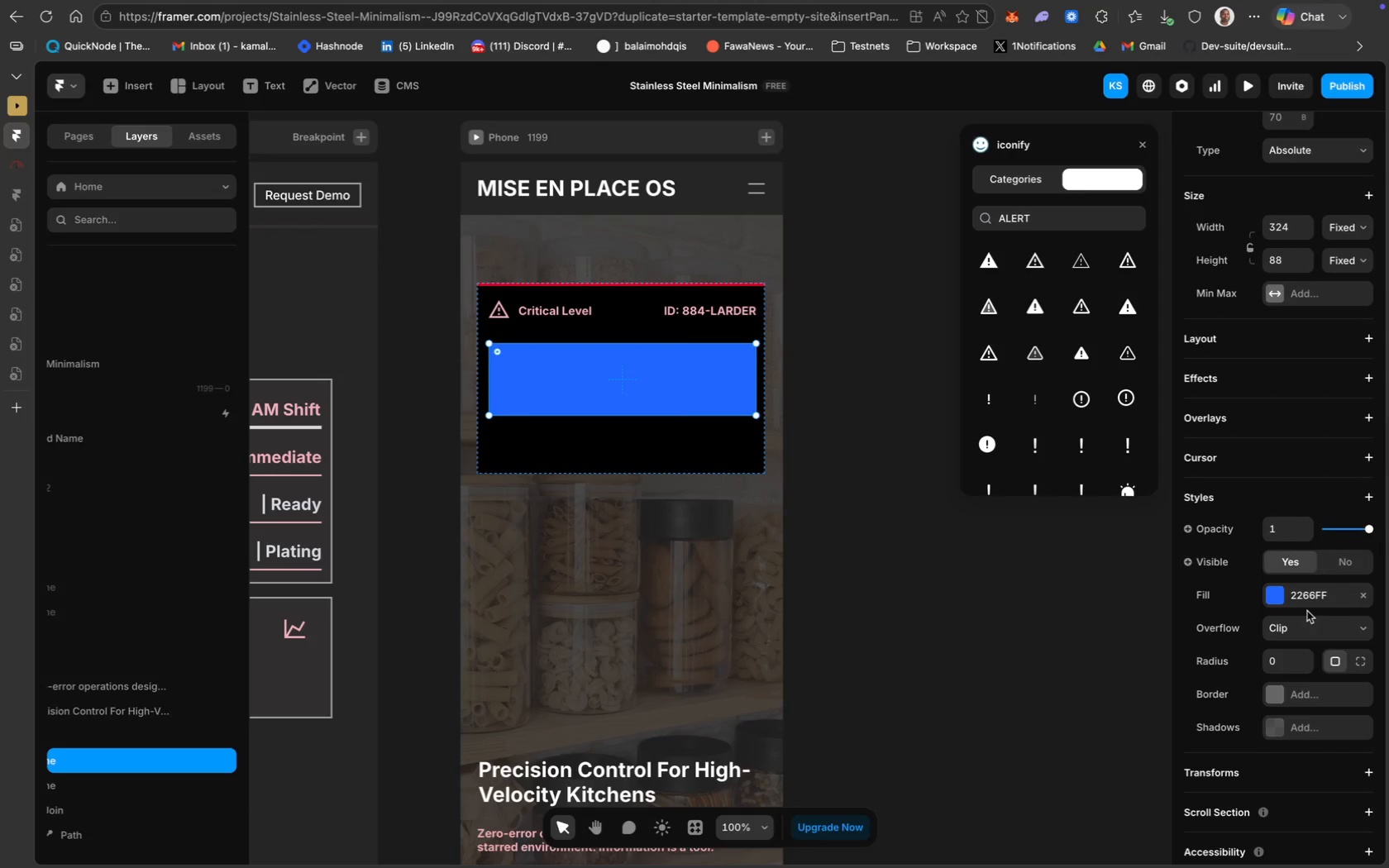 
left_click([1304, 606])
 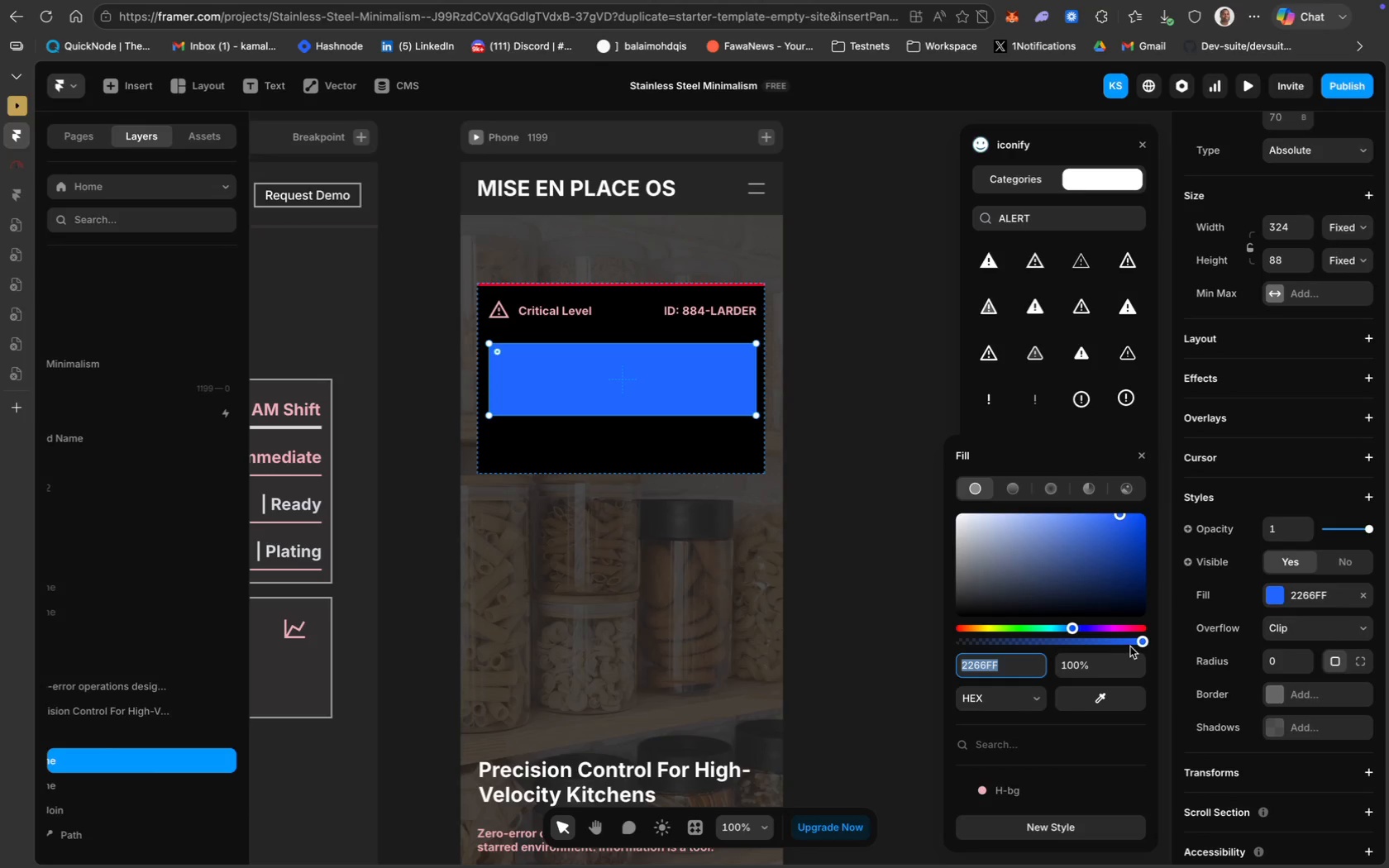 
left_click_drag(start_coordinate=[1143, 644], to_coordinate=[953, 642])
 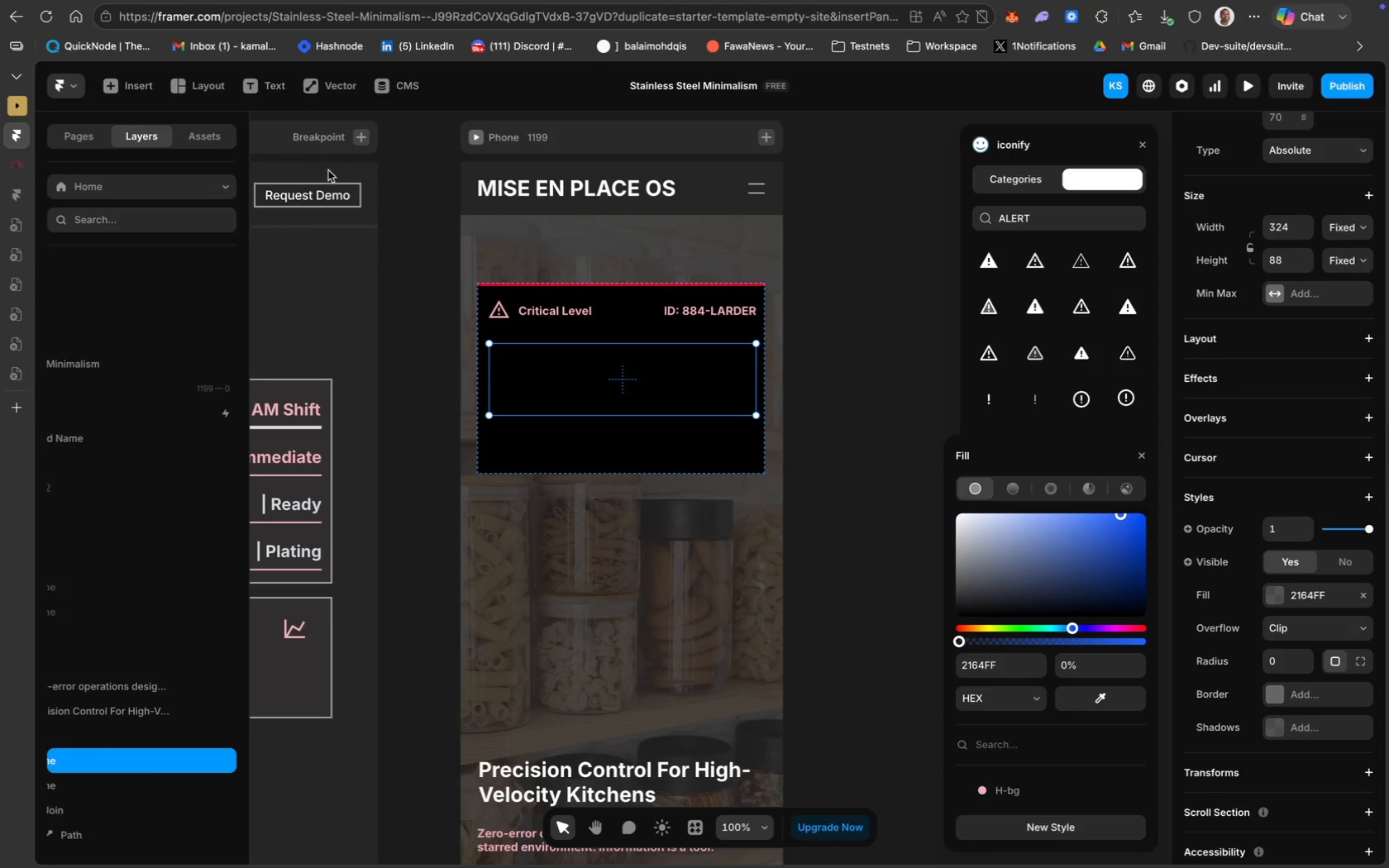 
left_click([255, 85])
 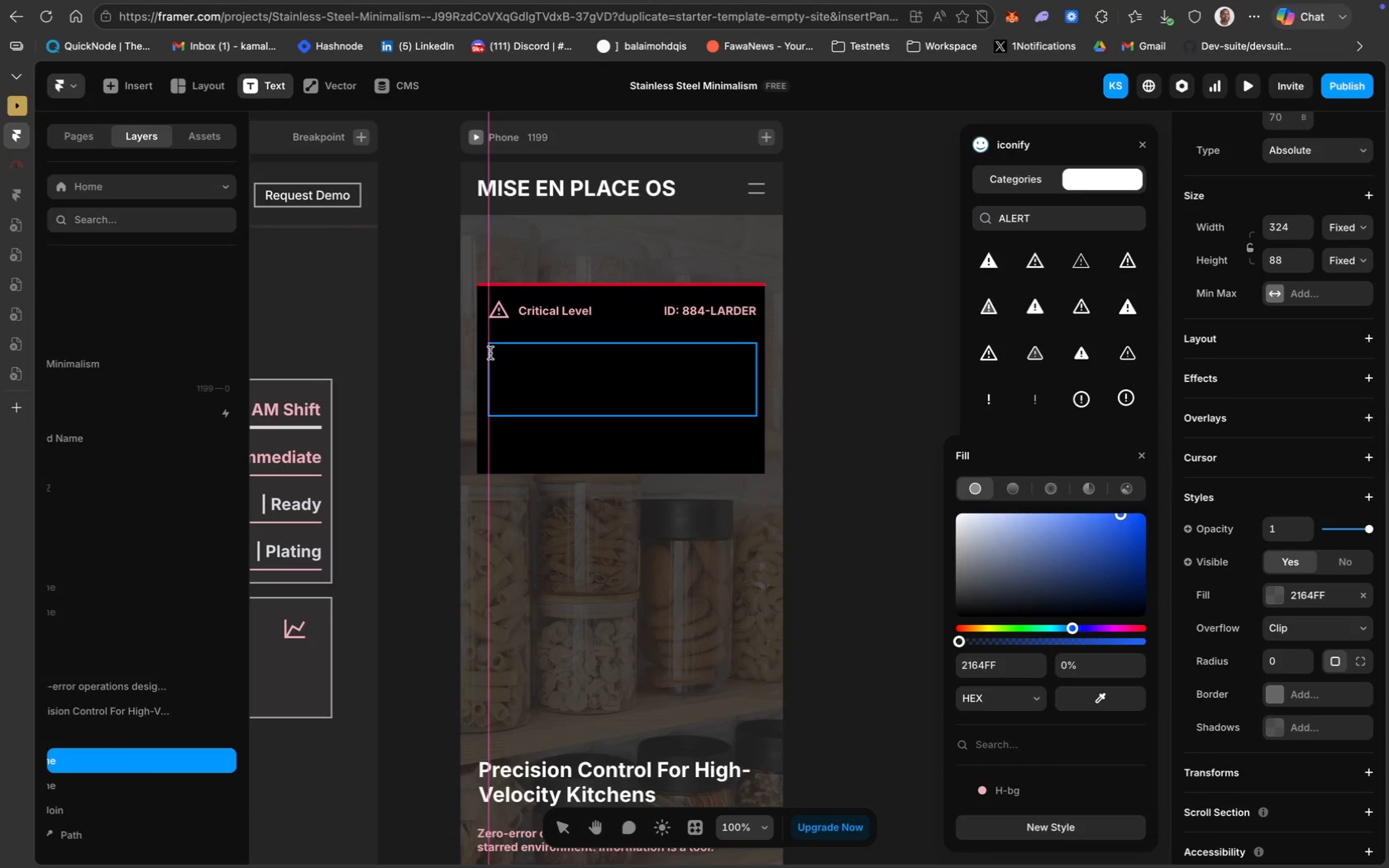 
left_click([490, 353])
 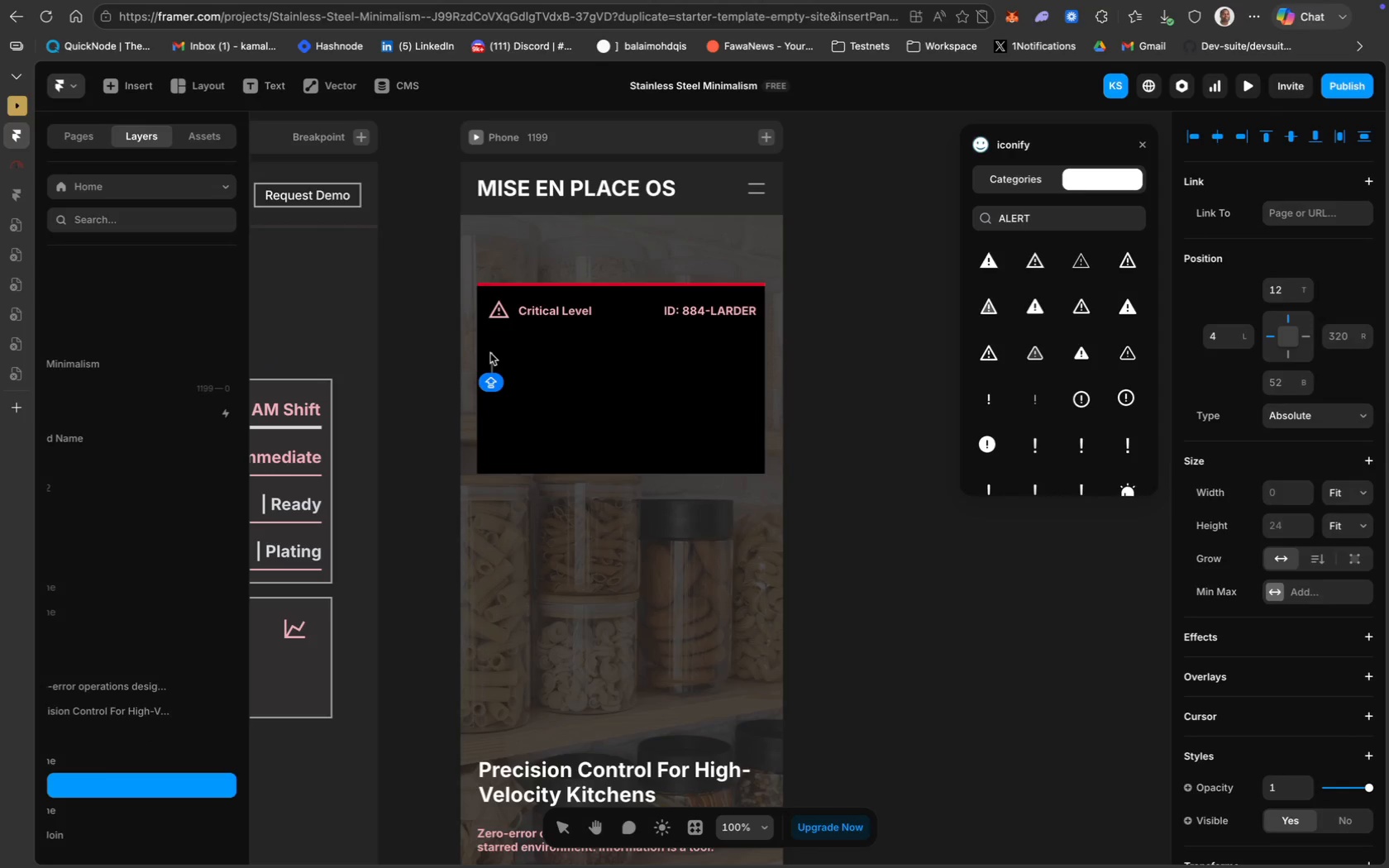 
type(TRUFFLE Oil, White)
 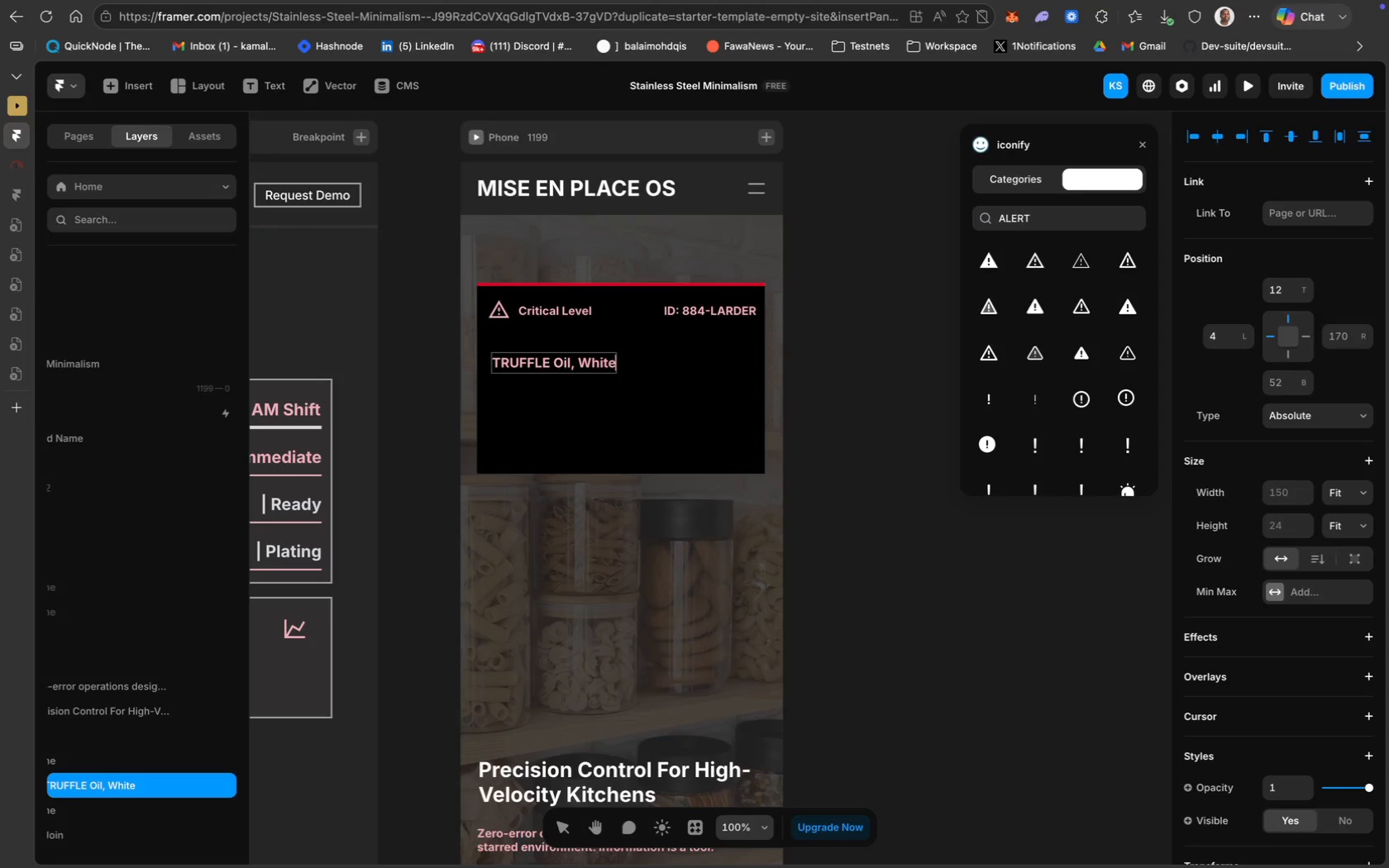 
key(Meta+A)
 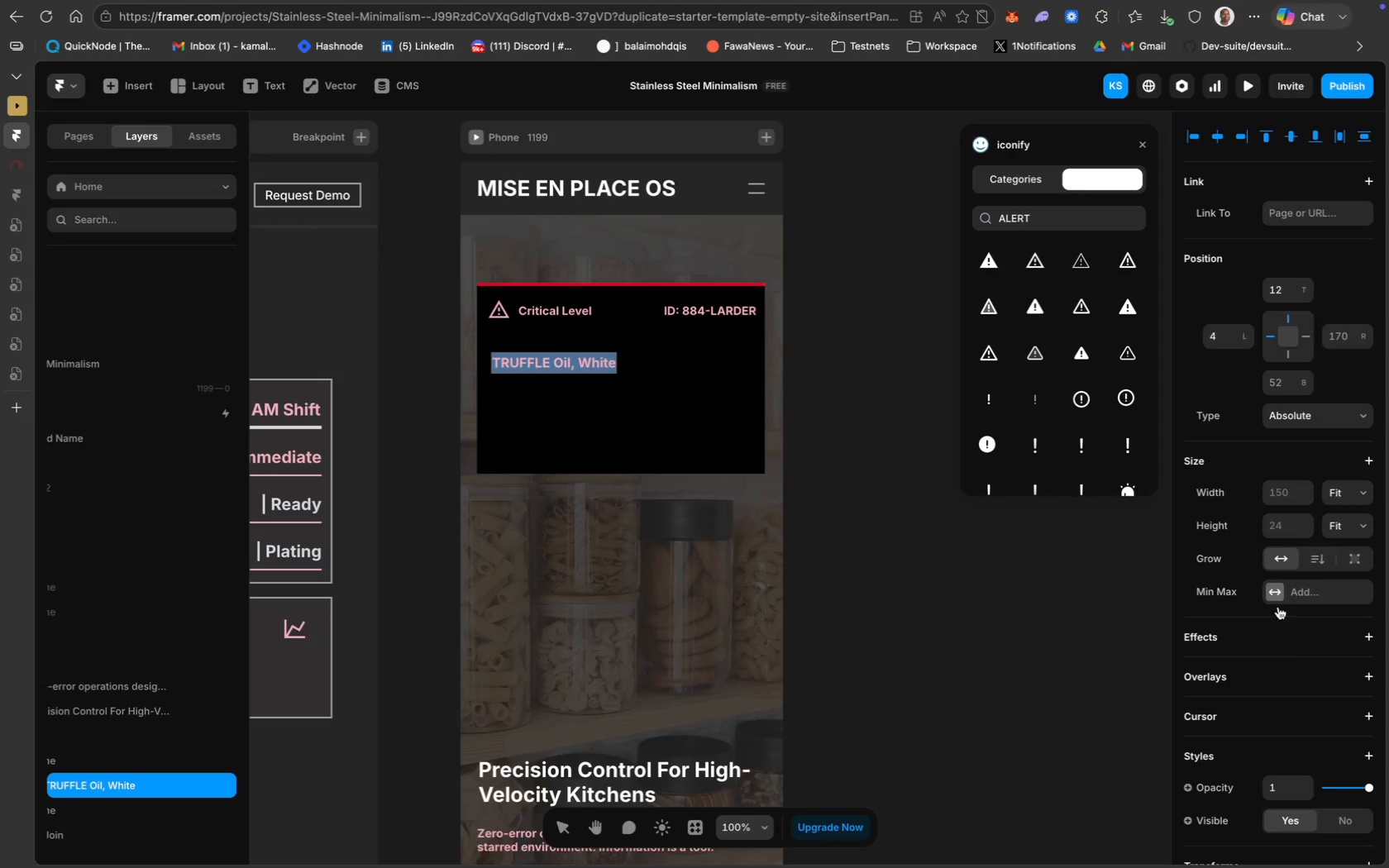 
scroll: coordinate [1286, 646], scroll_direction: down, amount: 38.0
 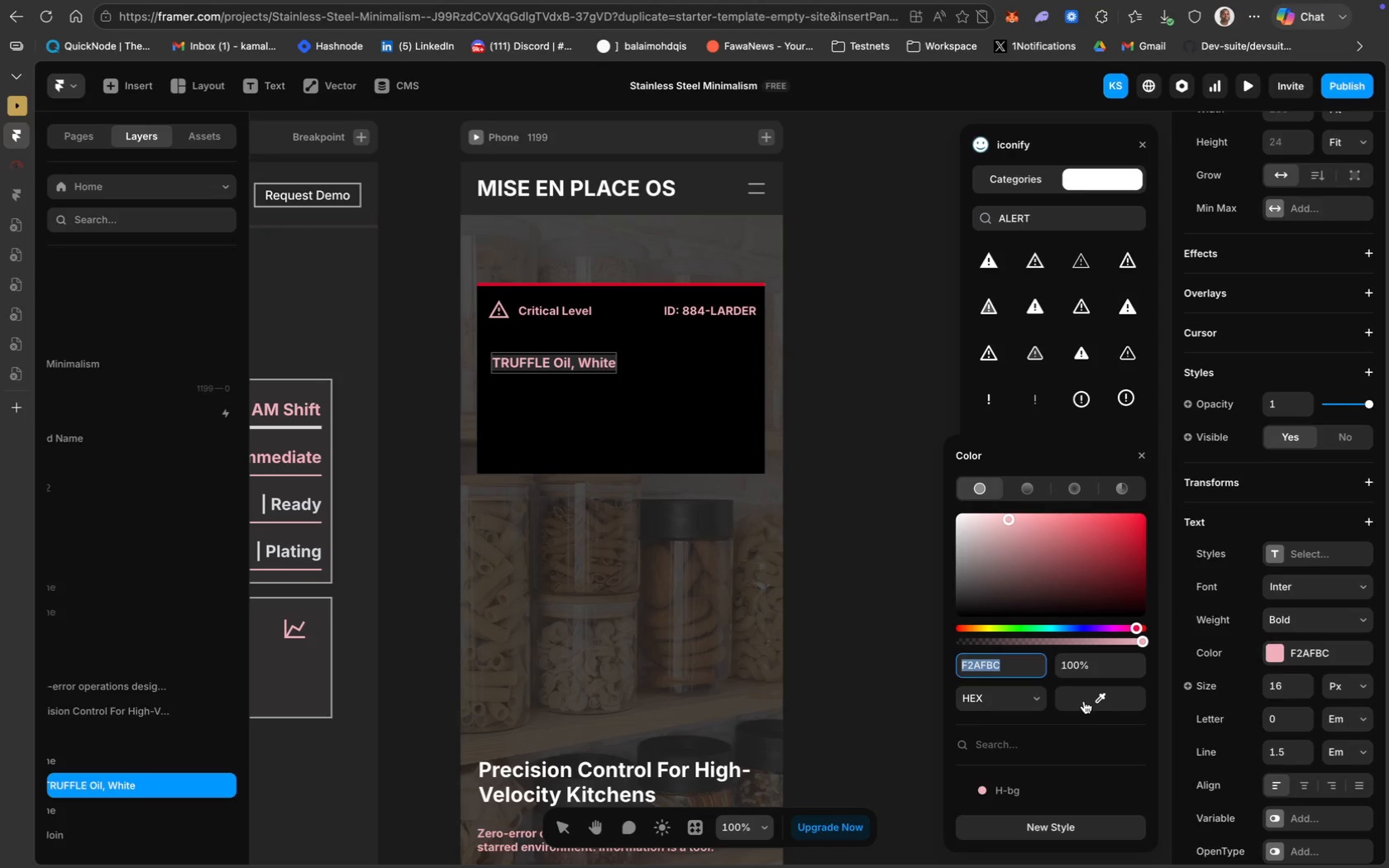 
left_click([1084, 701])
 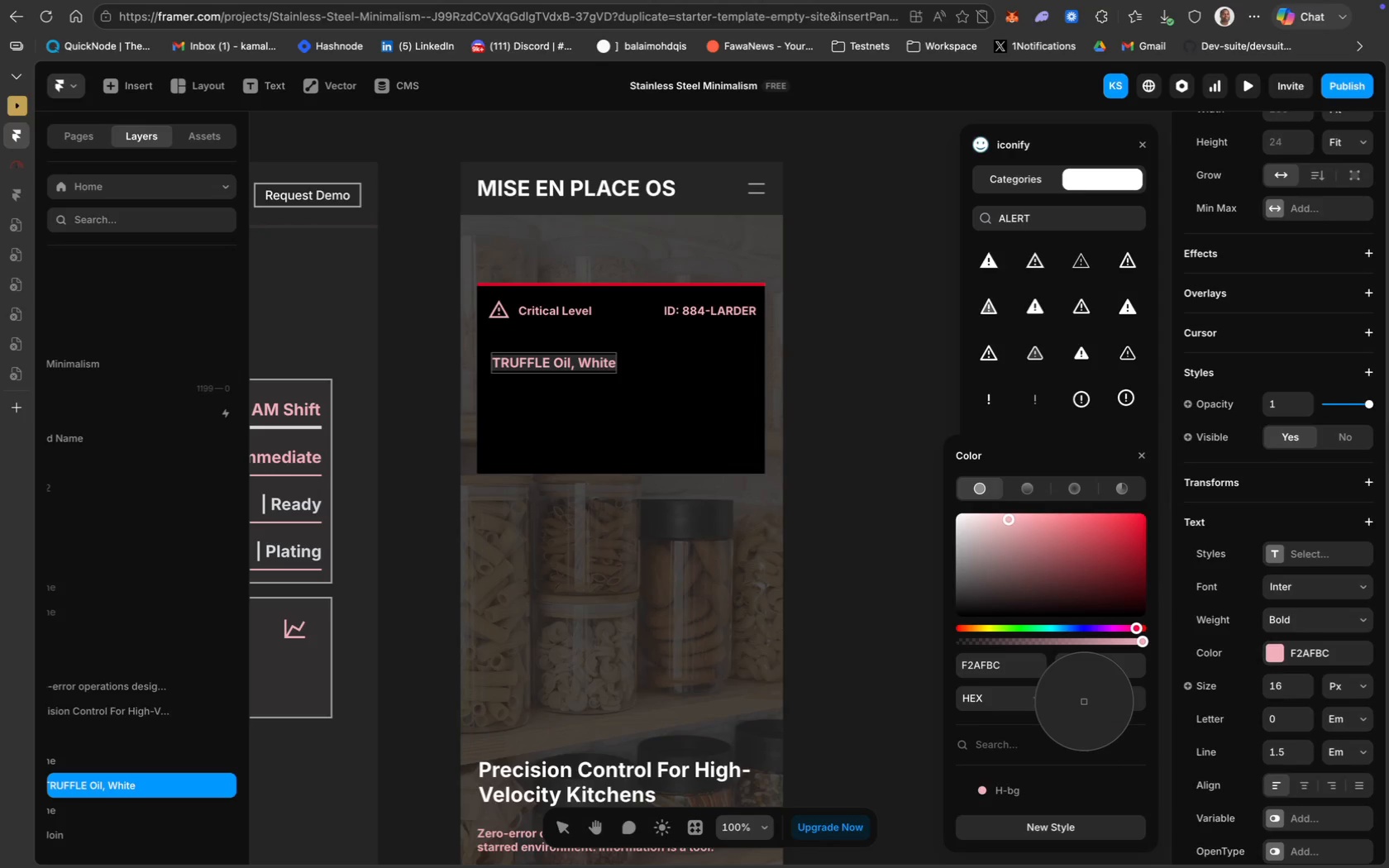 
type(ff)
 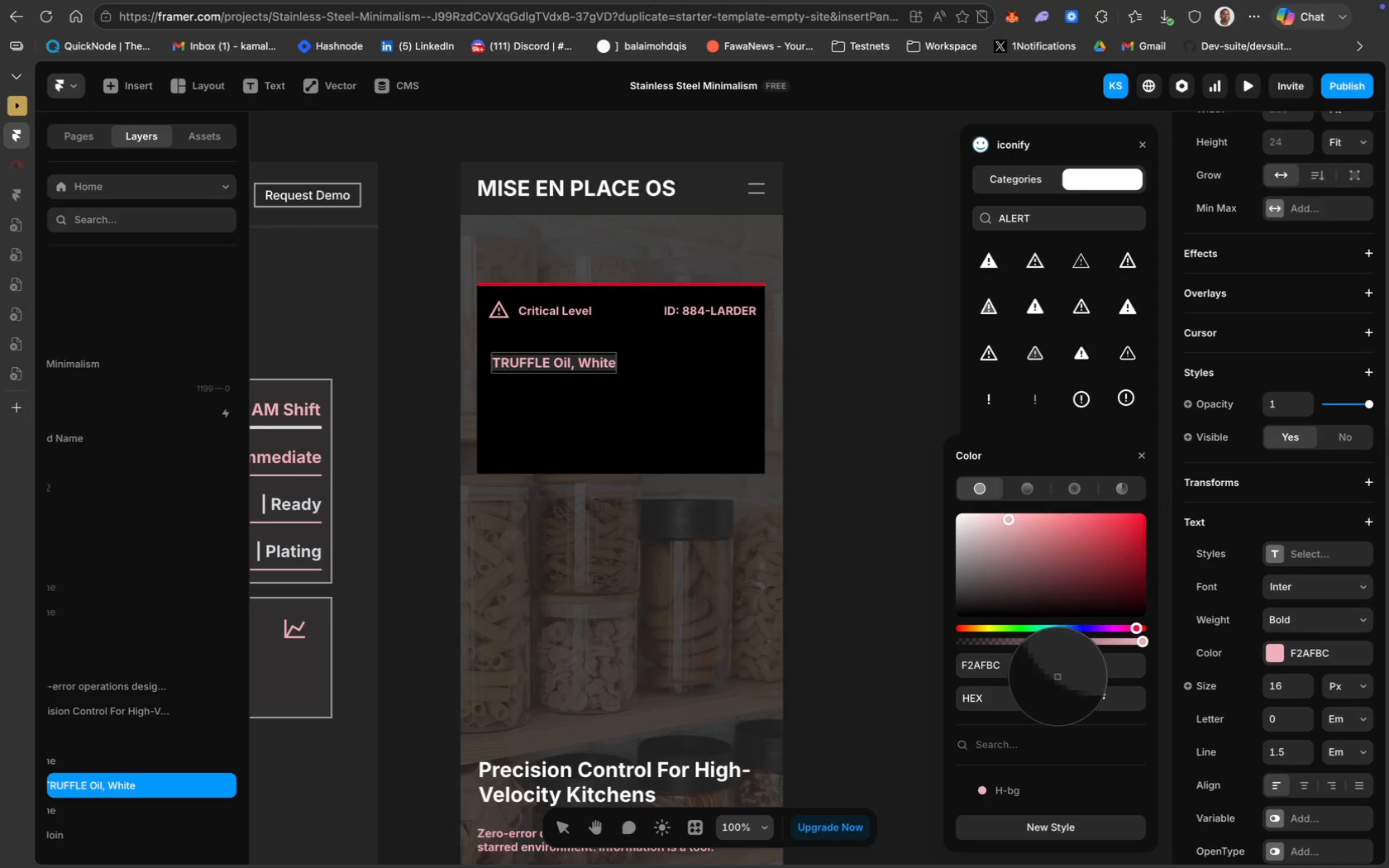 
left_click([995, 680])
 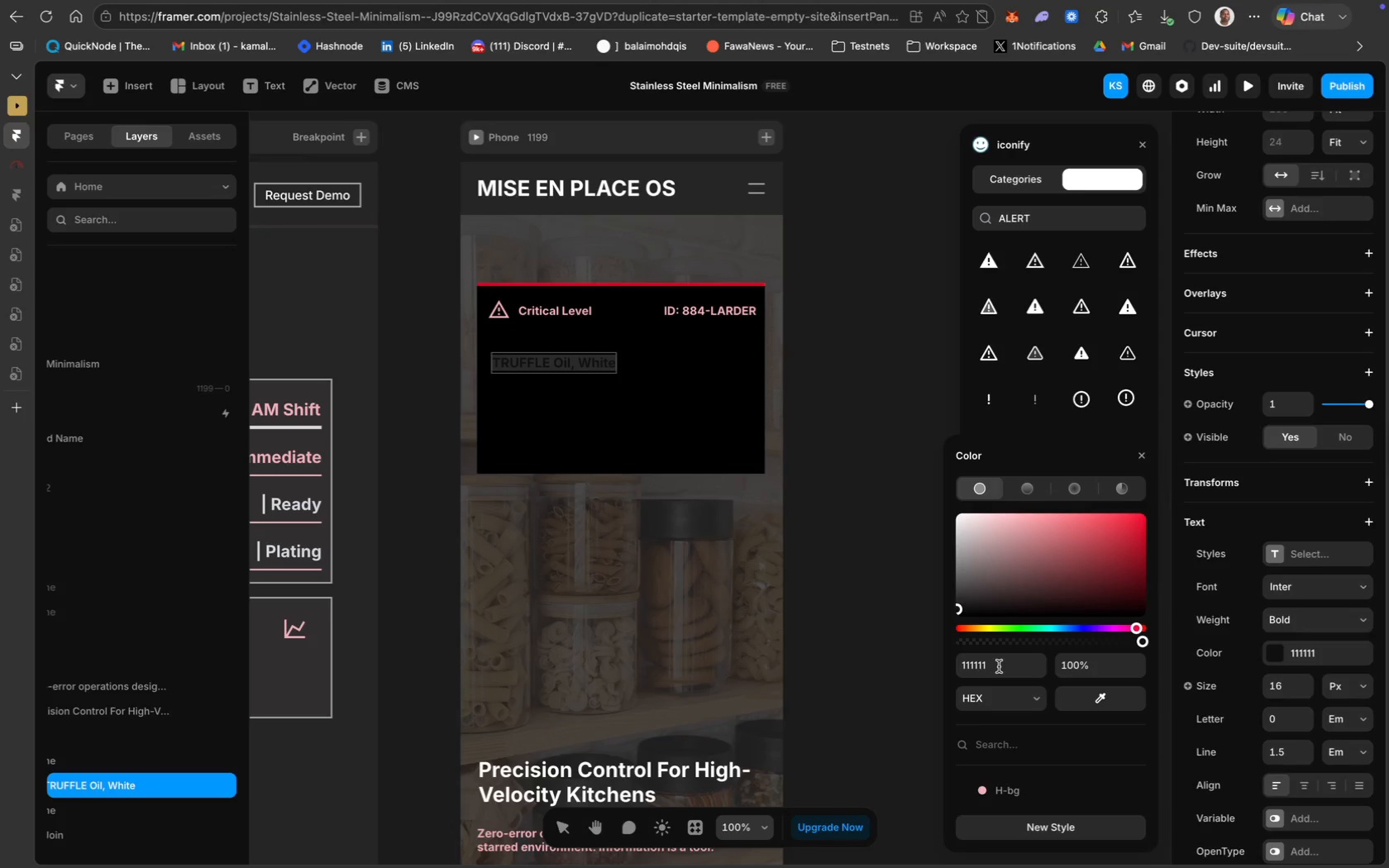 
left_click([995, 665])
 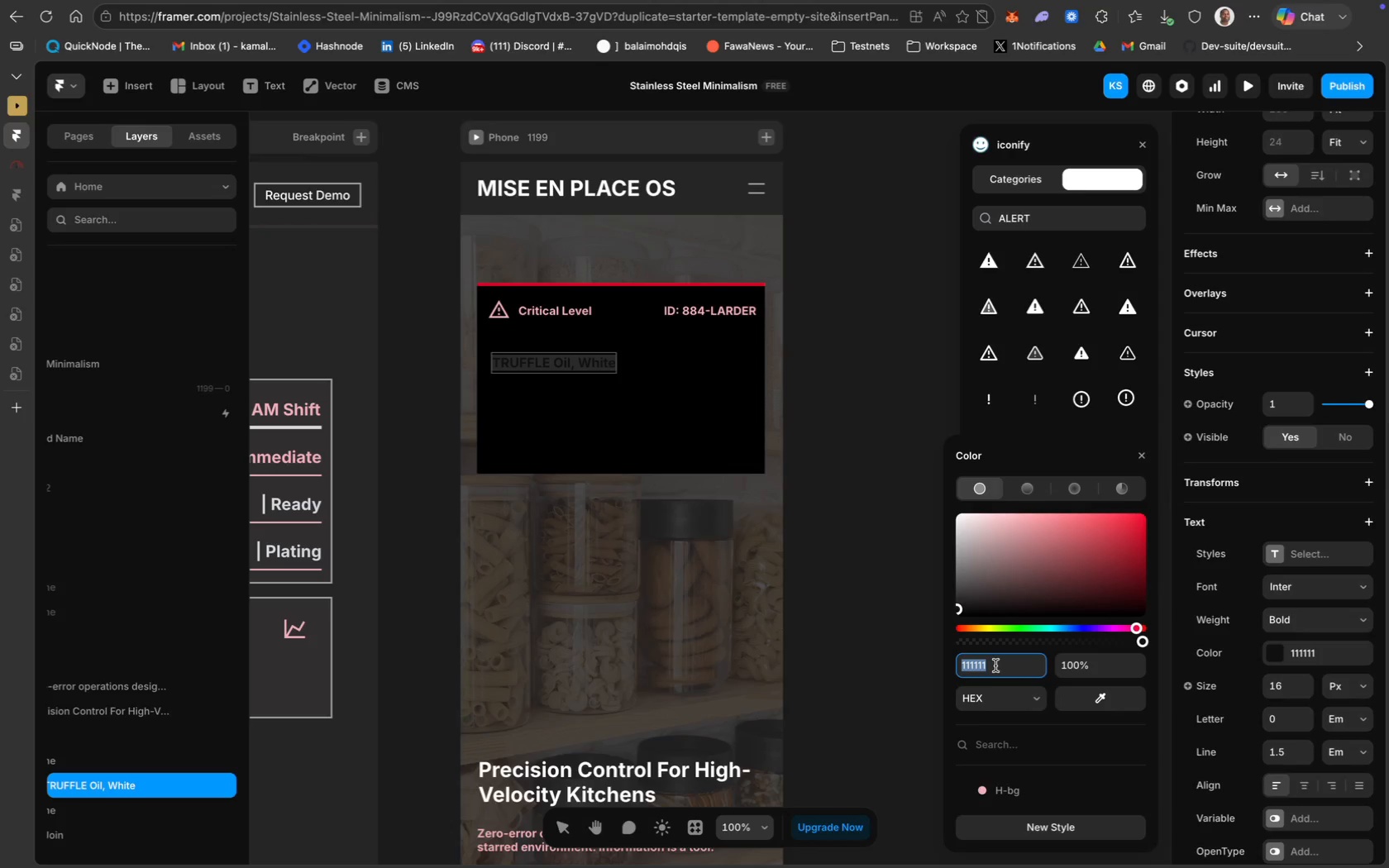 
type(ffffff)
 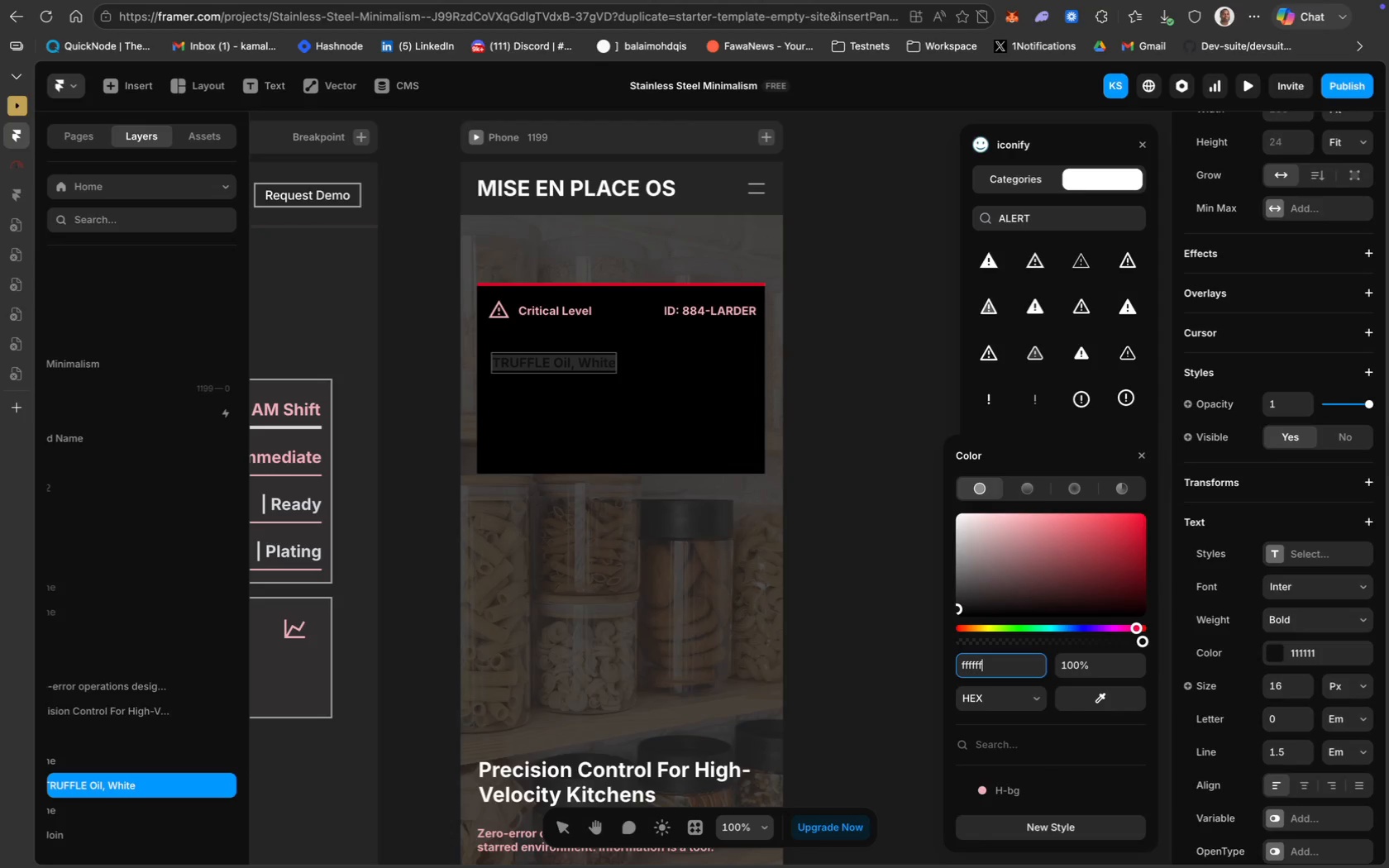 
key(Enter)
 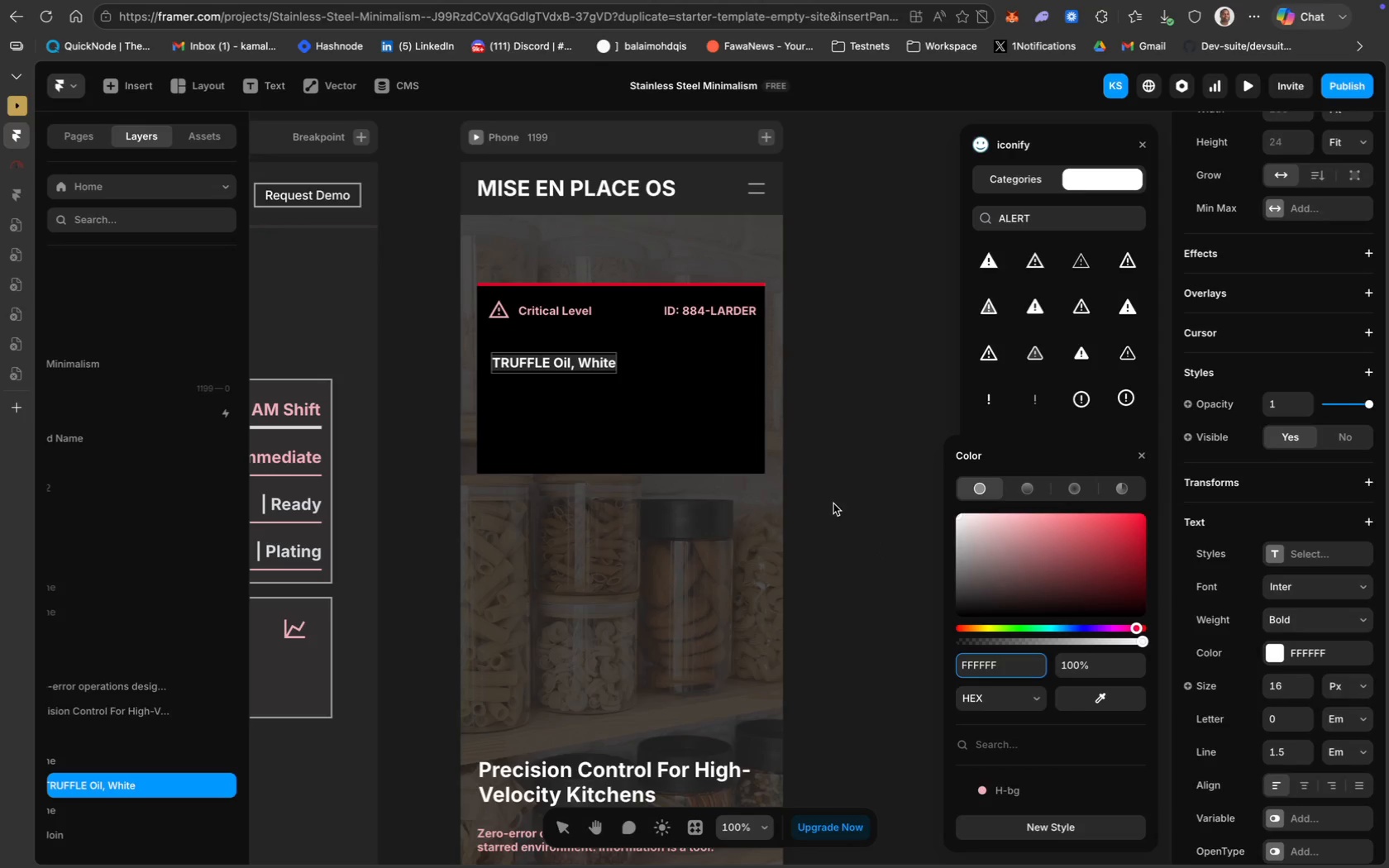 
scroll: coordinate [635, 386], scroll_direction: up, amount: 24.0
 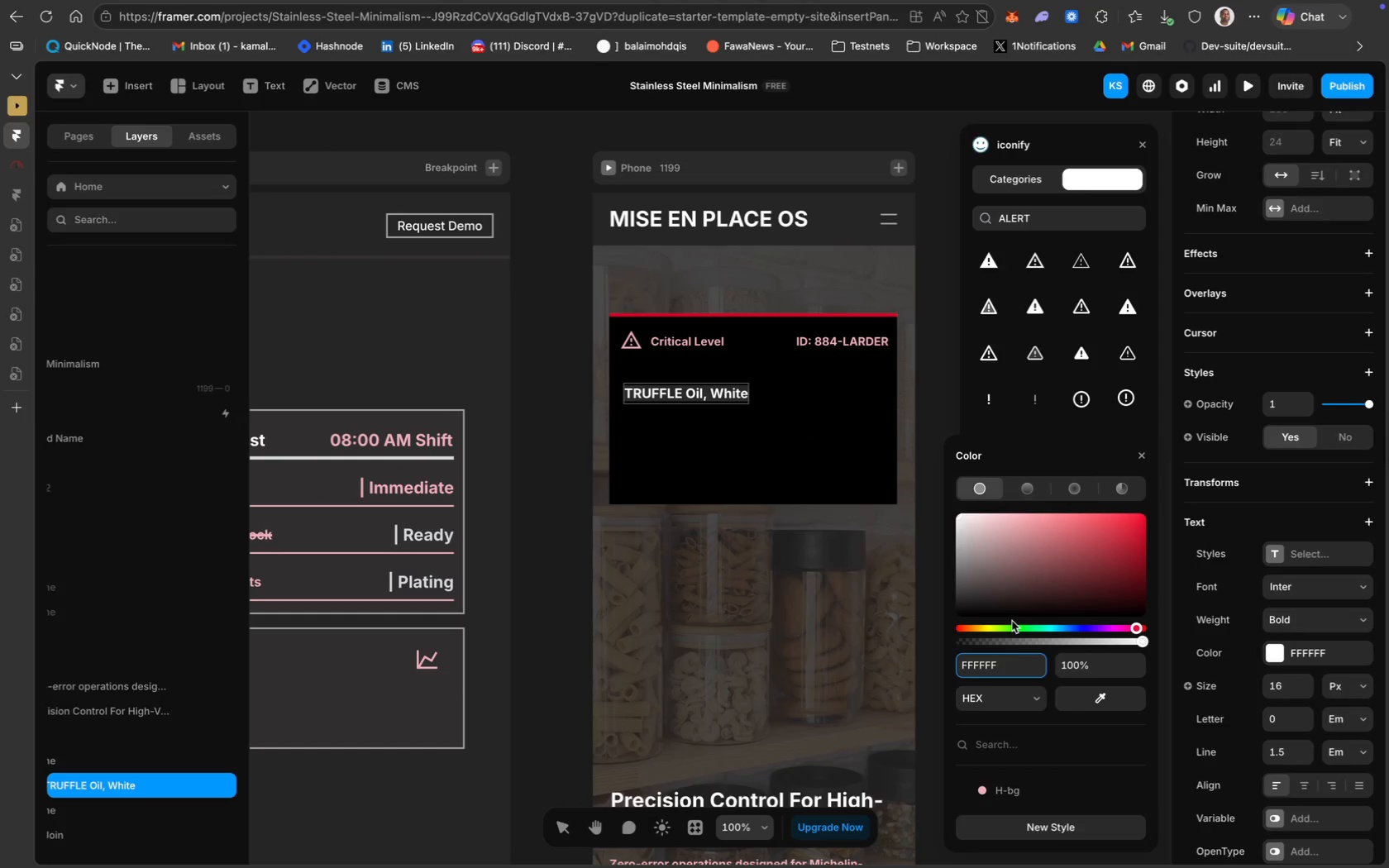 
left_click([1107, 704])
 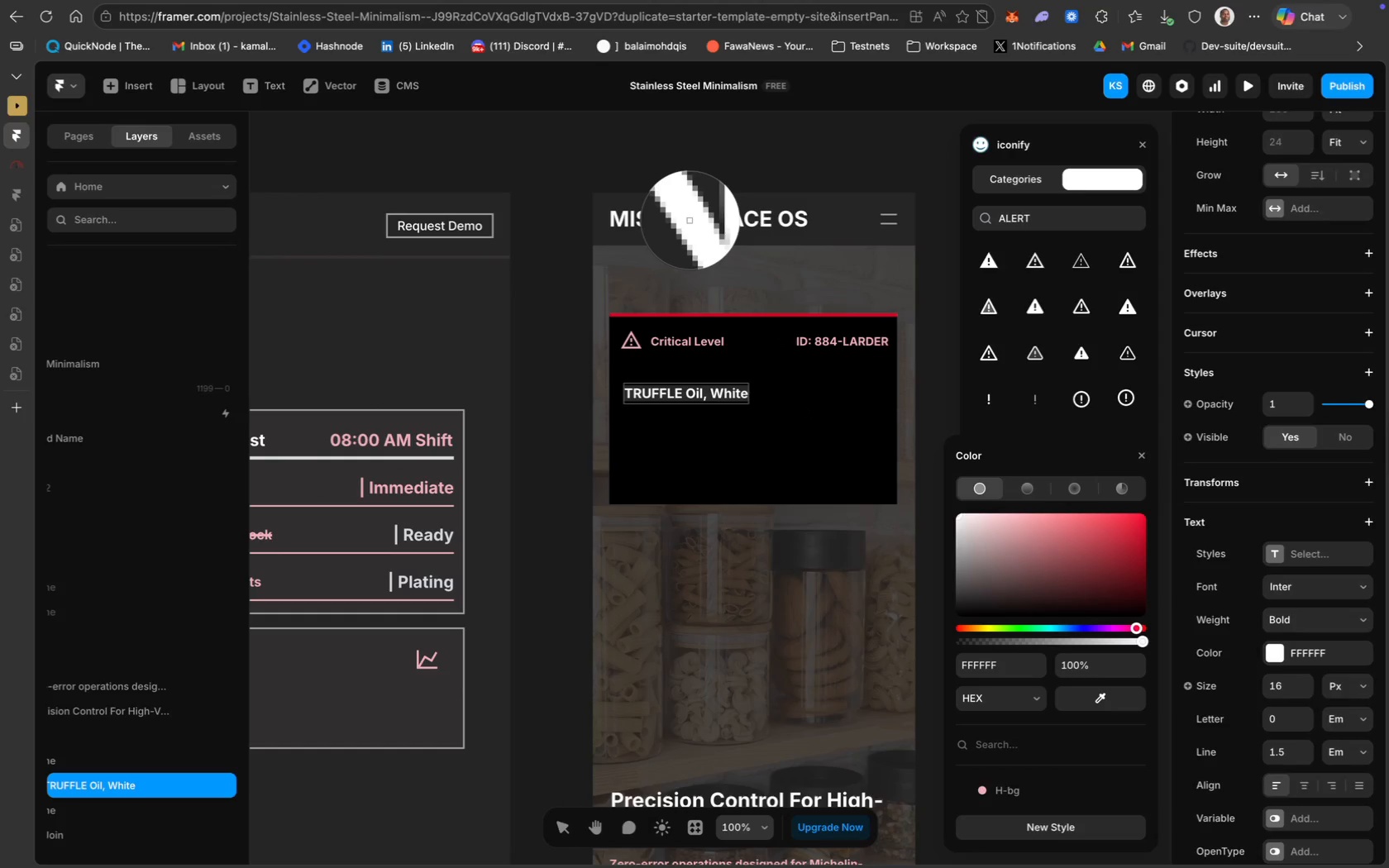 
left_click([689, 220])
 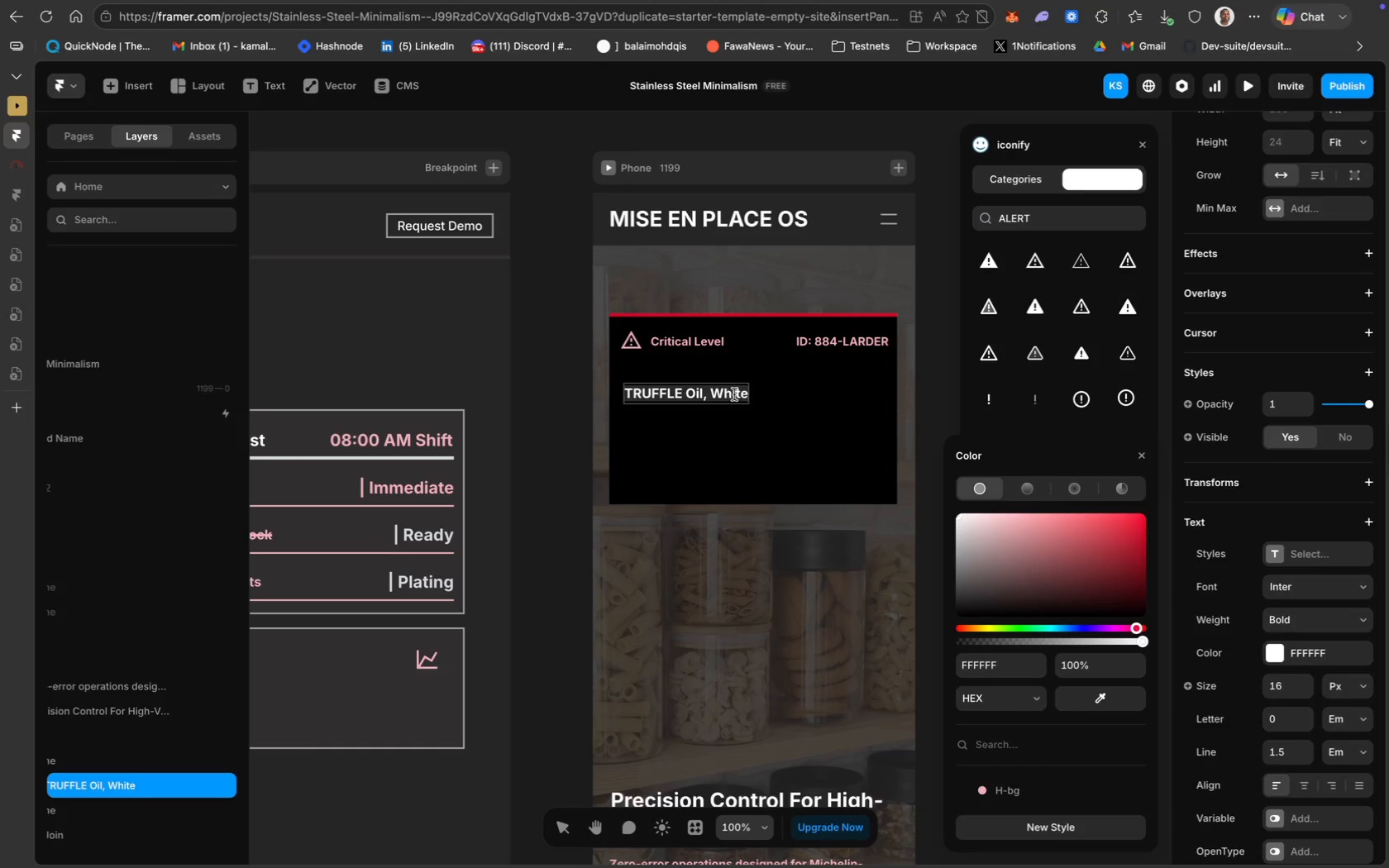 
wait(6.67)
 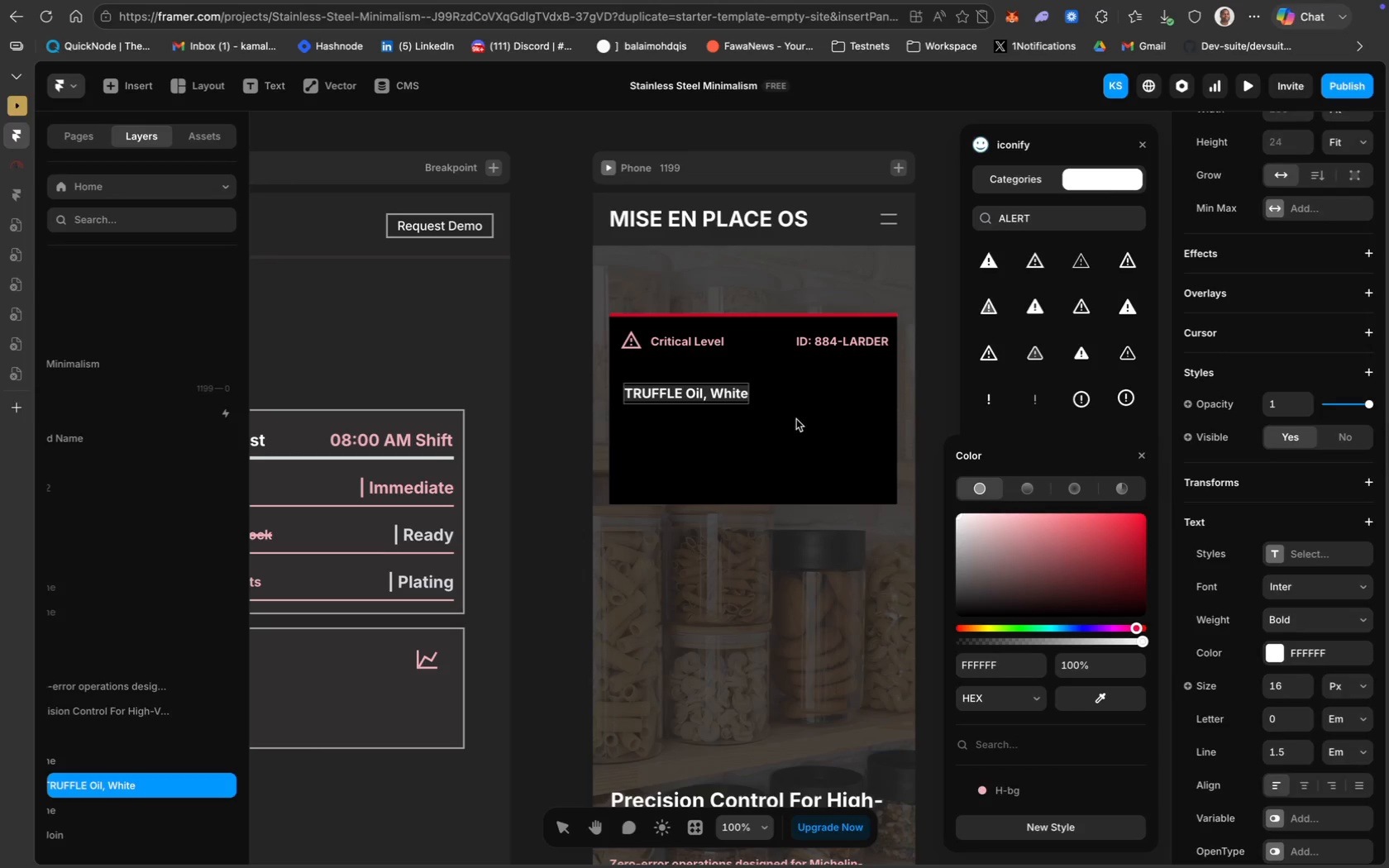 
scroll: coordinate [736, 393], scroll_direction: up, amount: 175.0
 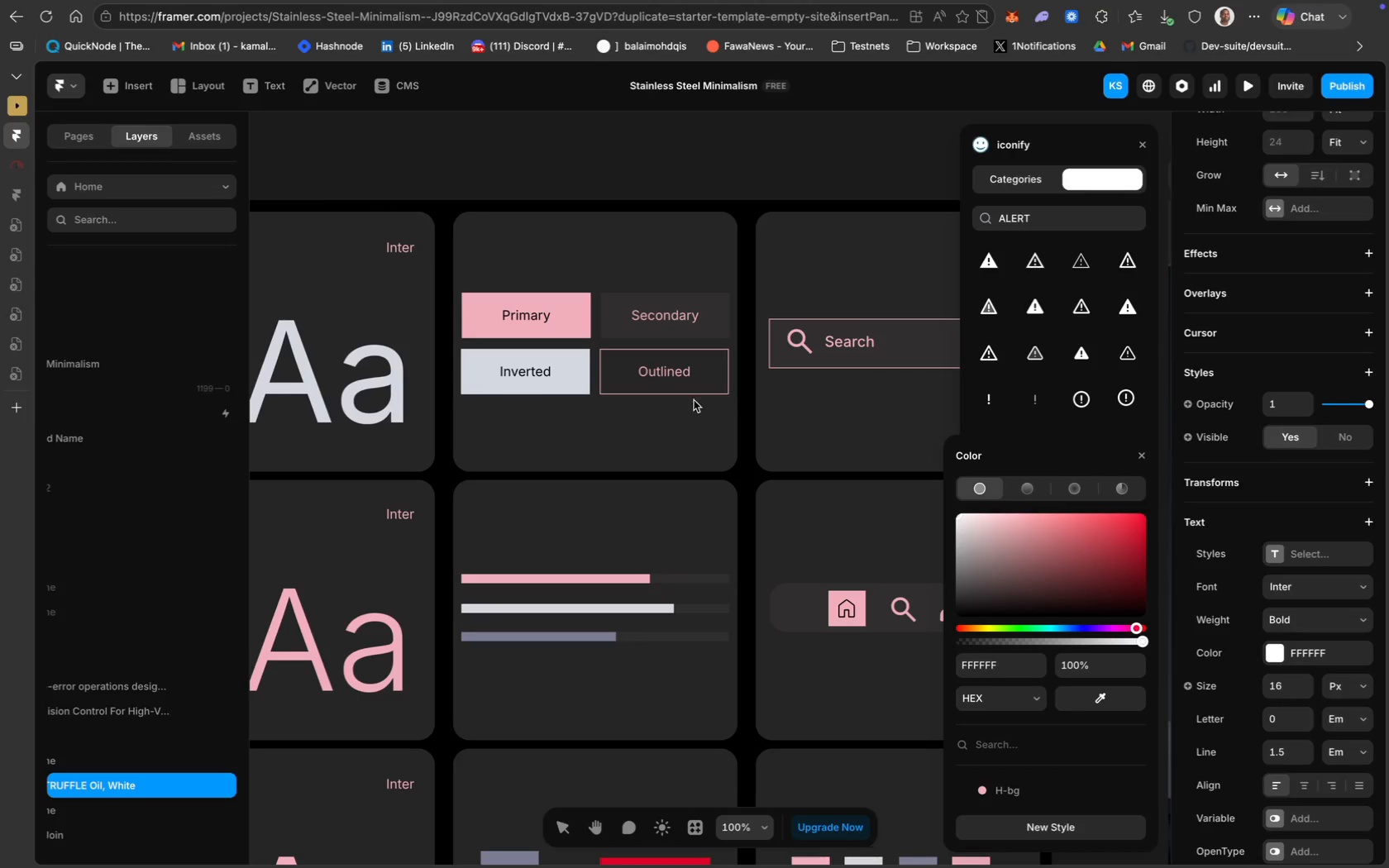 
scroll: coordinate [590, 432], scroll_direction: down, amount: 192.0
 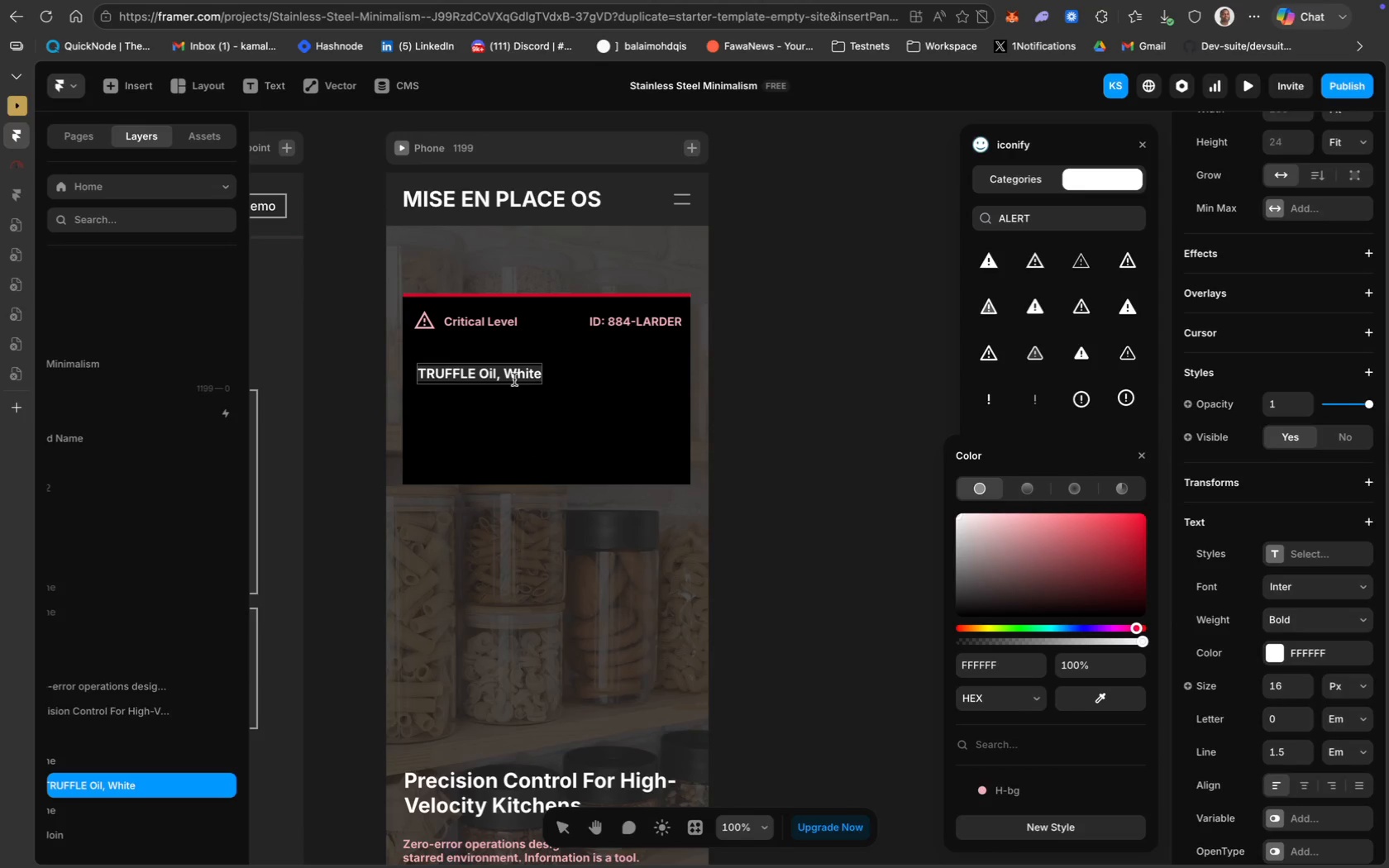 
key(Meta+A)
 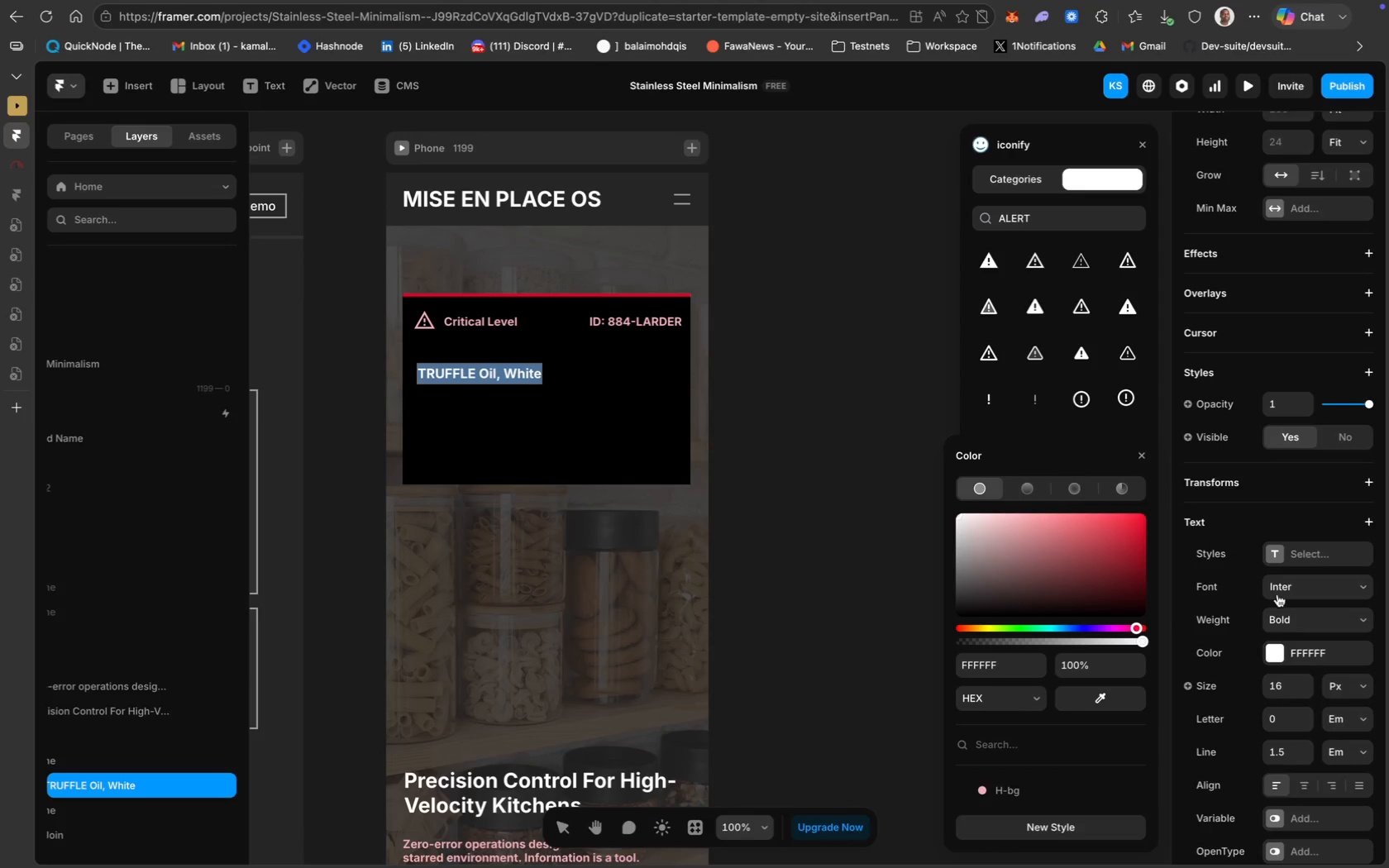 
left_click([1283, 530])
 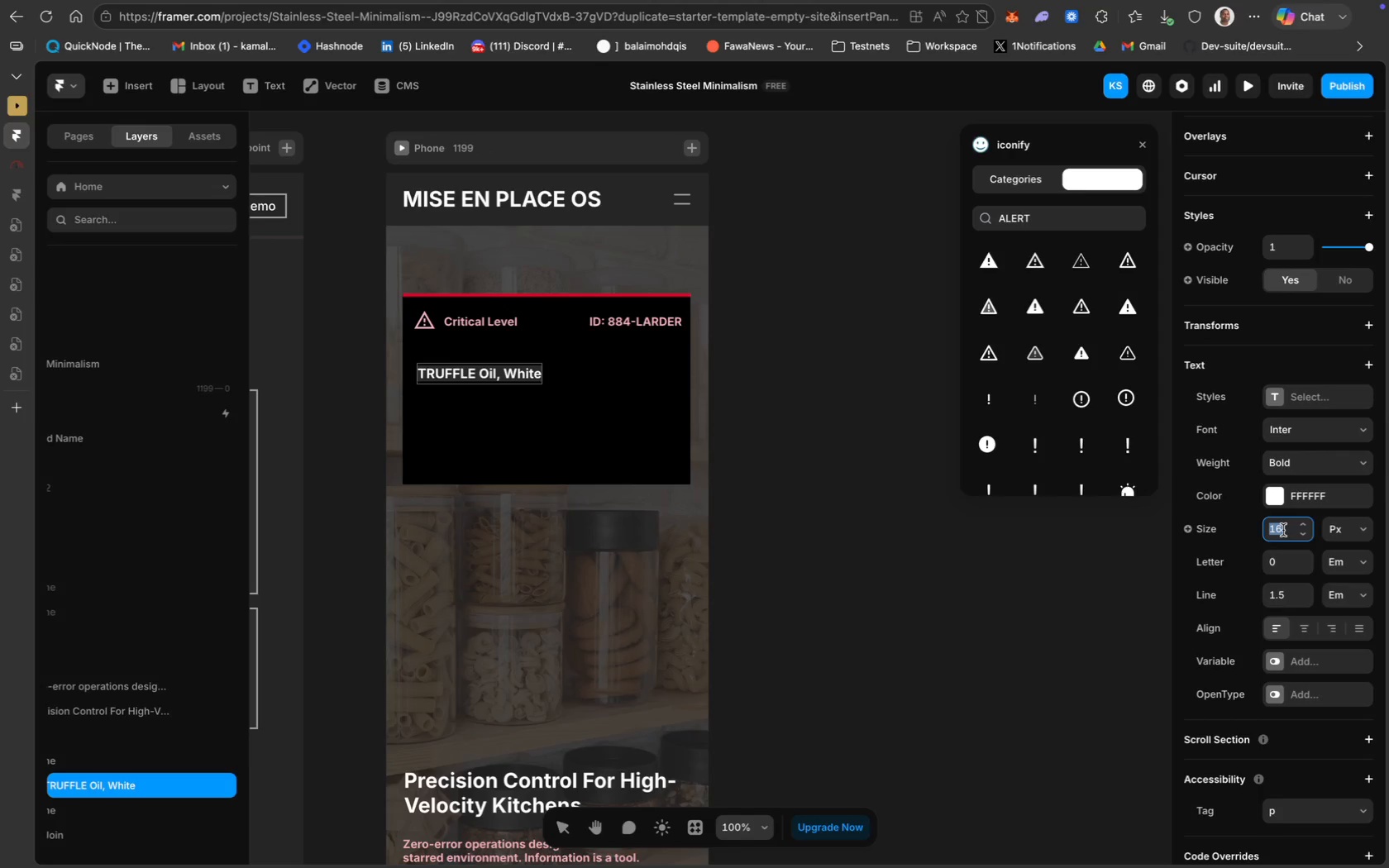 
scroll: coordinate [1281, 618], scroll_direction: down, amount: 12.0
 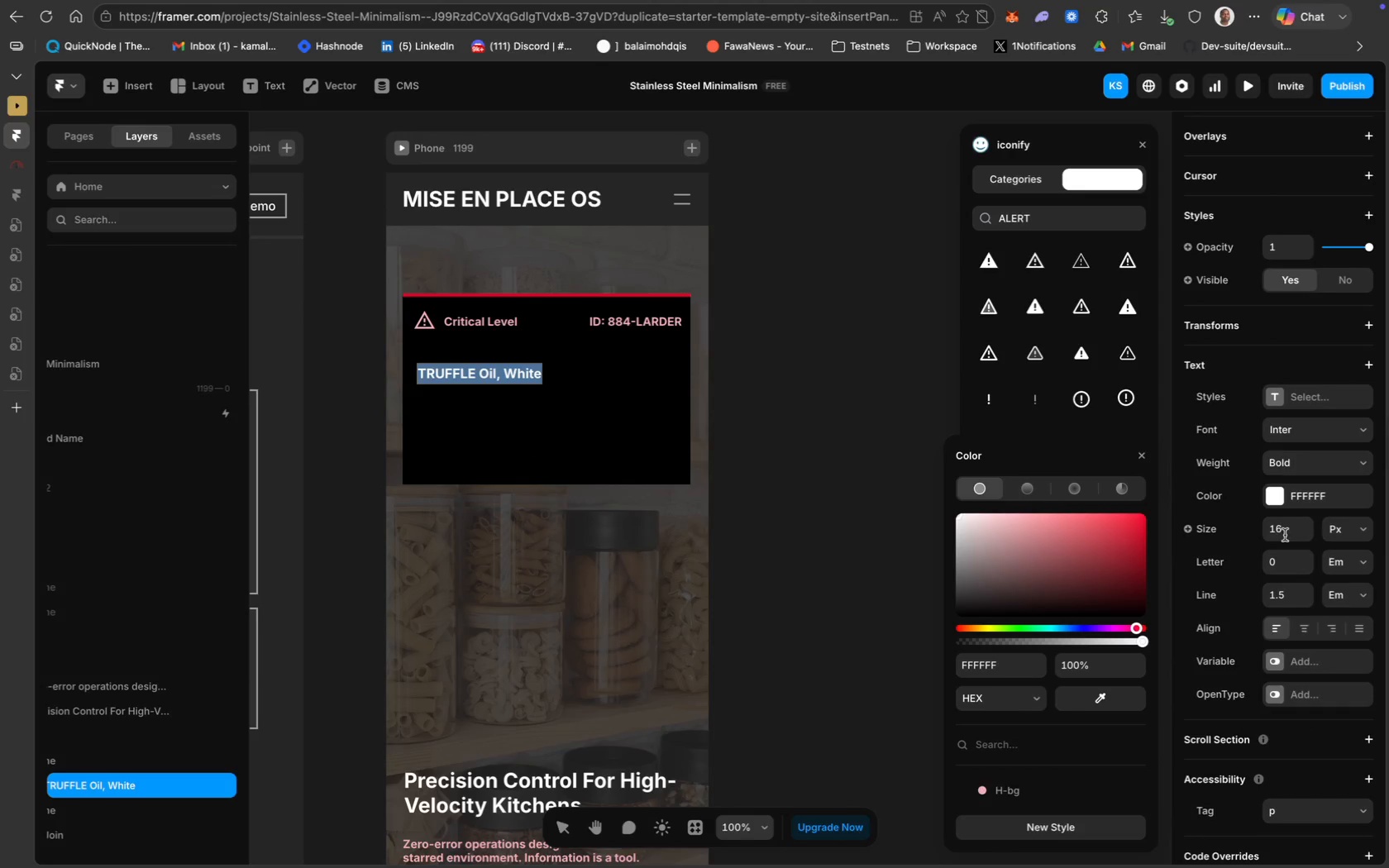 
type(25)
 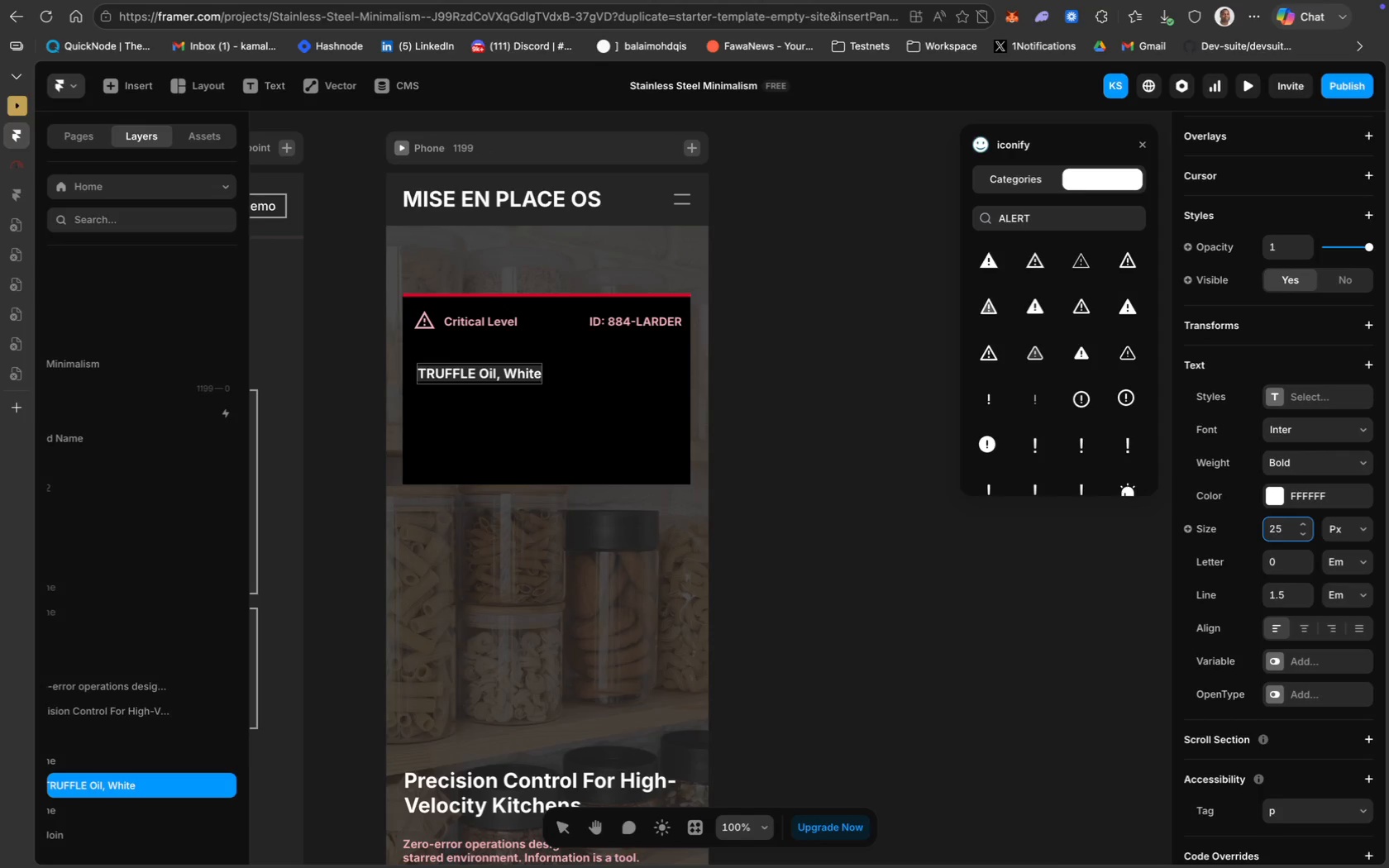 
key(Enter)
 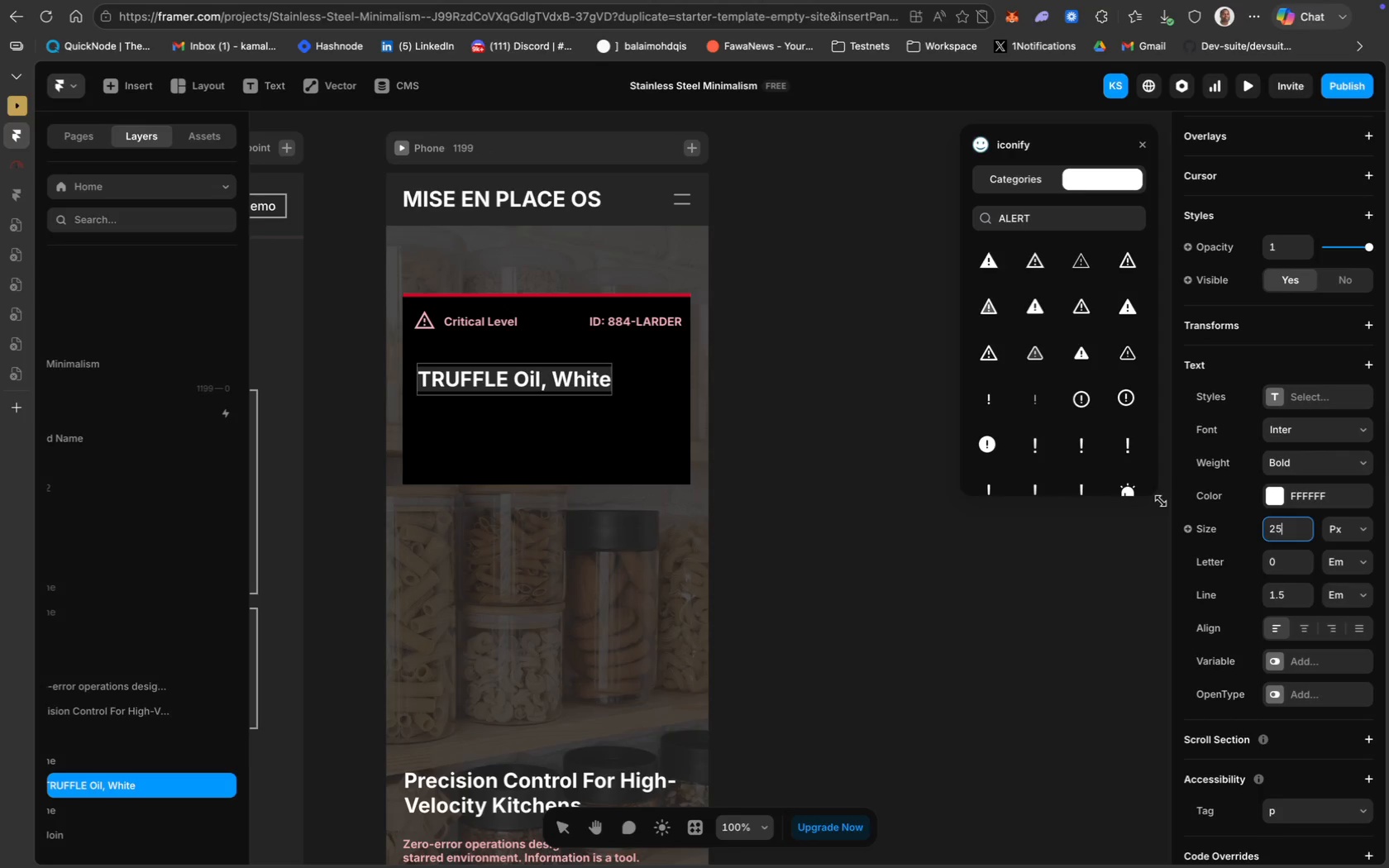 
key(2)
 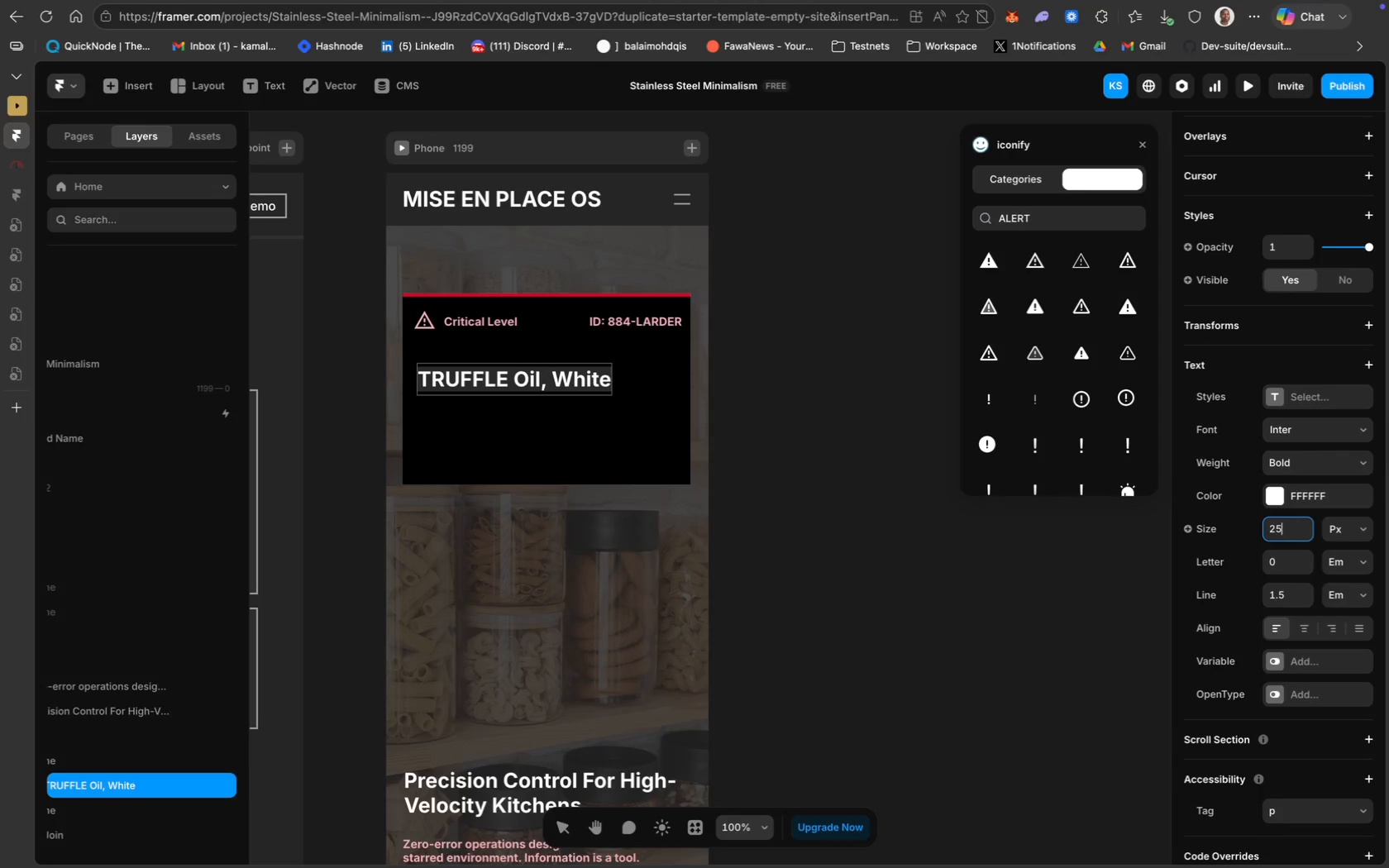 
key(Backspace)
 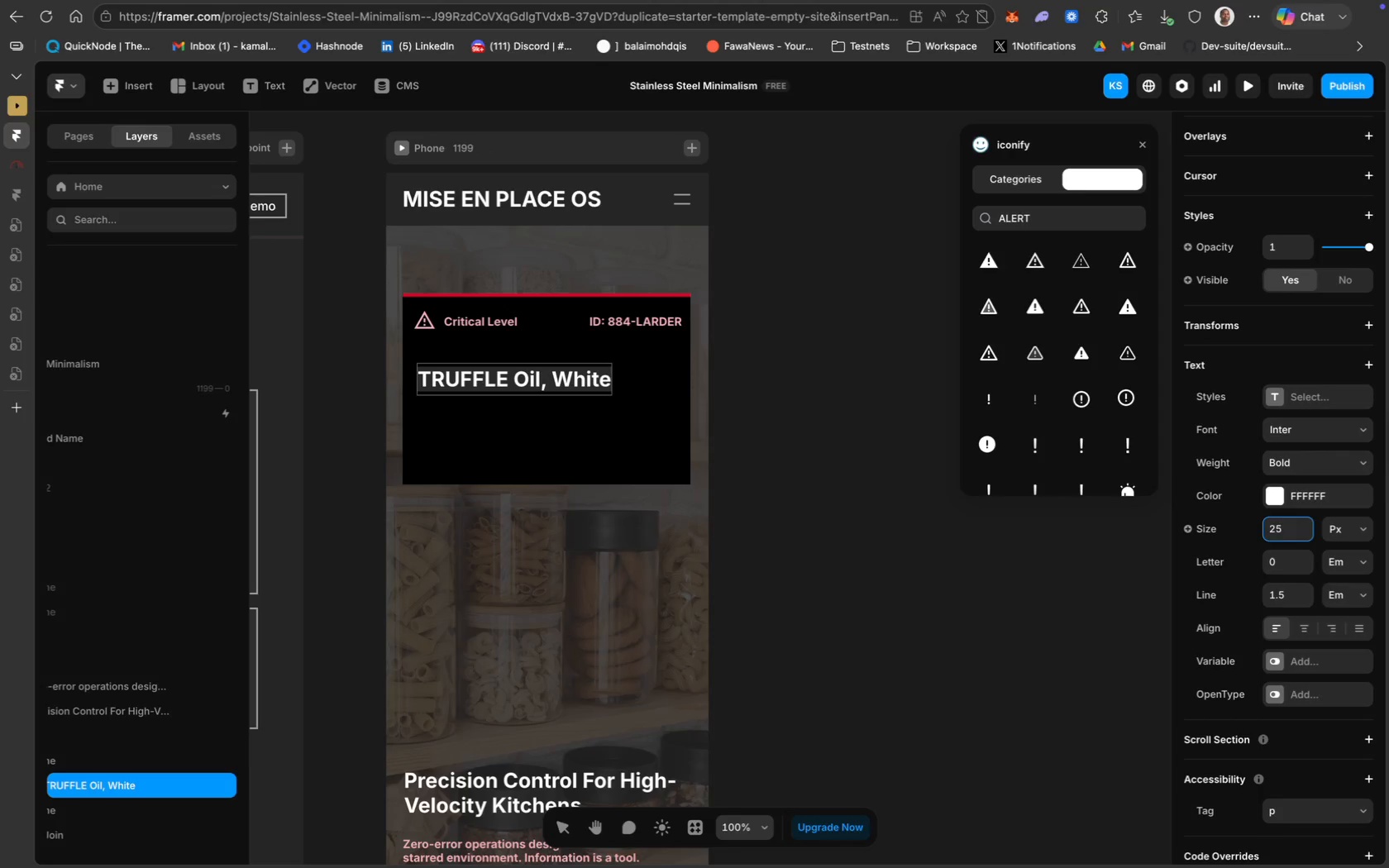 
key(Backspace)
 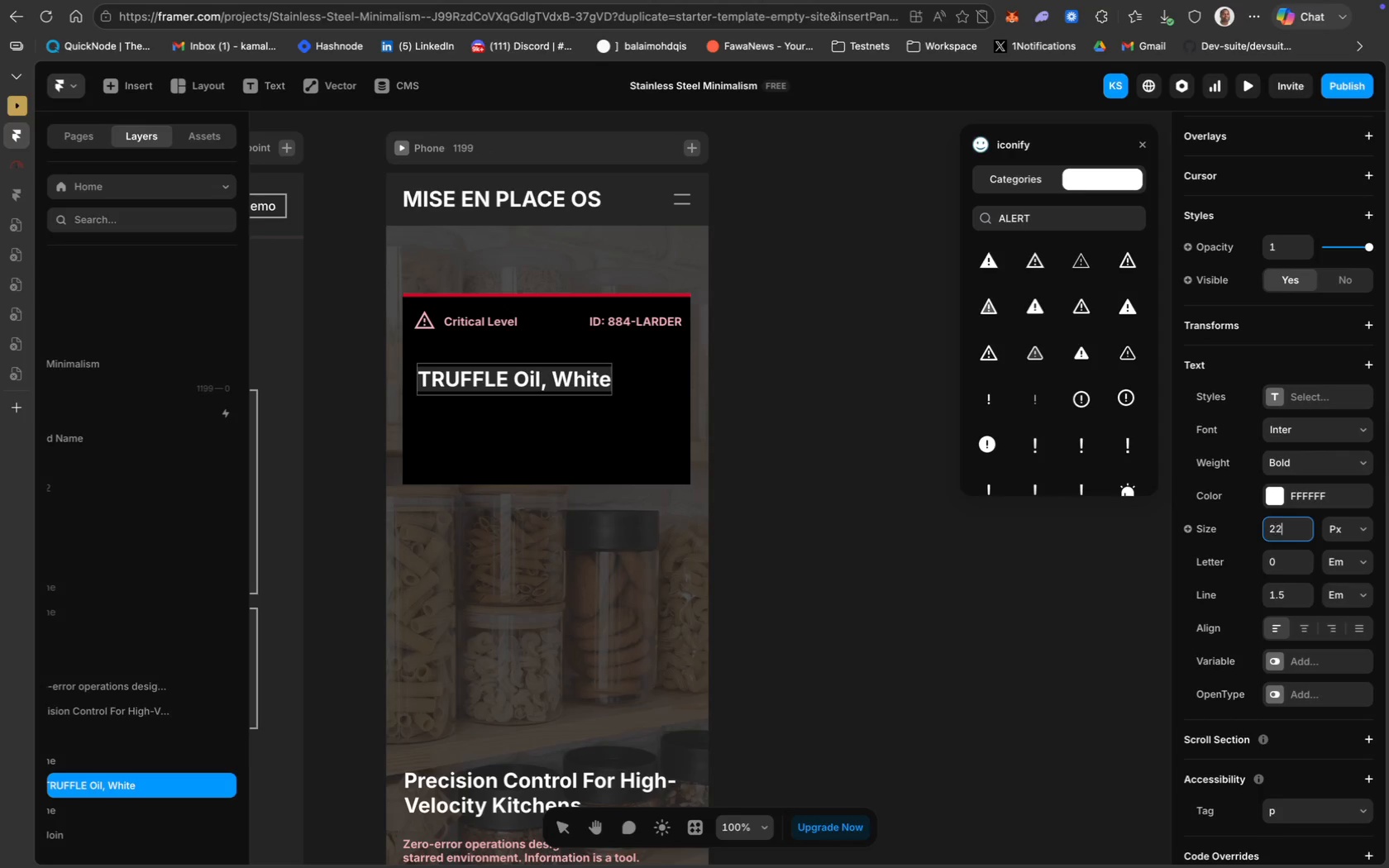 
key(2)
 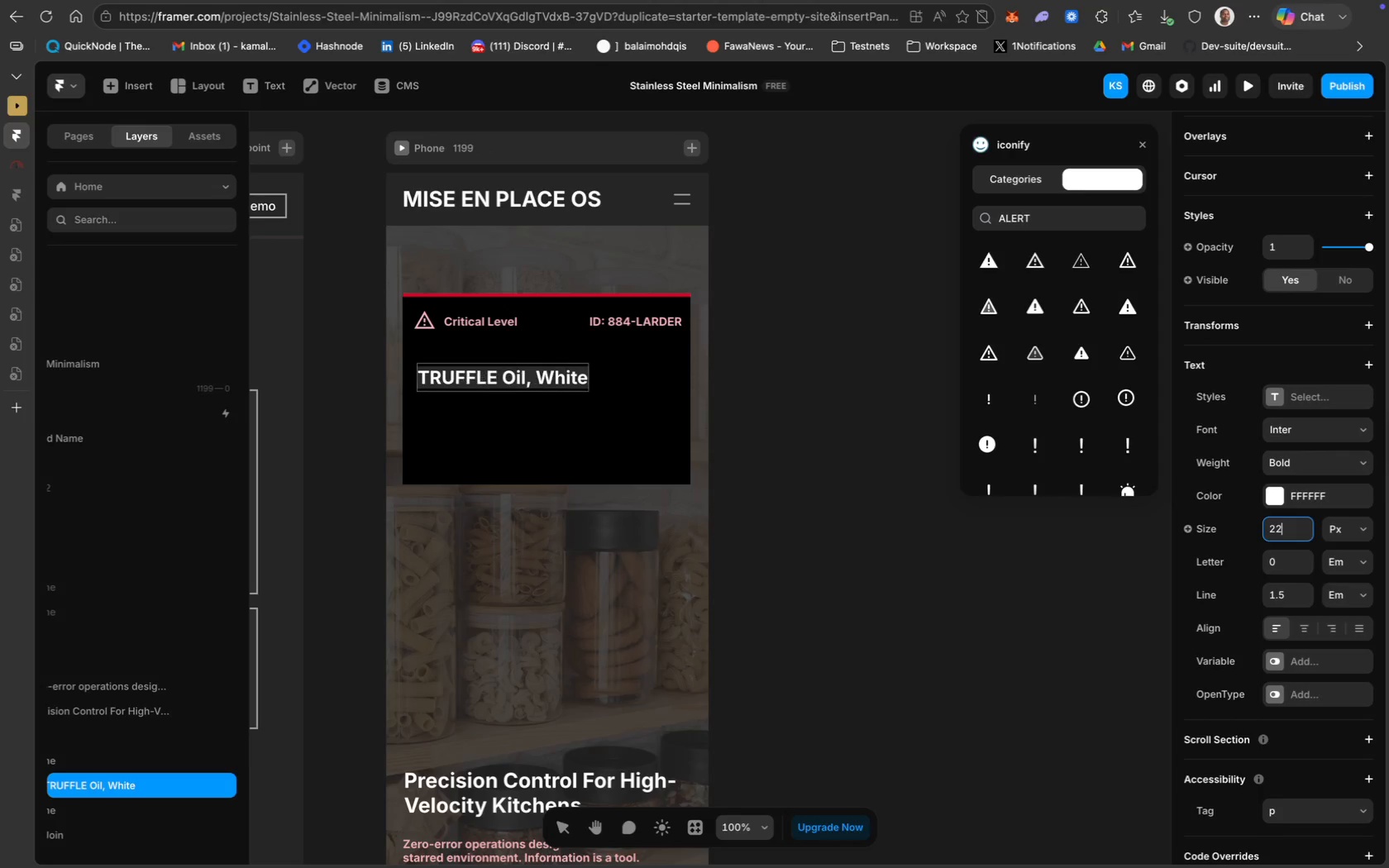 
key(Enter)
 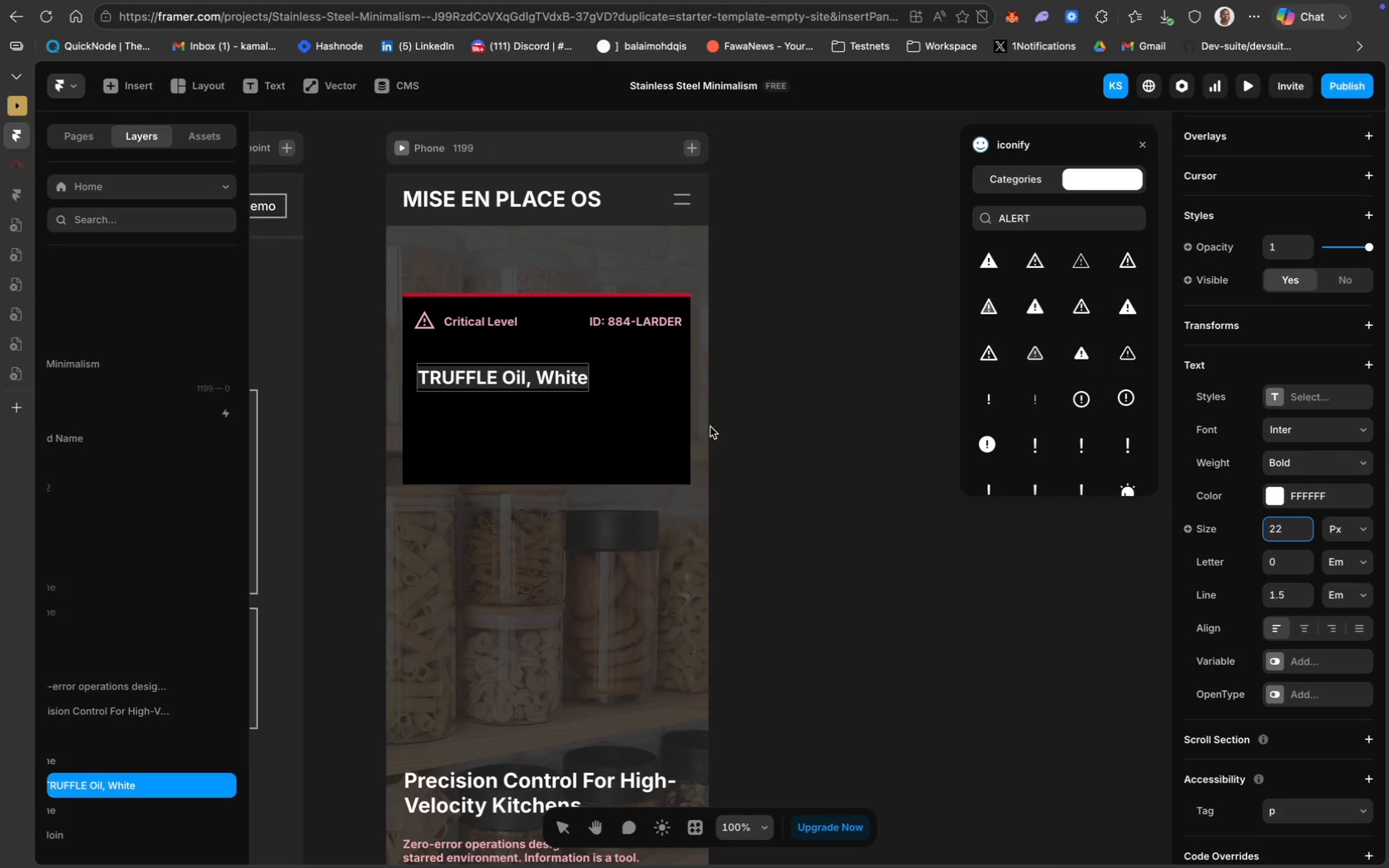 
key(Backspace)
 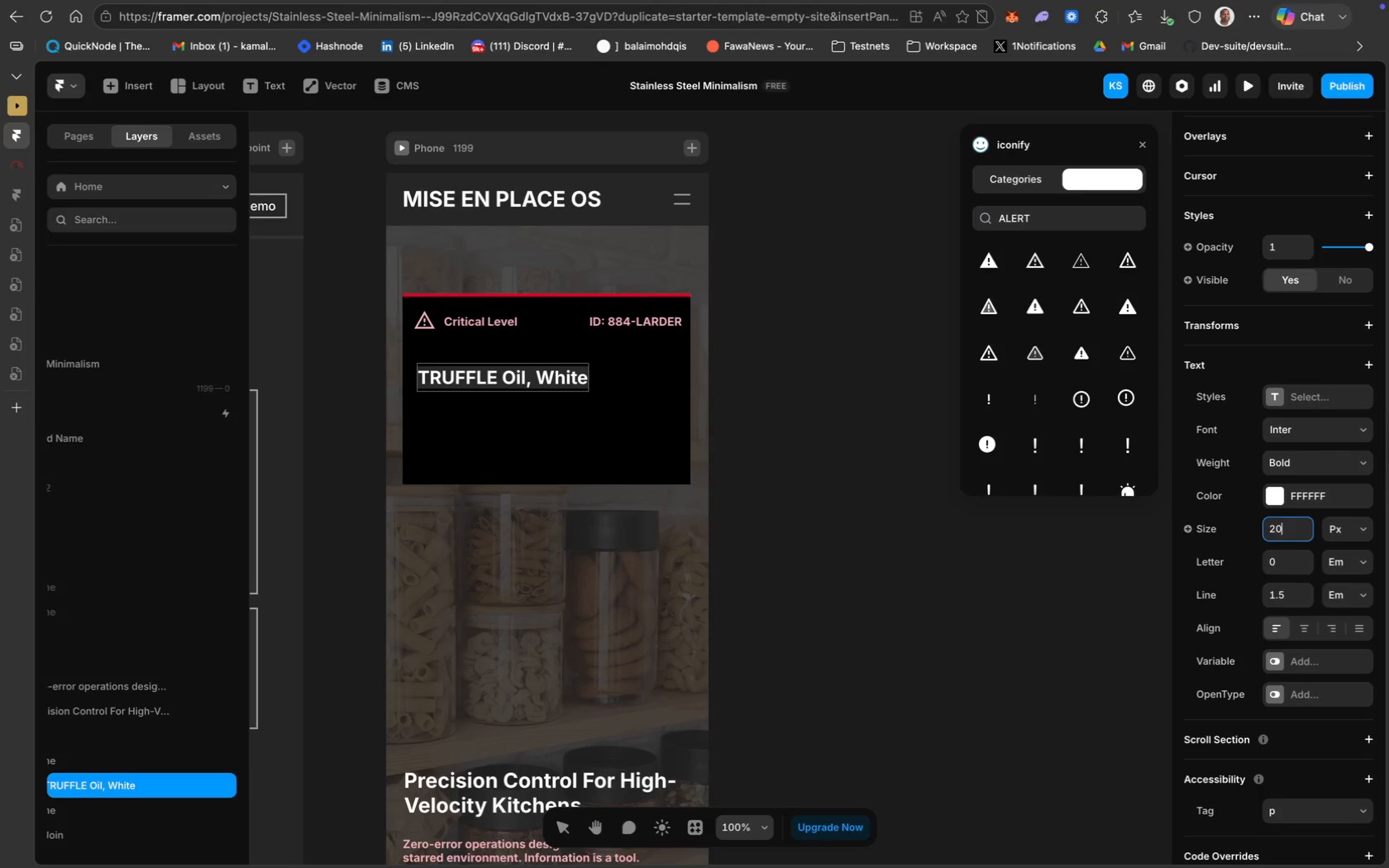 
key(0)
 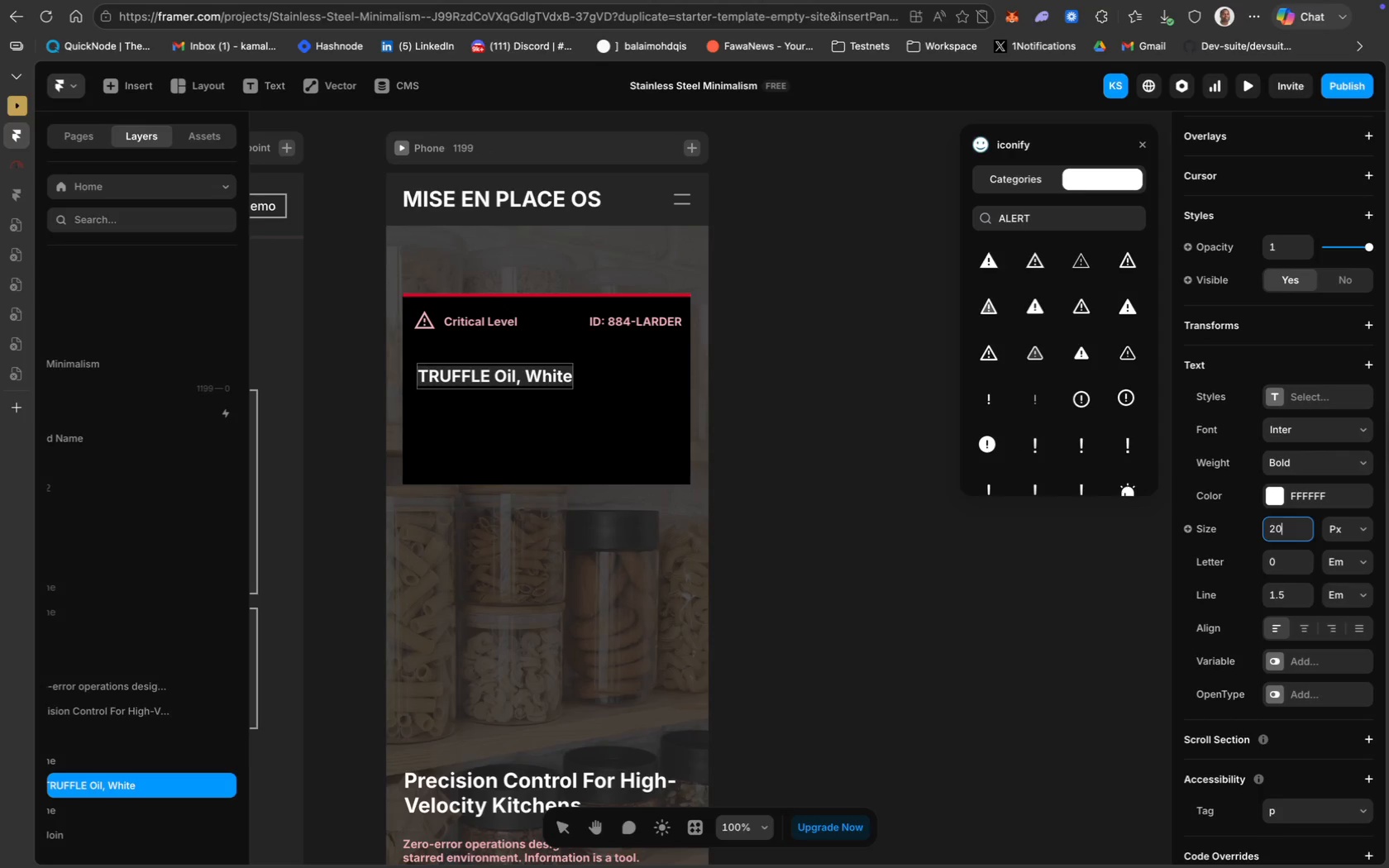 
key(Enter)
 